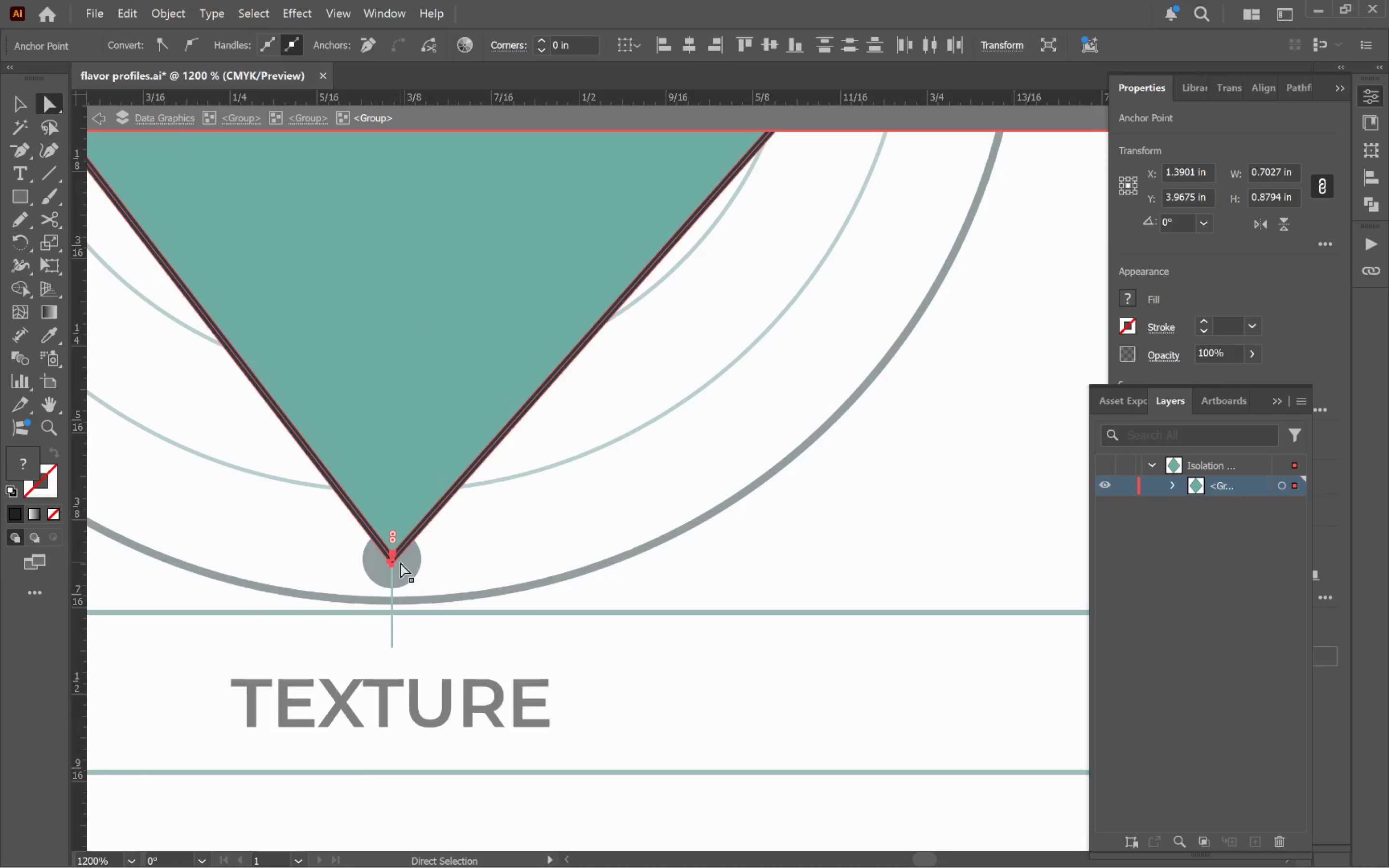 
left_click_drag(start_coordinate=[459, 532], to_coordinate=[533, 554])
 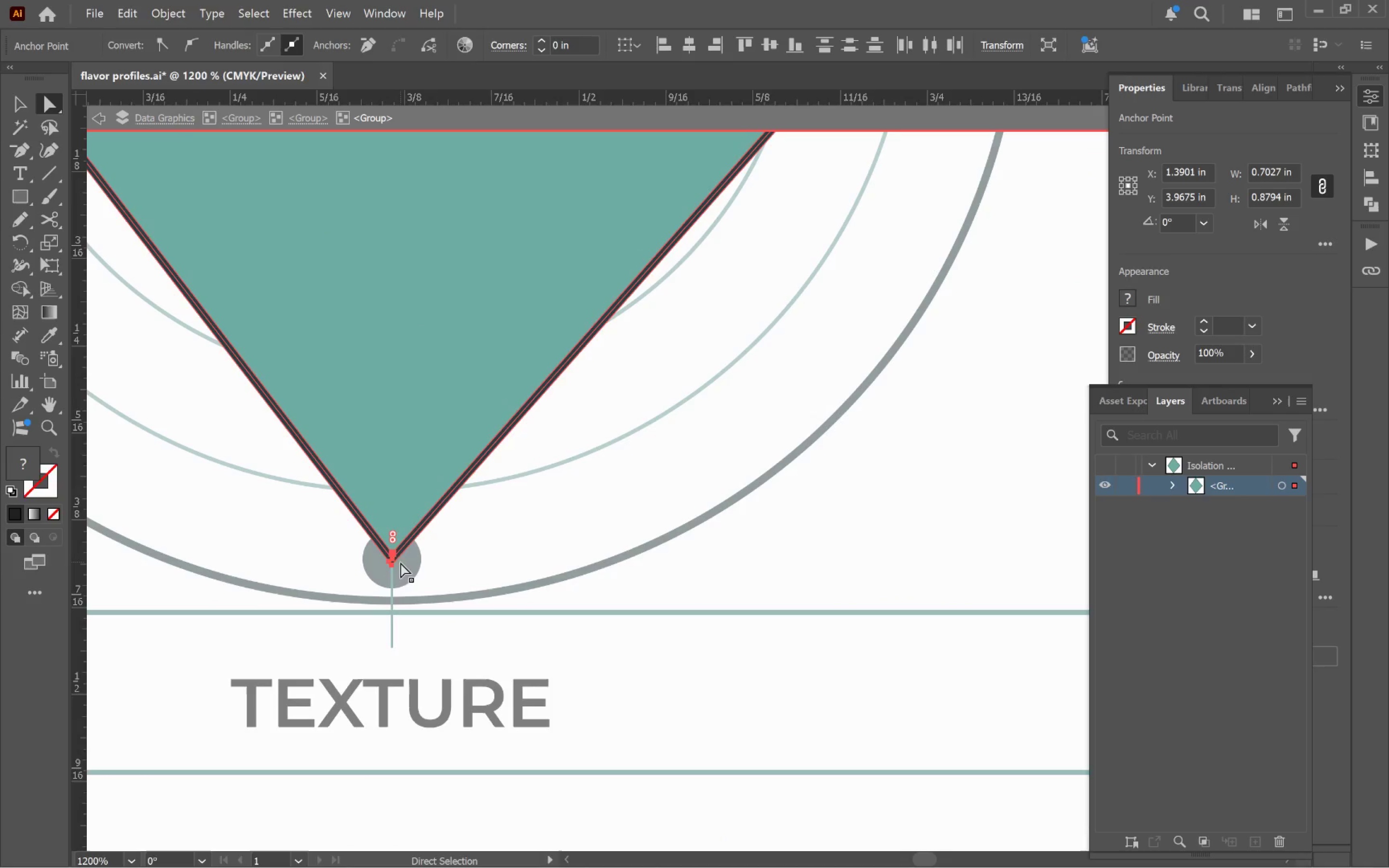 
scroll: coordinate [314, 533], scroll_direction: up, amount: 5.0
 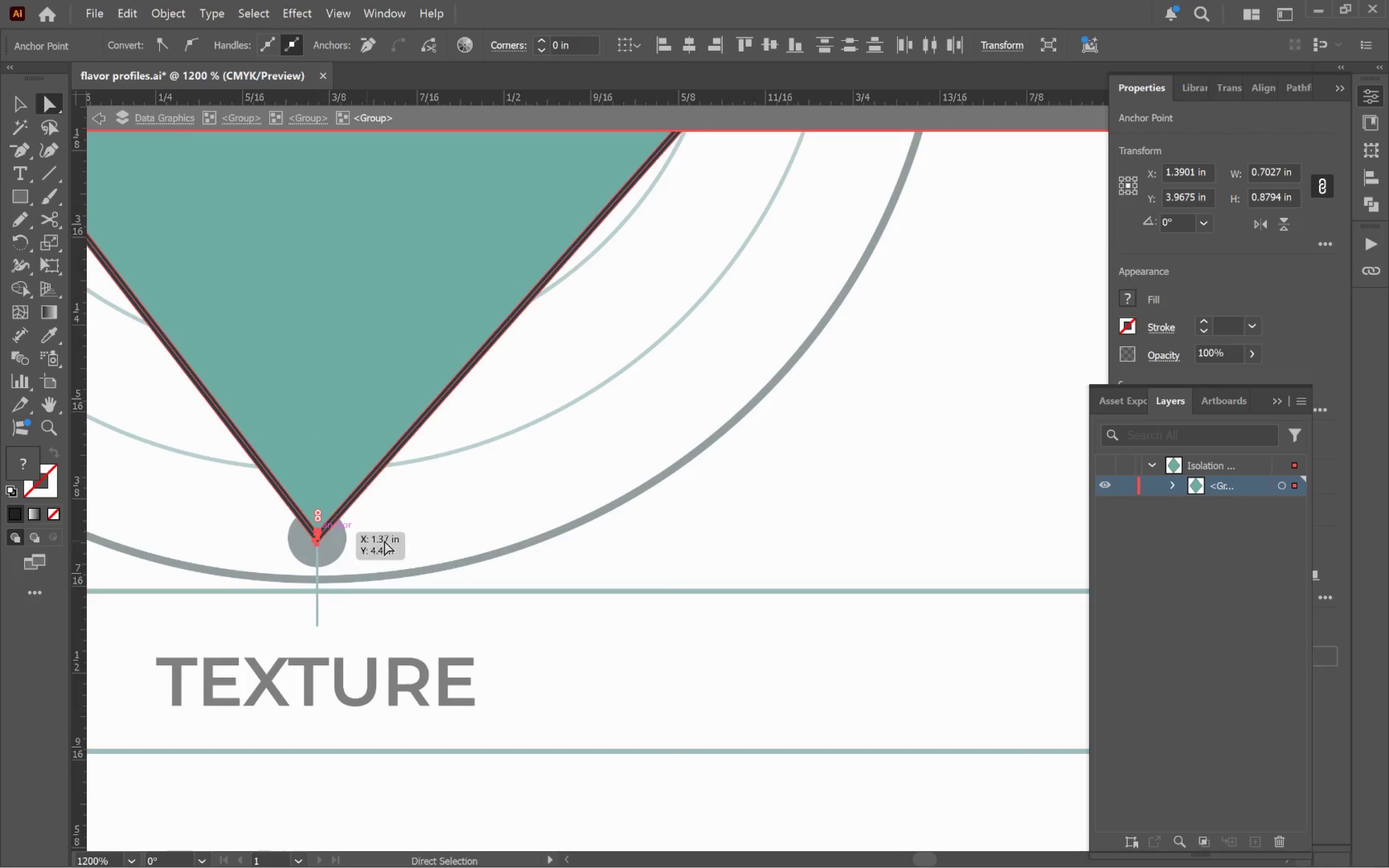 
left_click_drag(start_coordinate=[391, 562], to_coordinate=[418, 383])
 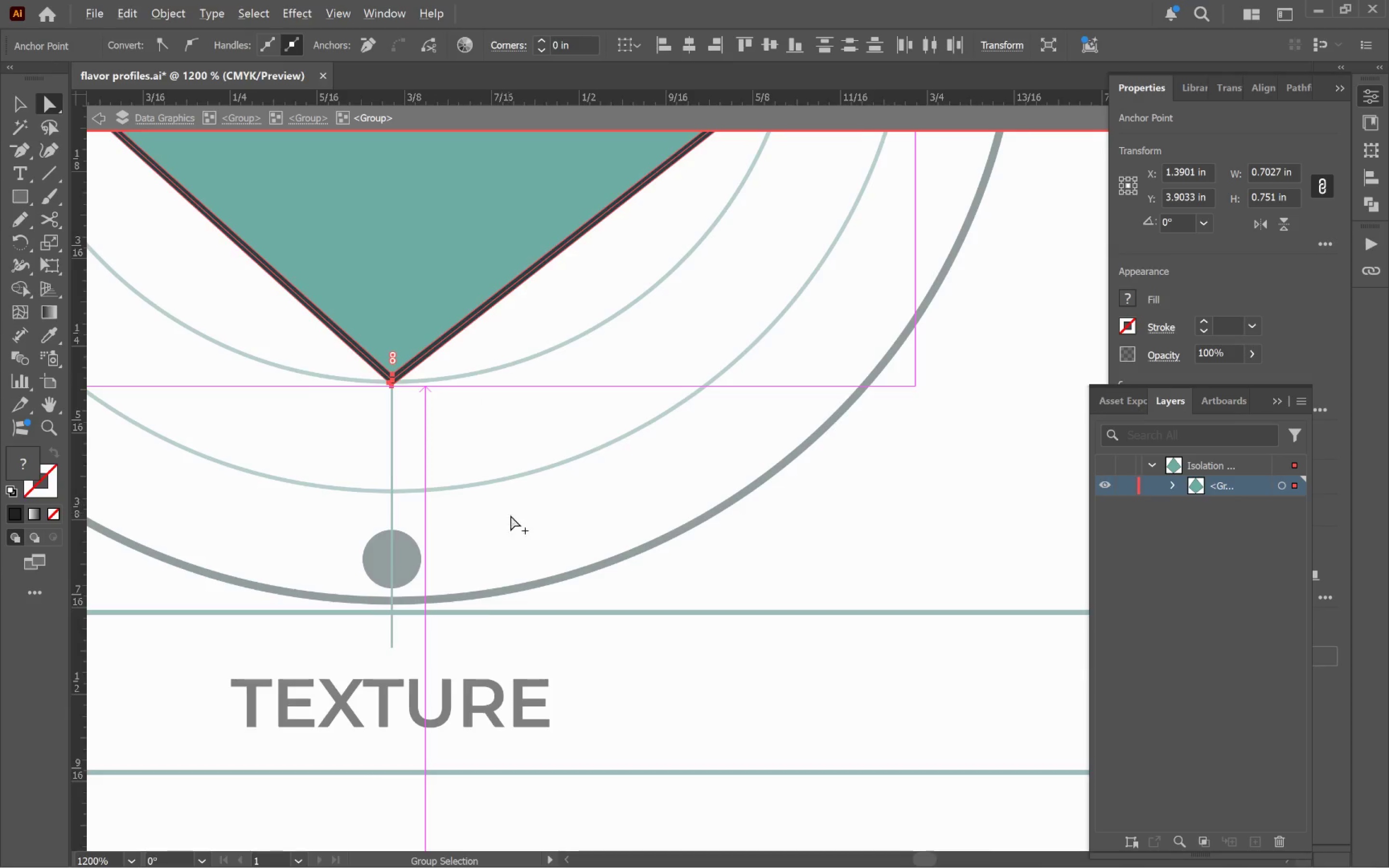 
hold_key(key=ShiftLeft, duration=2.98)
 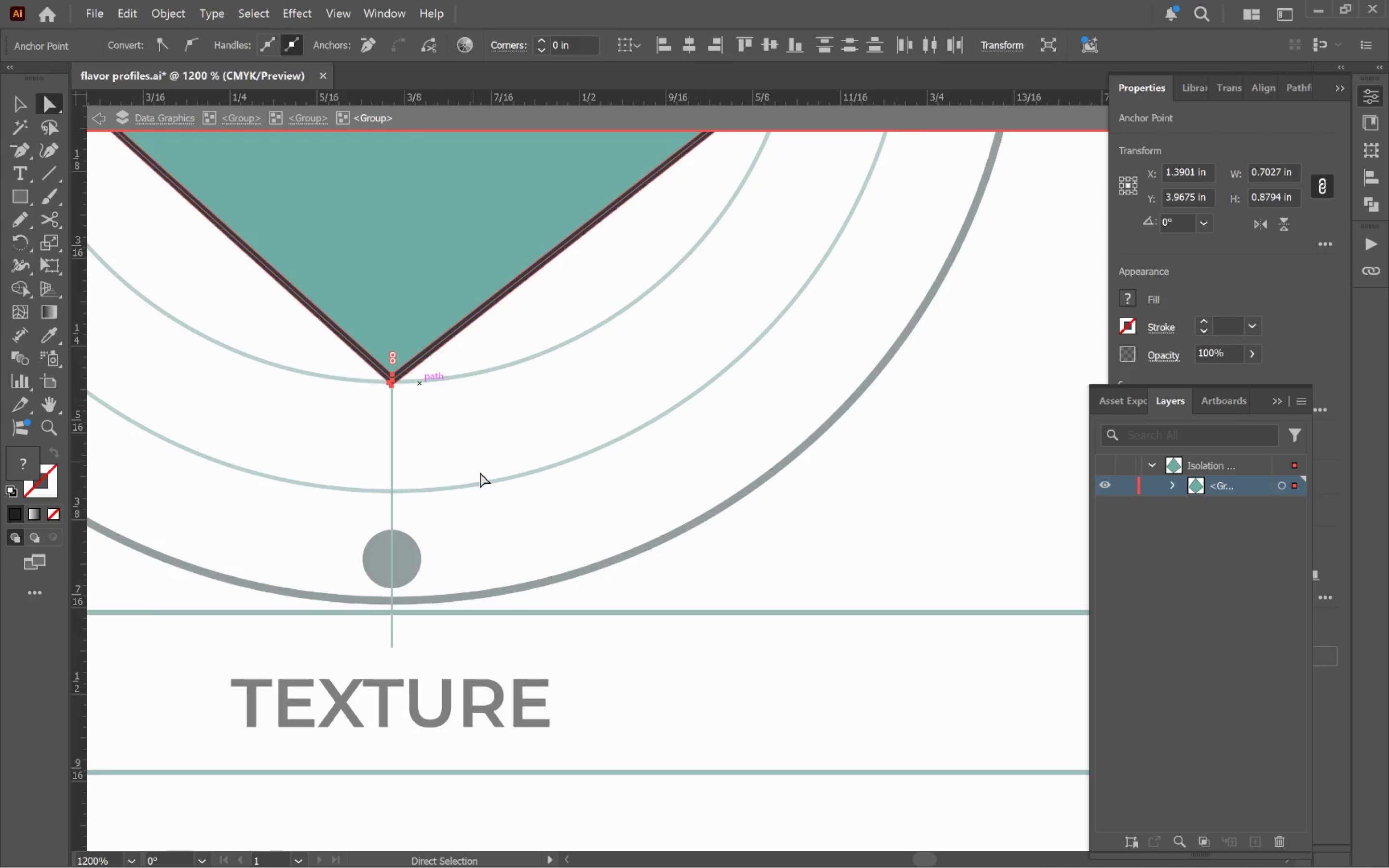 
hold_key(key=AltLeft, duration=0.54)
 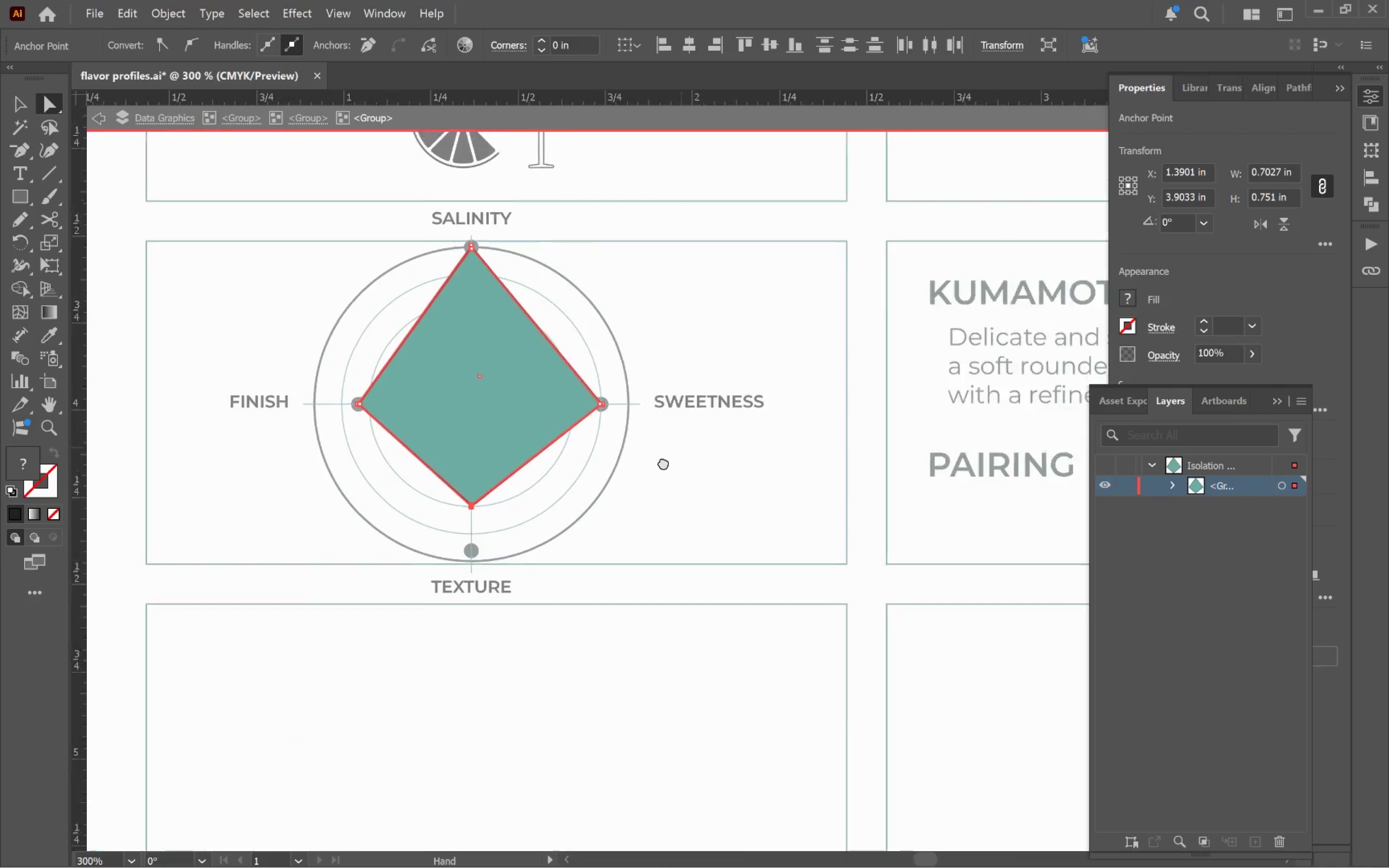 
hold_key(key=Space, duration=1.5)
 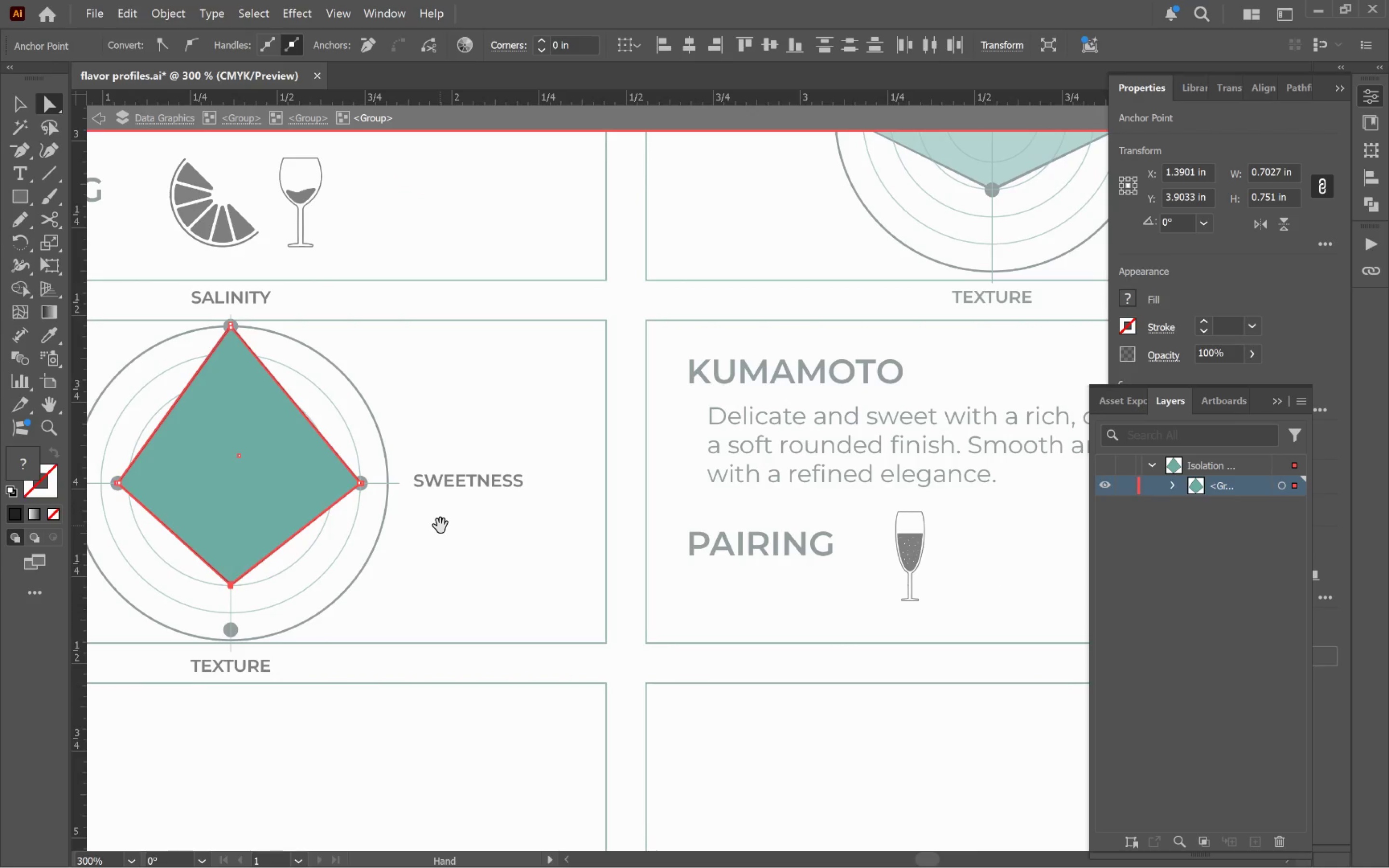 
scroll: coordinate [515, 523], scroll_direction: down, amount: 3.0
 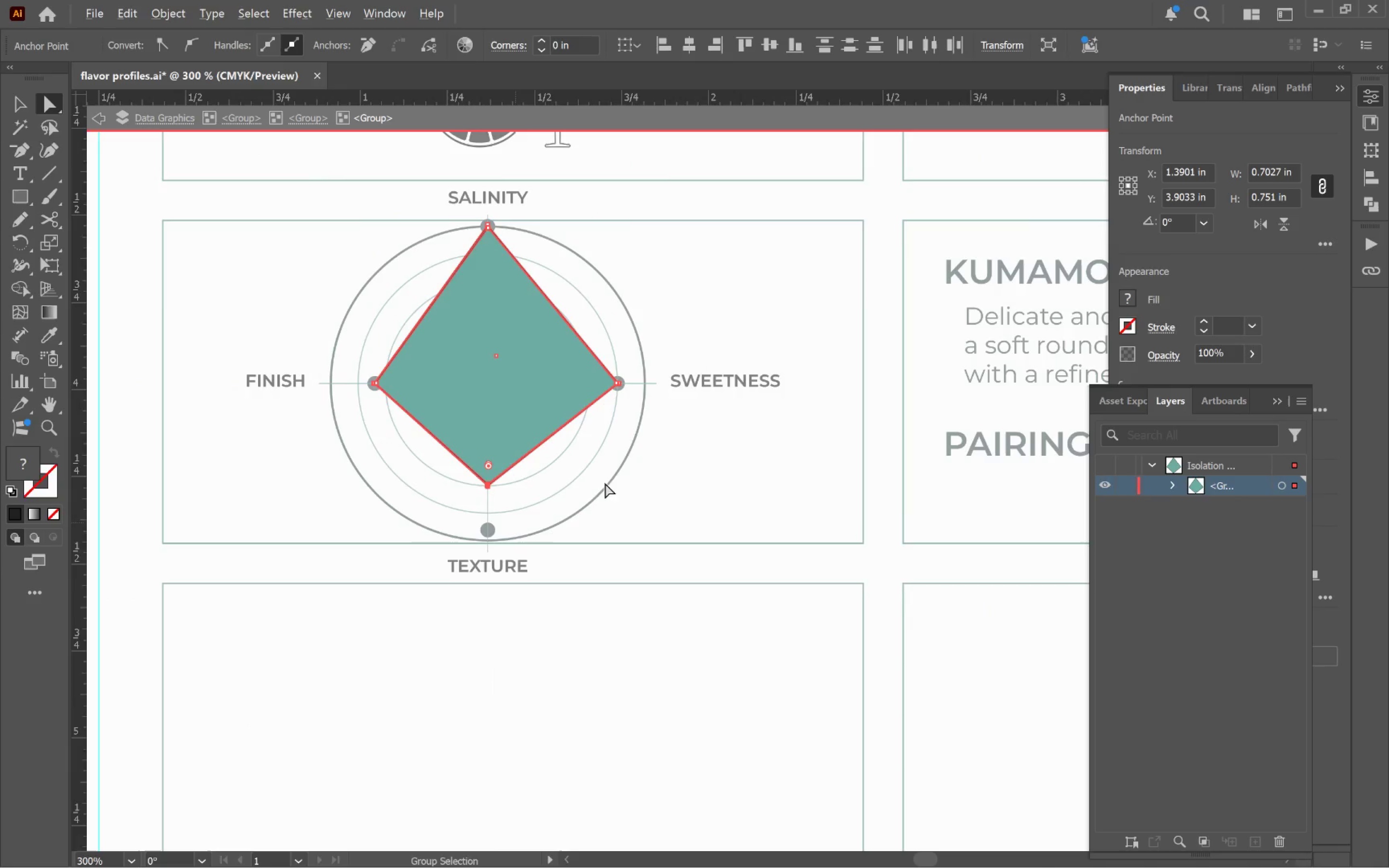 
left_click_drag(start_coordinate=[698, 427], to_coordinate=[440, 526])
 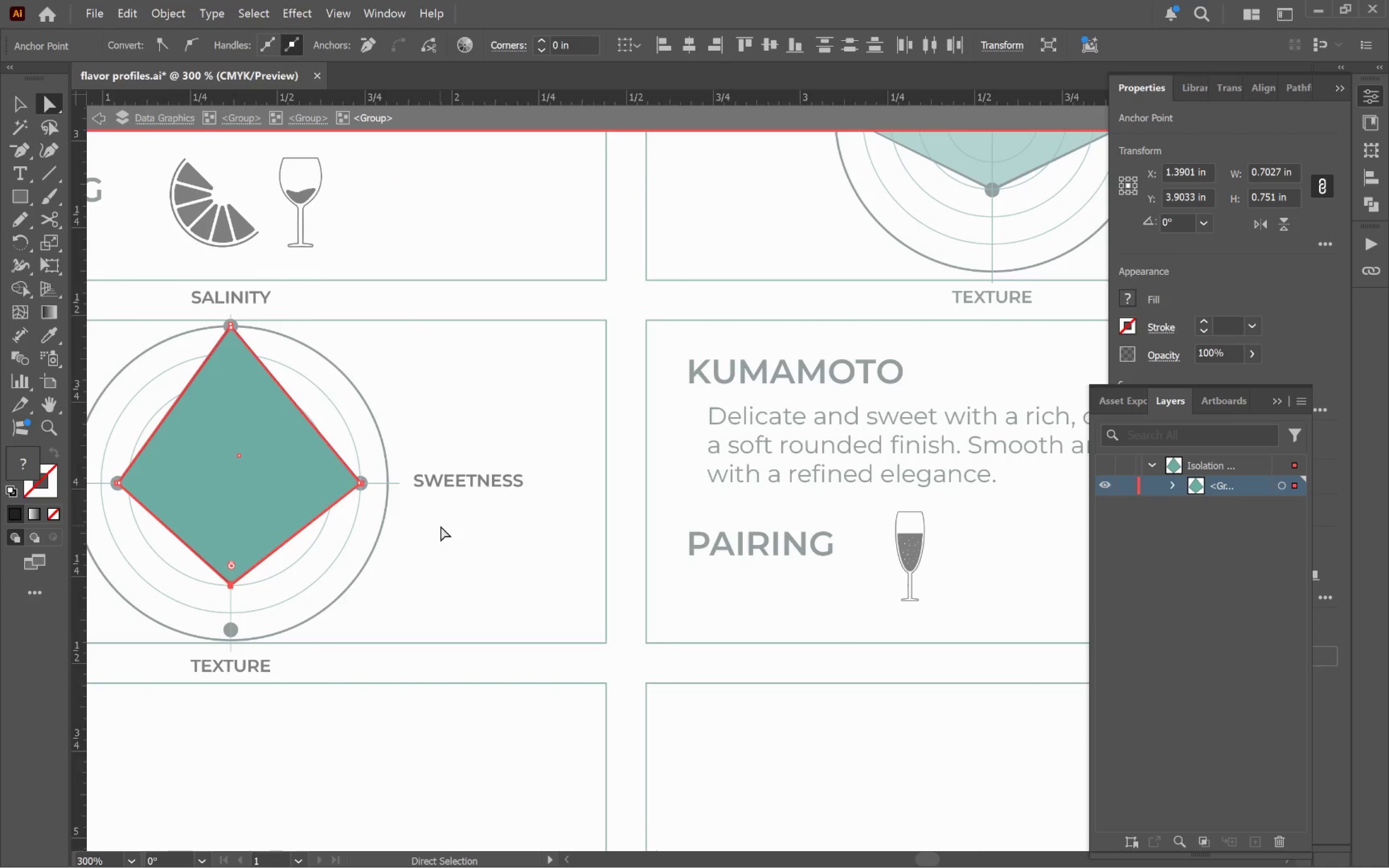 
hold_key(key=Space, duration=0.72)
 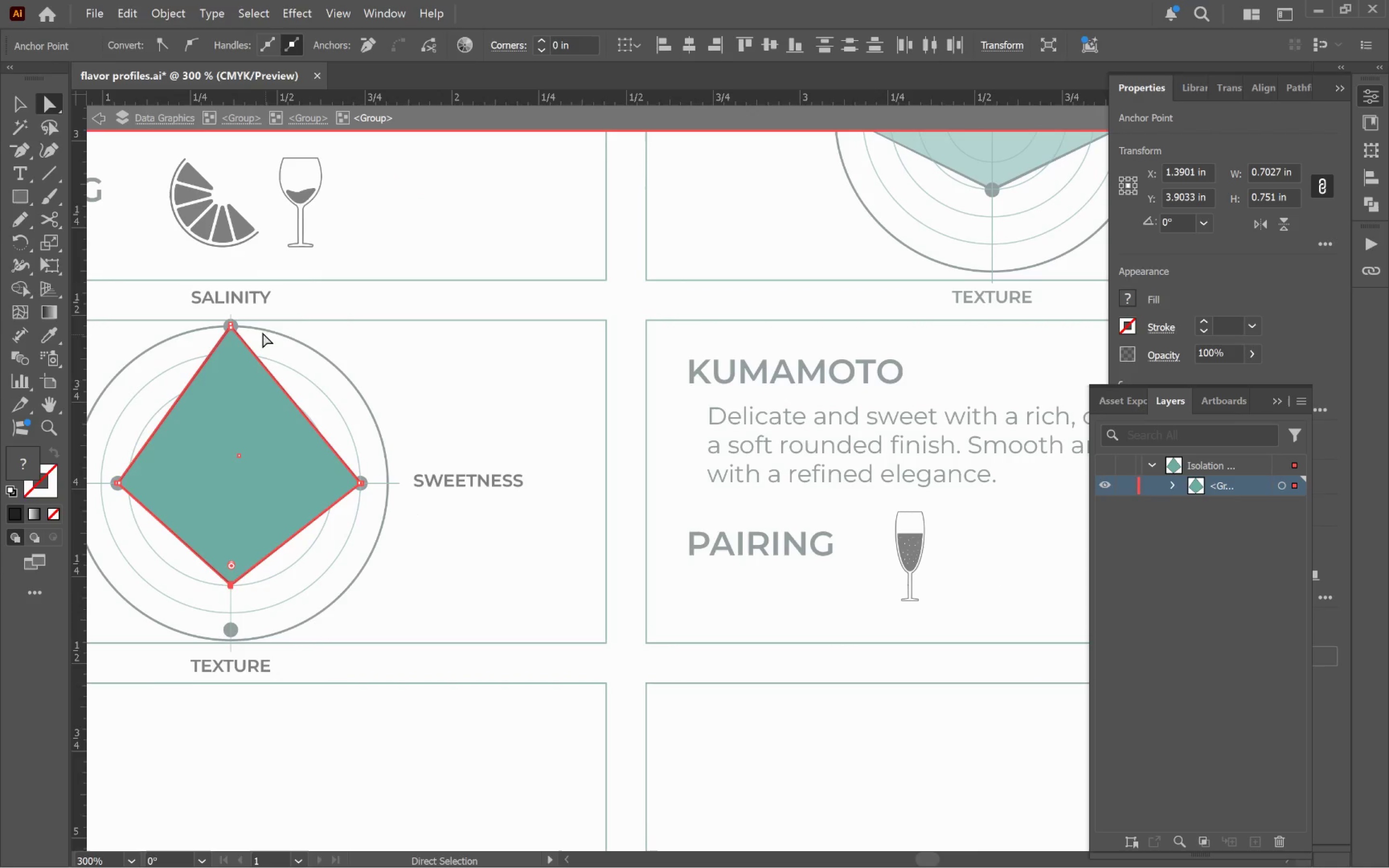 
left_click_drag(start_coordinate=[245, 319], to_coordinate=[211, 345])
 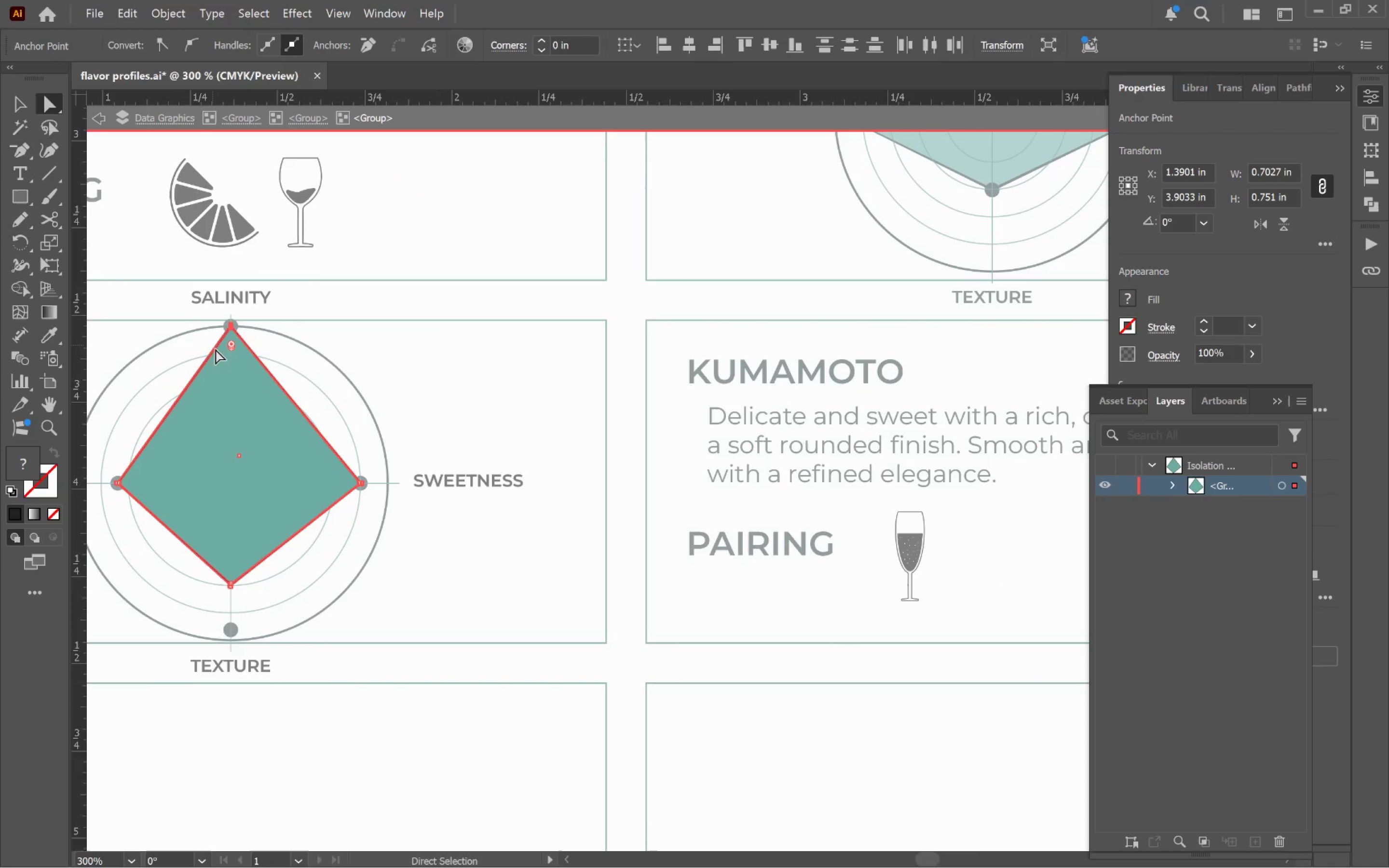 
hold_key(key=AltLeft, duration=0.67)
scroll: coordinate [230, 326], scroll_direction: up, amount: 4.0
 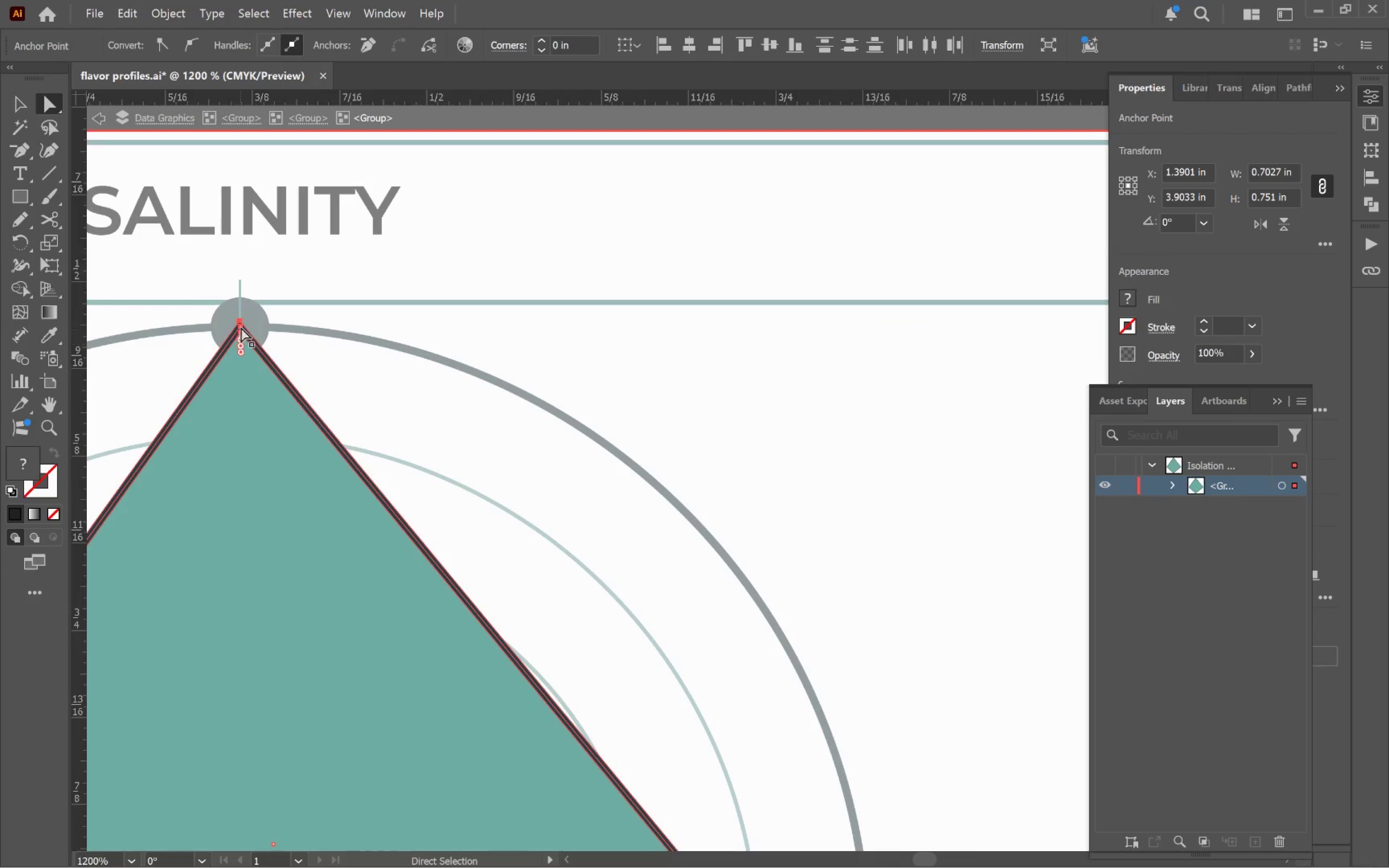 
left_click_drag(start_coordinate=[240, 323], to_coordinate=[257, 652])
 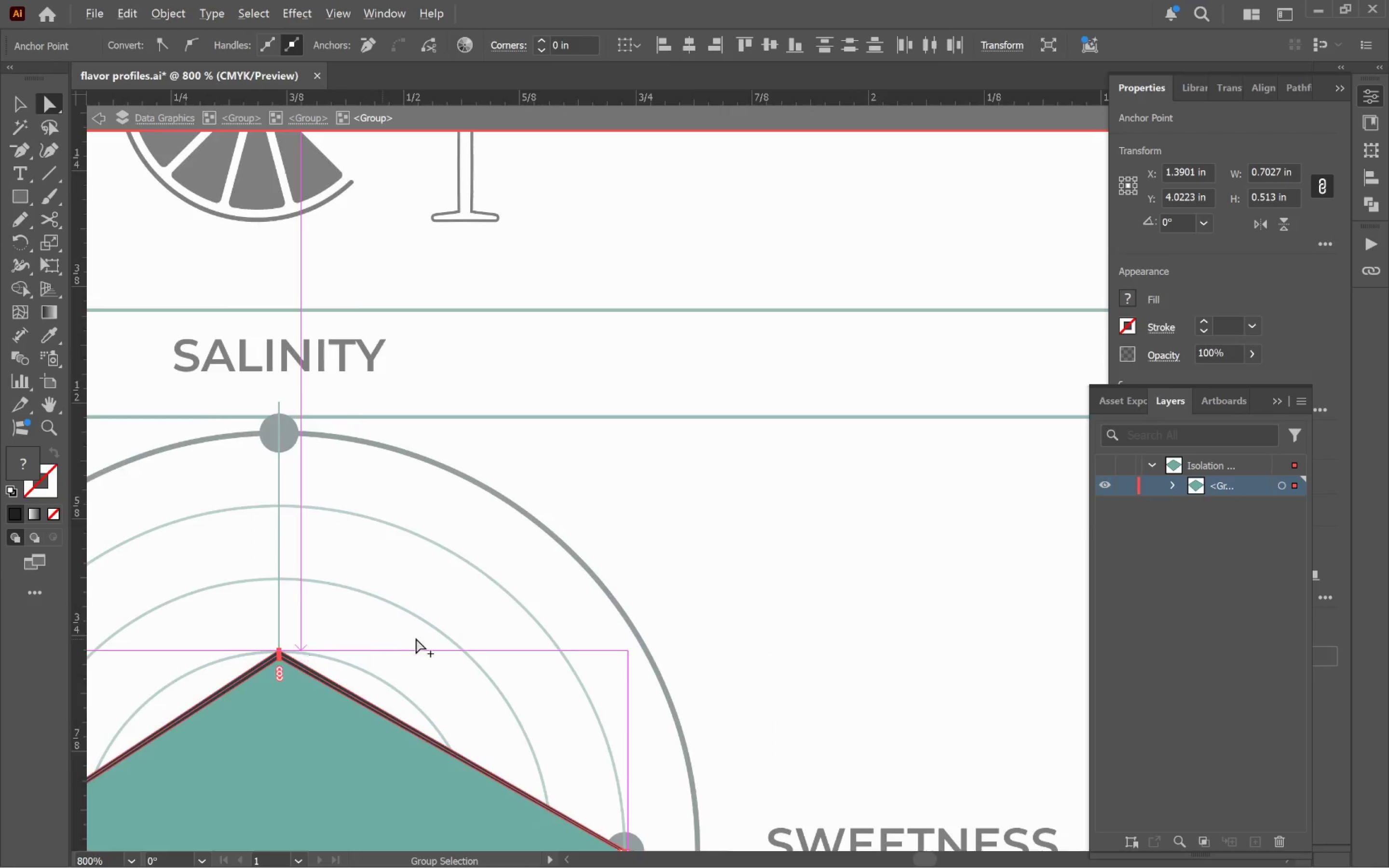 
hold_key(key=ShiftLeft, duration=2.12)
 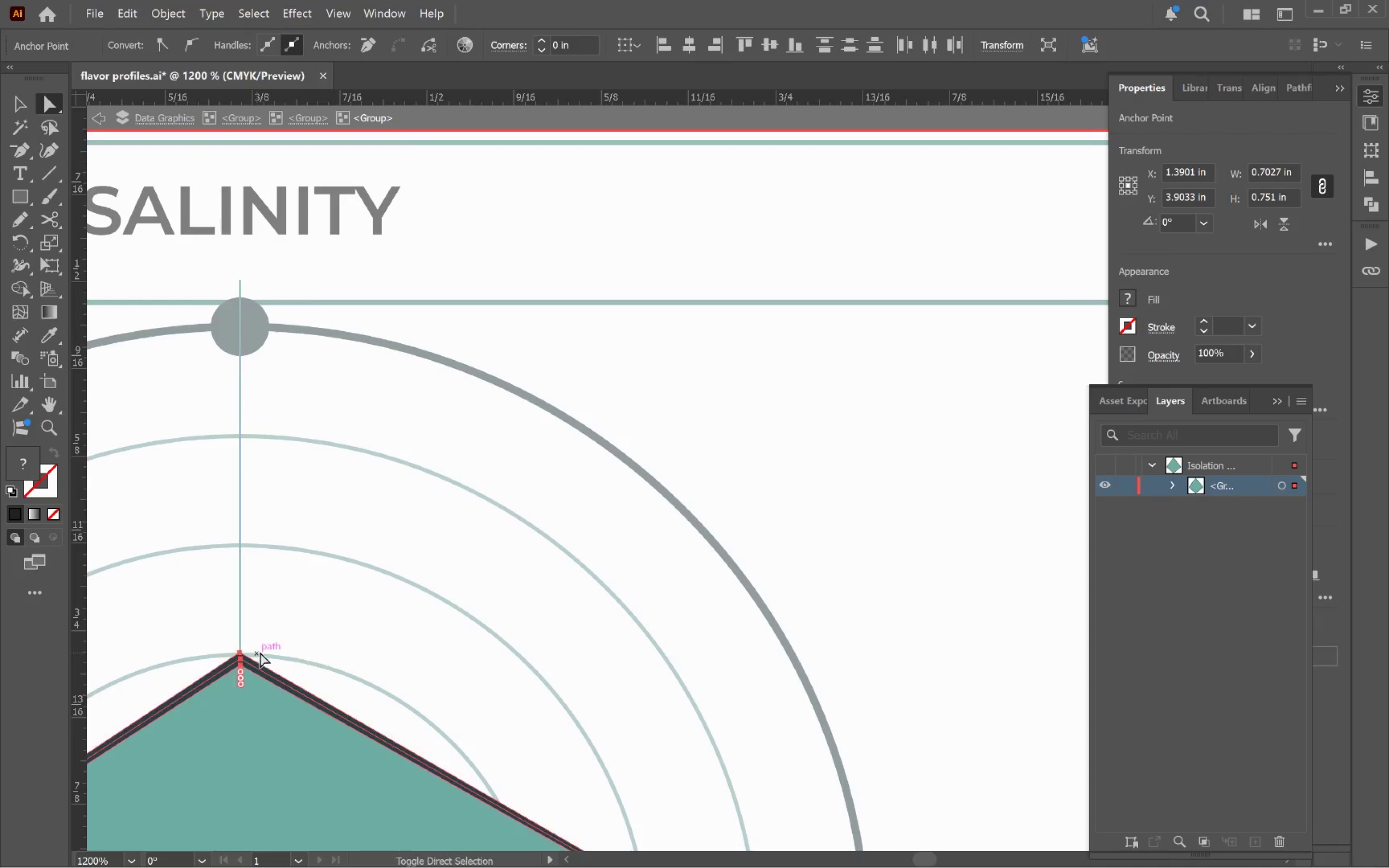 
hold_key(key=AltLeft, duration=0.47)
 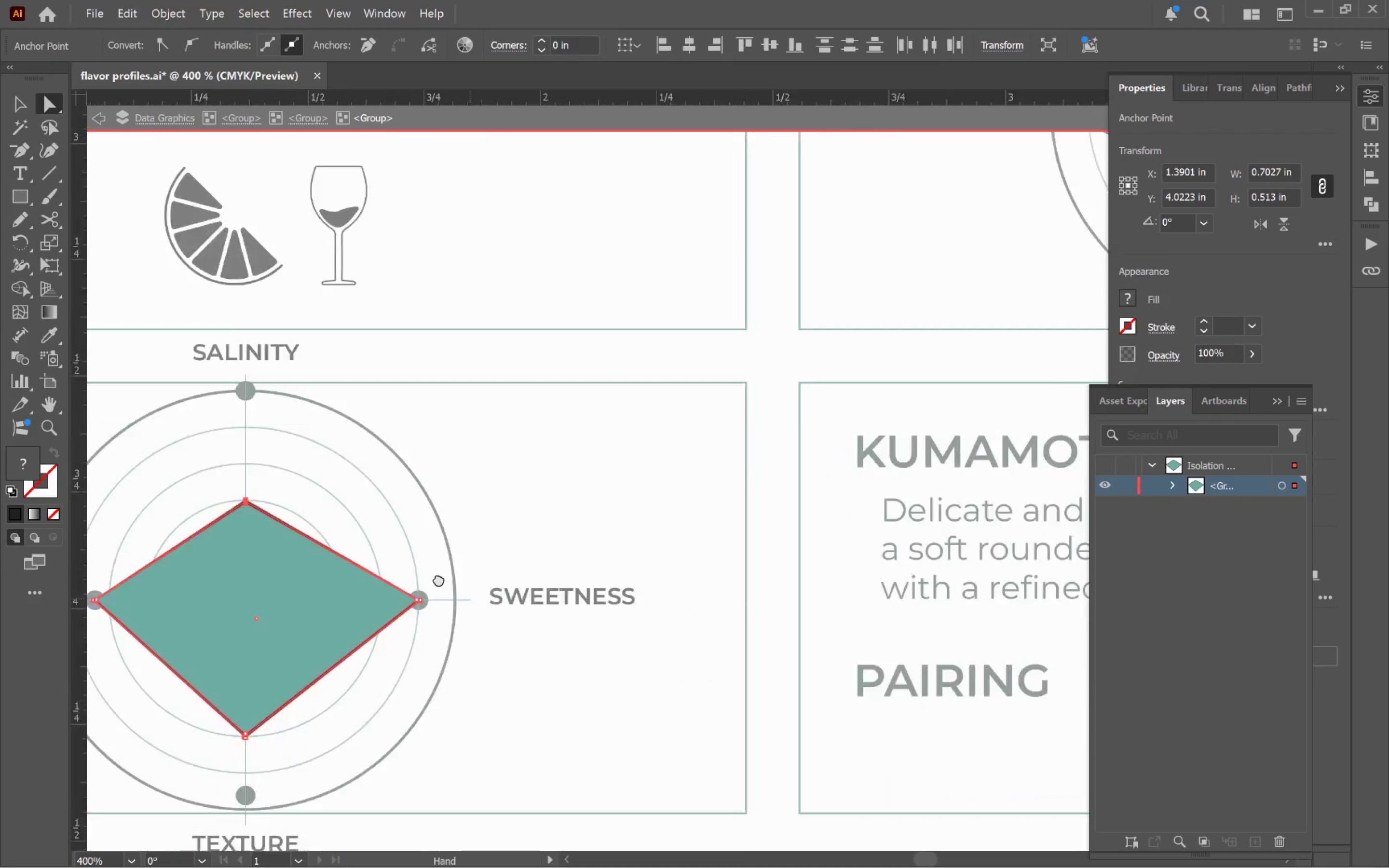 
hold_key(key=Space, duration=1.51)
 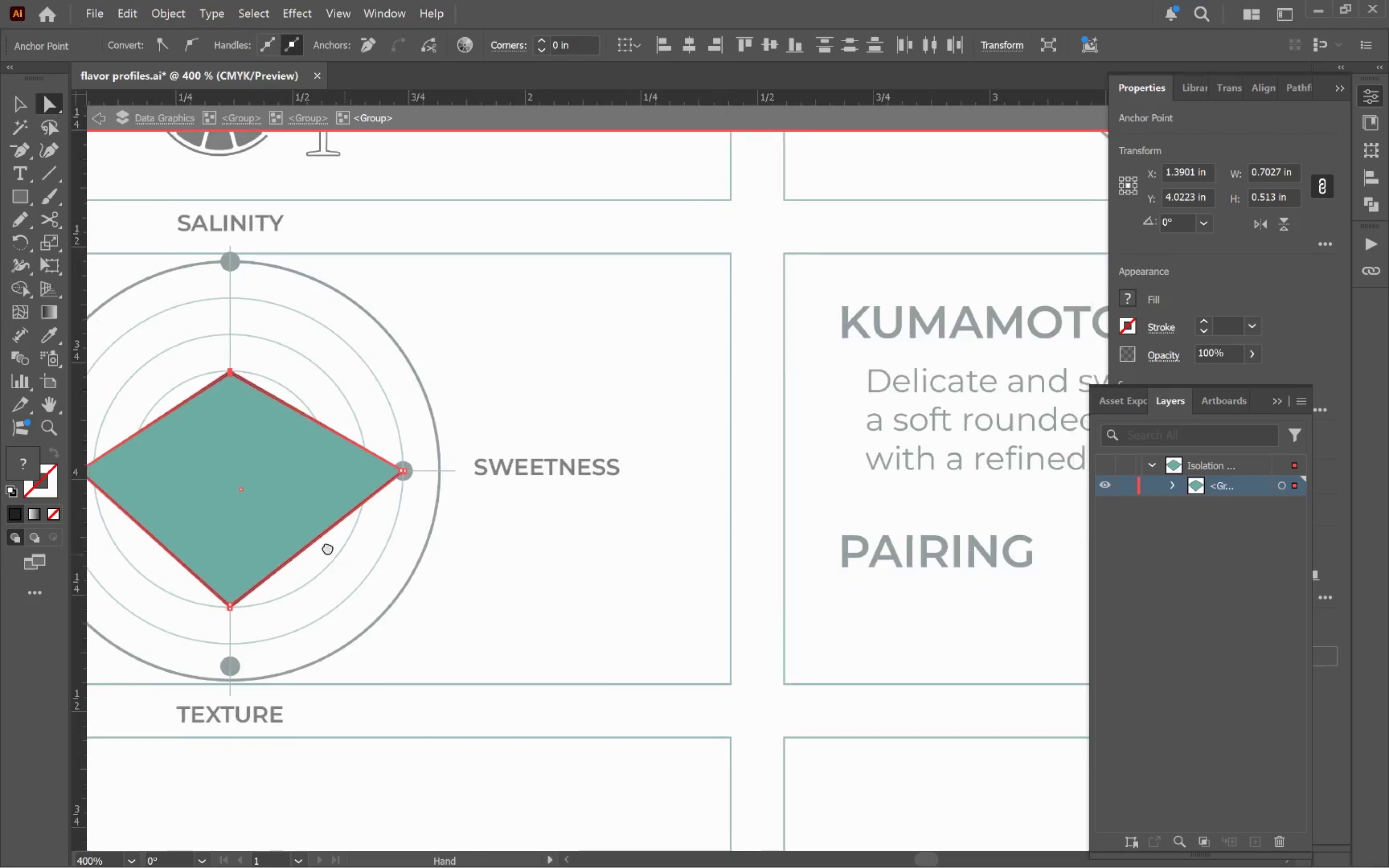 
left_click_drag(start_coordinate=[568, 718], to_coordinate=[626, 494])
 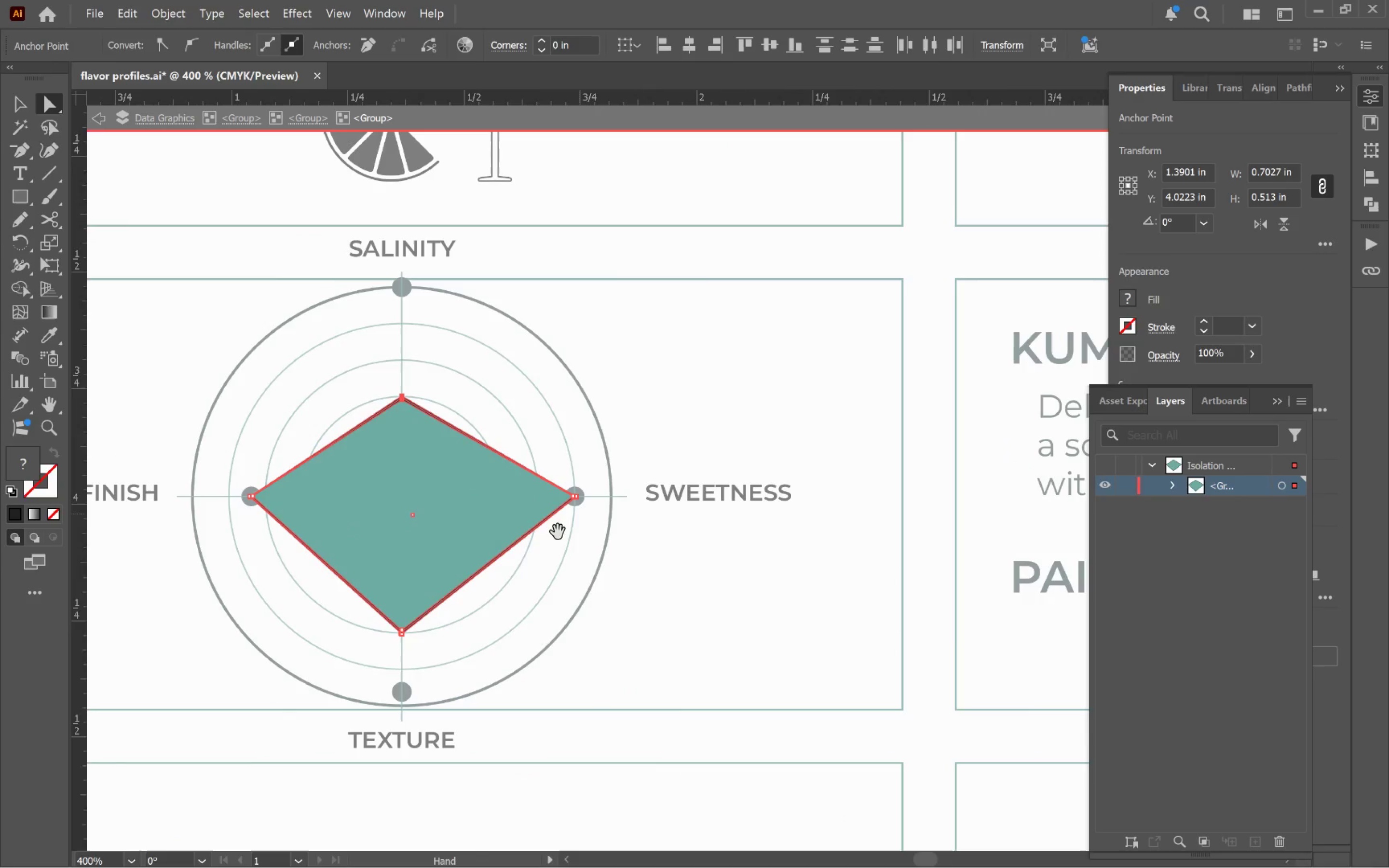 
scroll: coordinate [437, 627], scroll_direction: down, amount: 4.0
 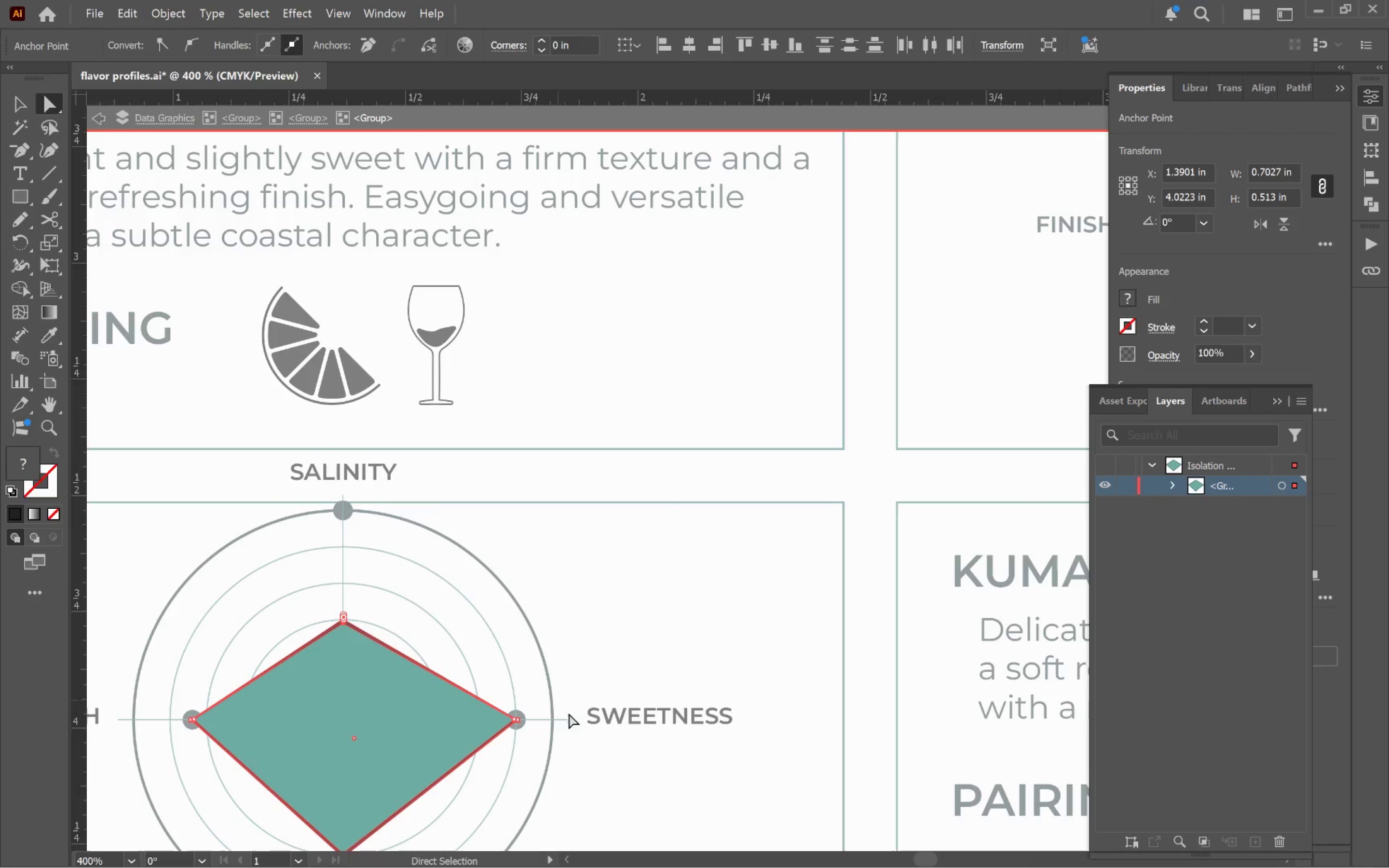 
hold_key(key=Space, duration=1.53)
 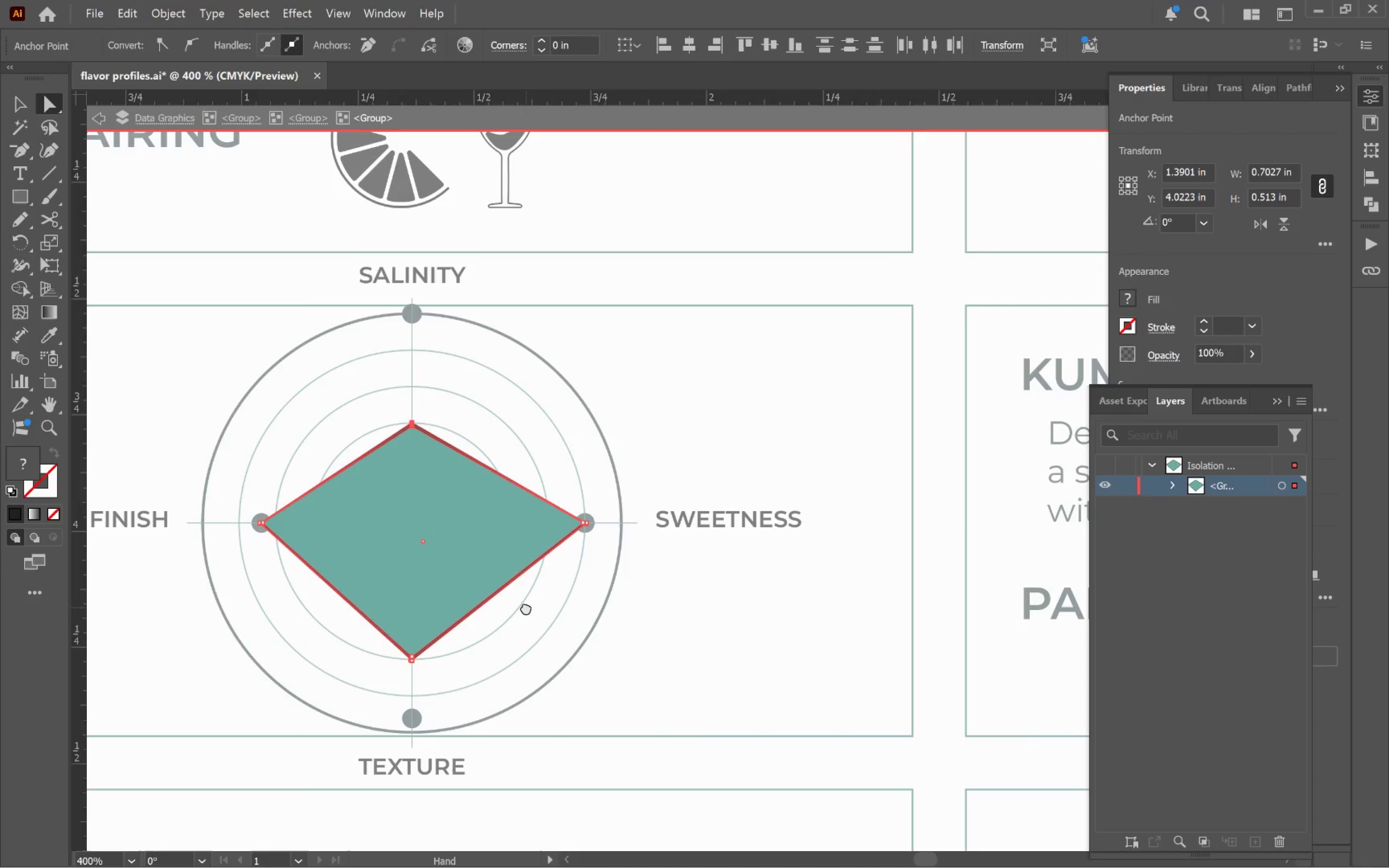 
left_click_drag(start_coordinate=[517, 580], to_coordinate=[526, 607])
 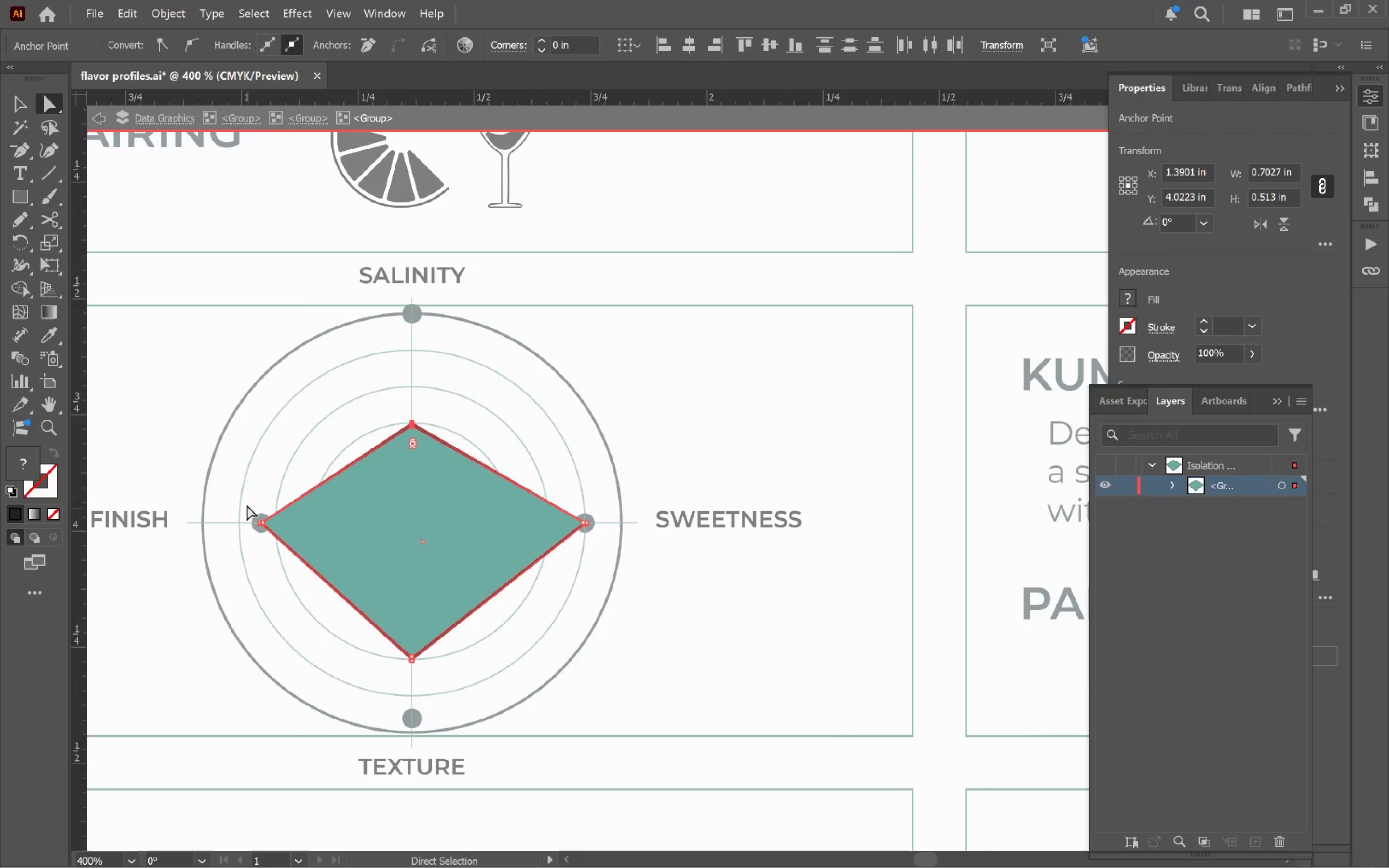 
hold_key(key=Space, duration=0.93)
 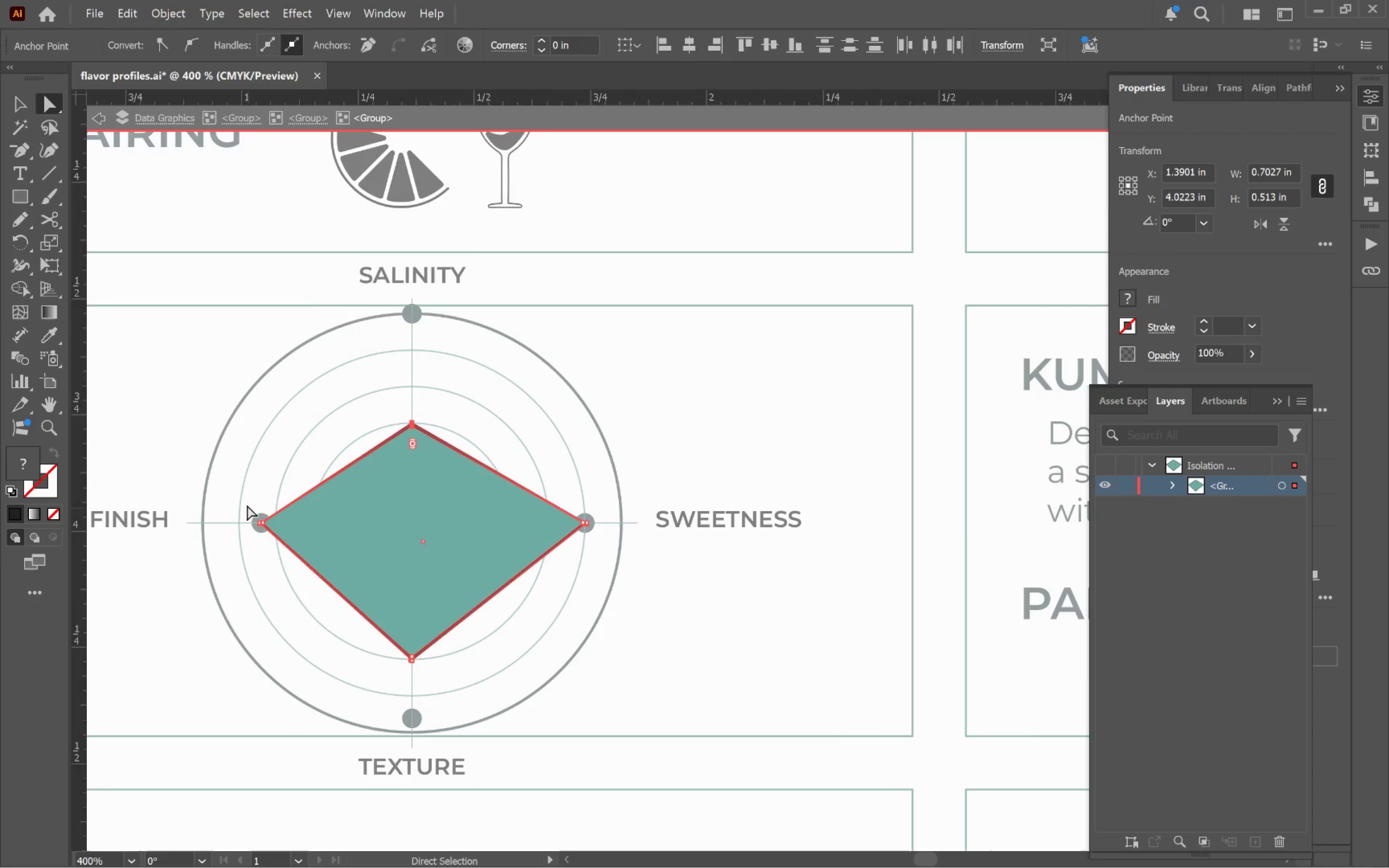 
left_click_drag(start_coordinate=[245, 502], to_coordinate=[299, 554])
 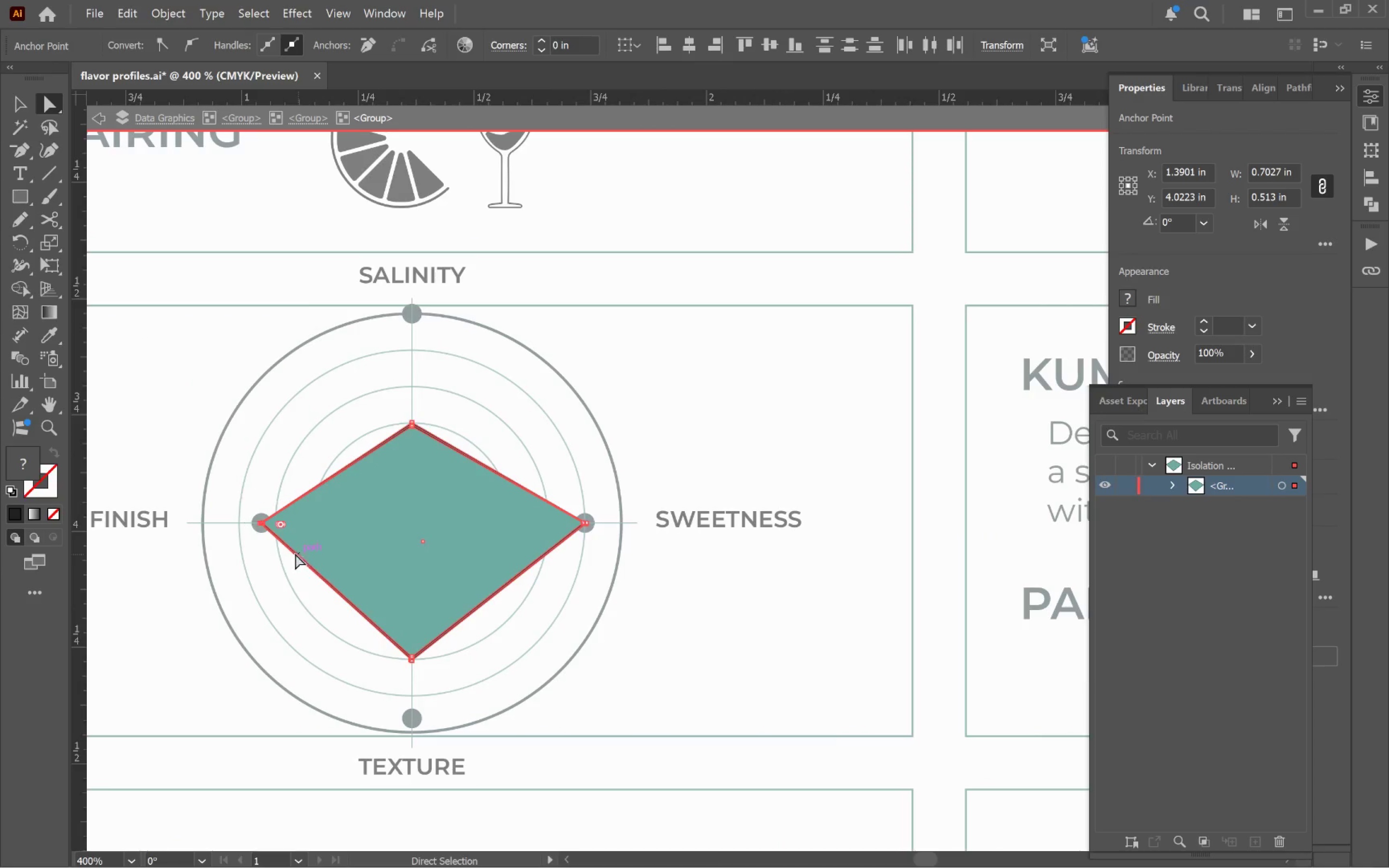 
hold_key(key=AltLeft, duration=0.56)
scroll: coordinate [276, 542], scroll_direction: up, amount: 3.0
 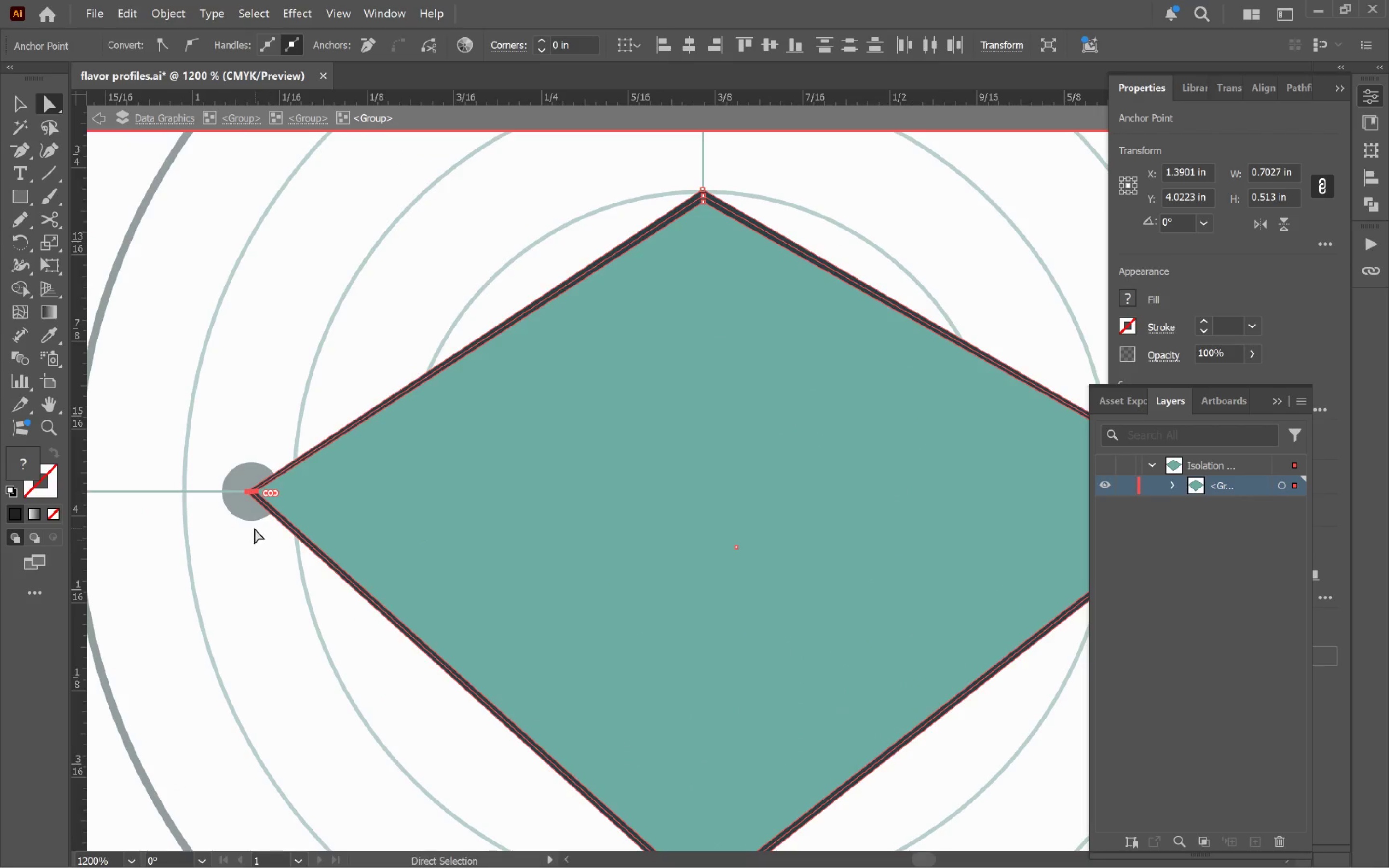 
hold_key(key=Space, duration=0.62)
 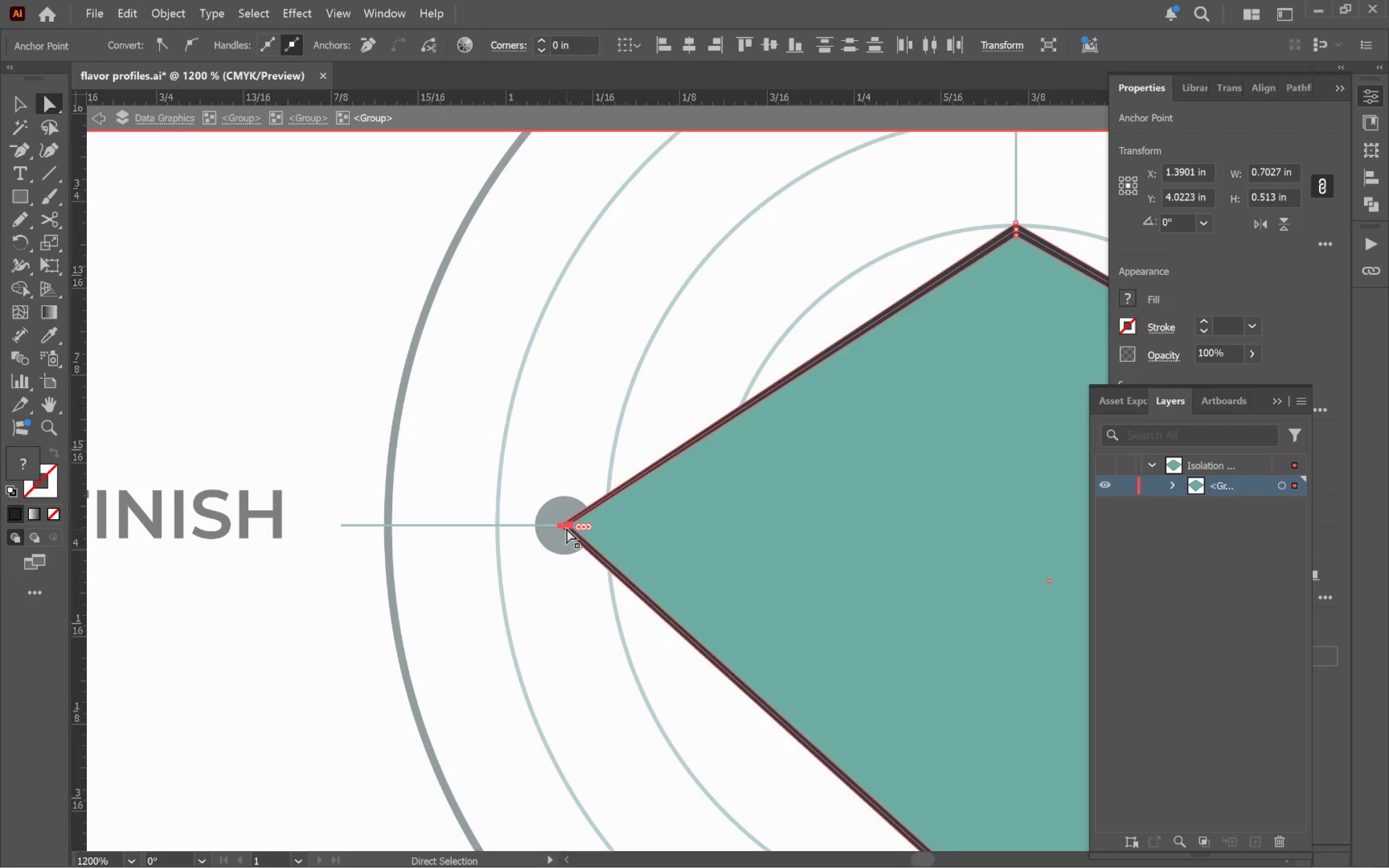 
left_click_drag(start_coordinate=[275, 534], to_coordinate=[588, 568])
 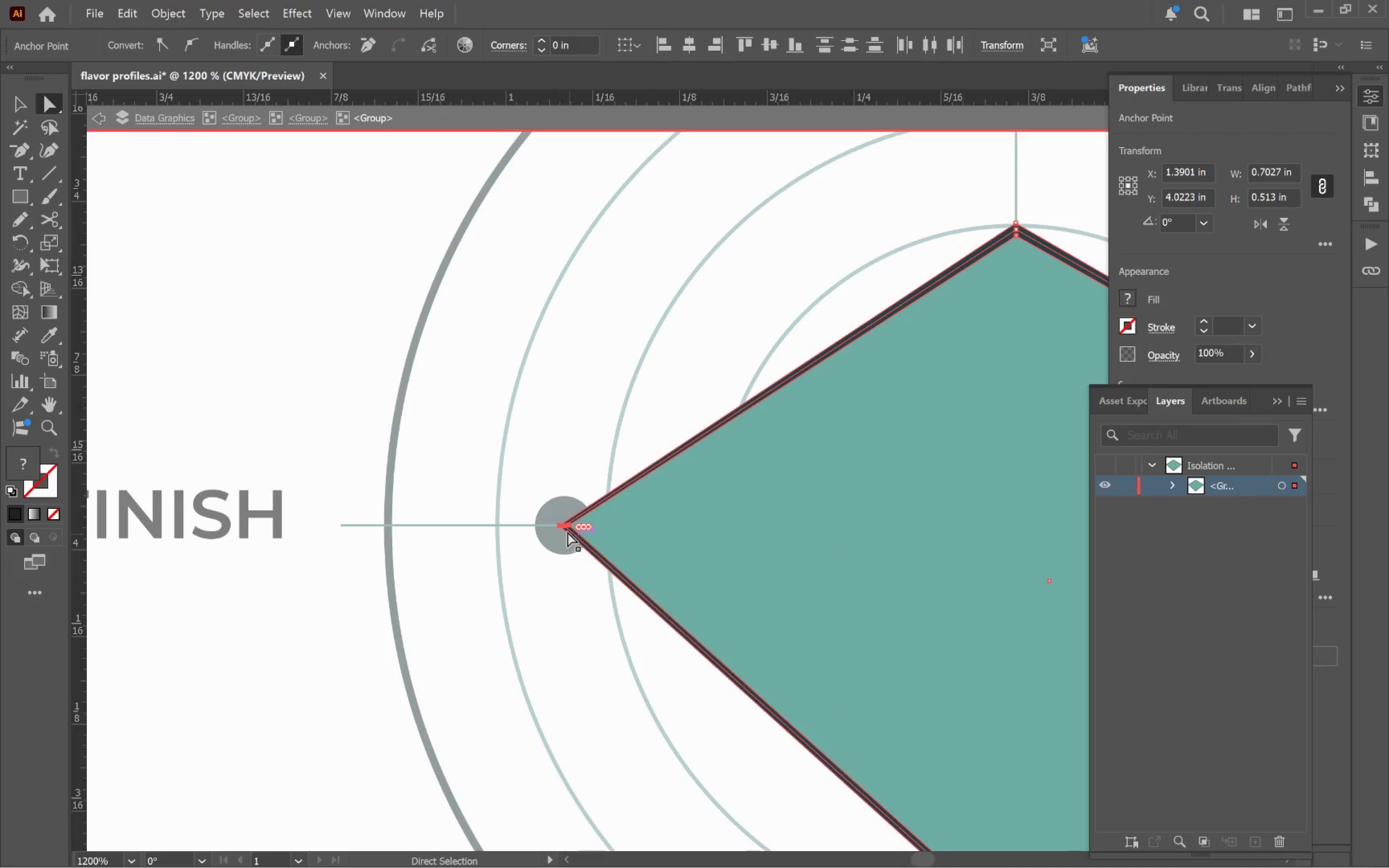 
left_click_drag(start_coordinate=[566, 527], to_coordinate=[399, 533])
 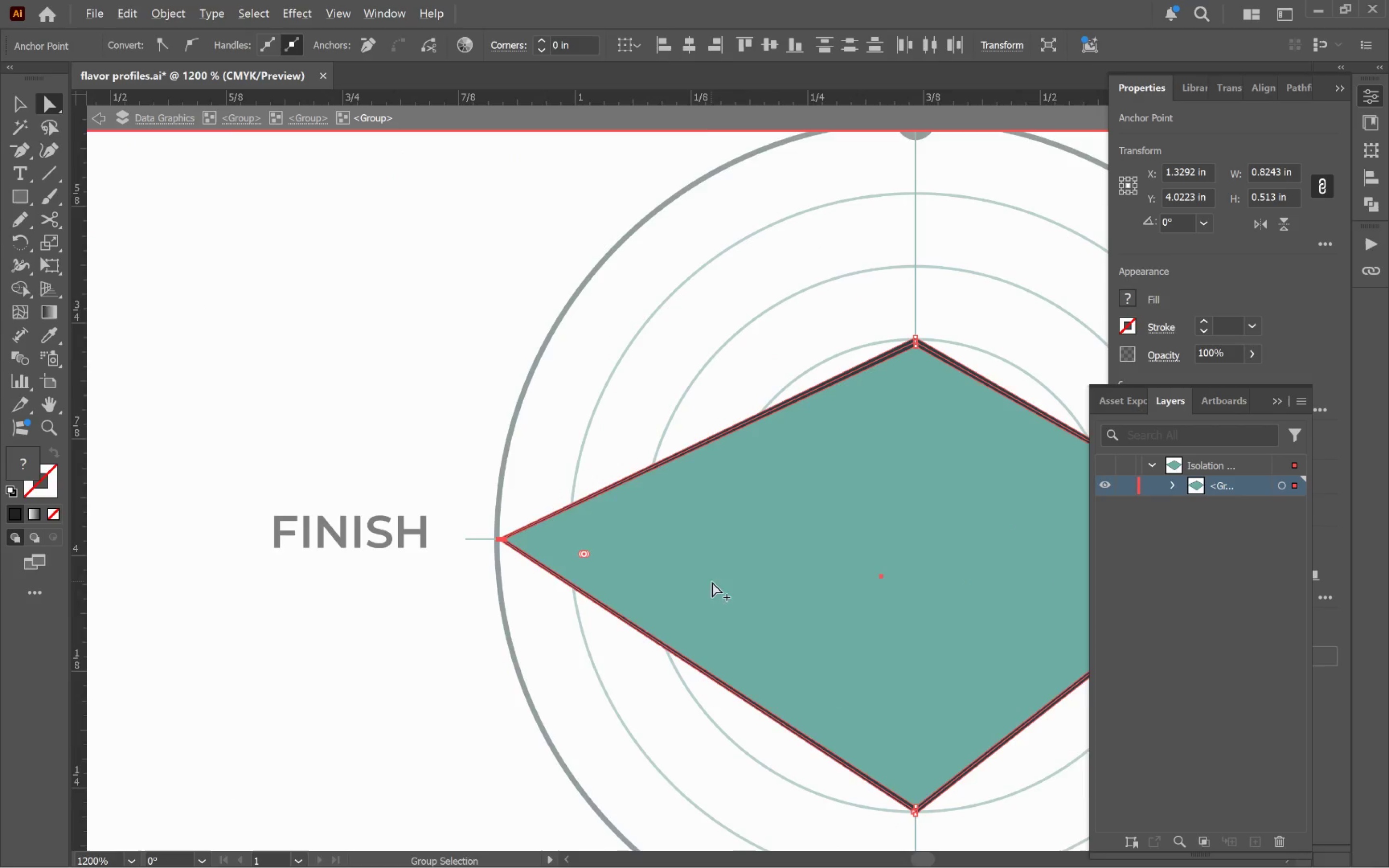 
hold_key(key=ShiftLeft, duration=2.14)
 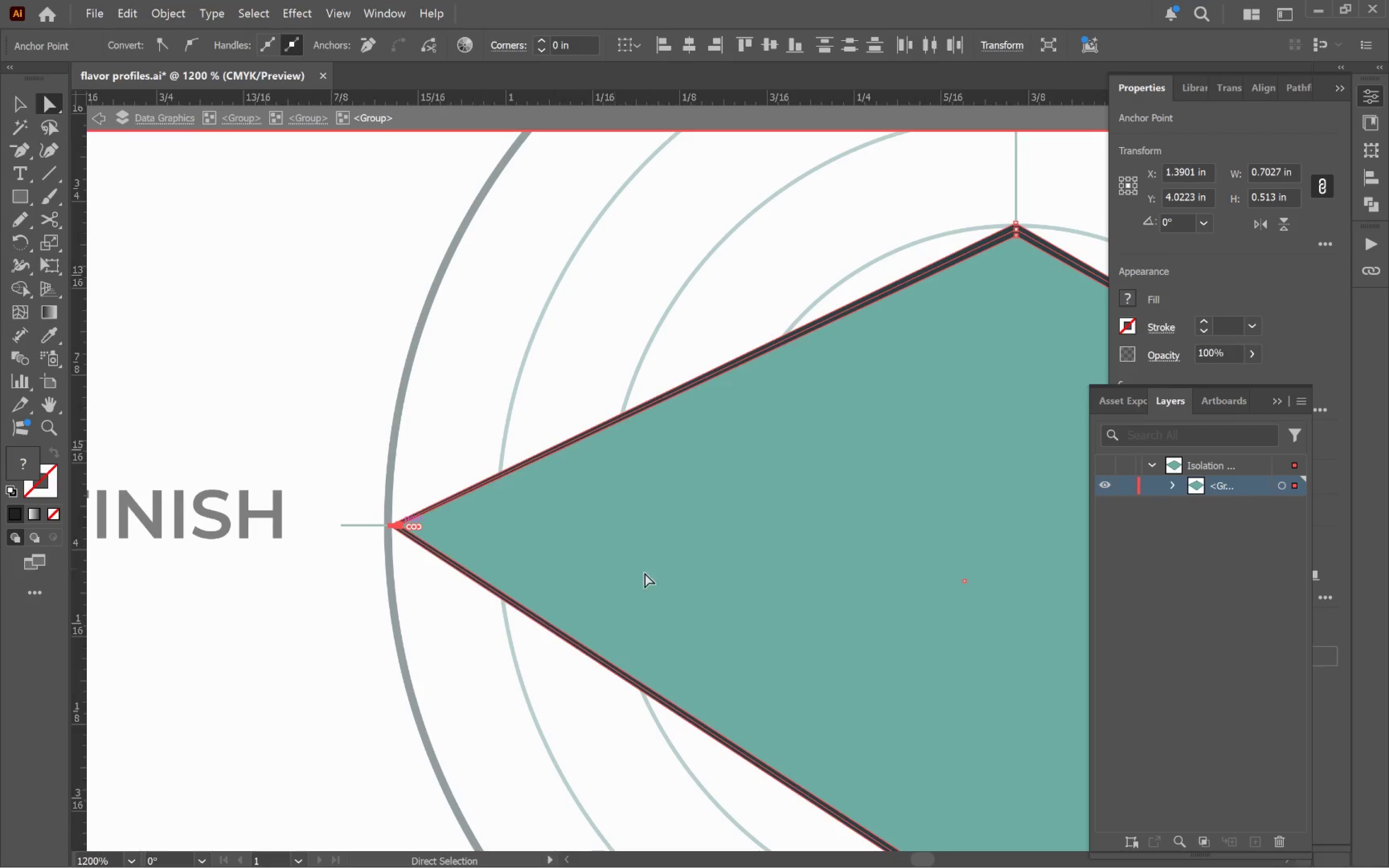 
hold_key(key=AltLeft, duration=0.35)
 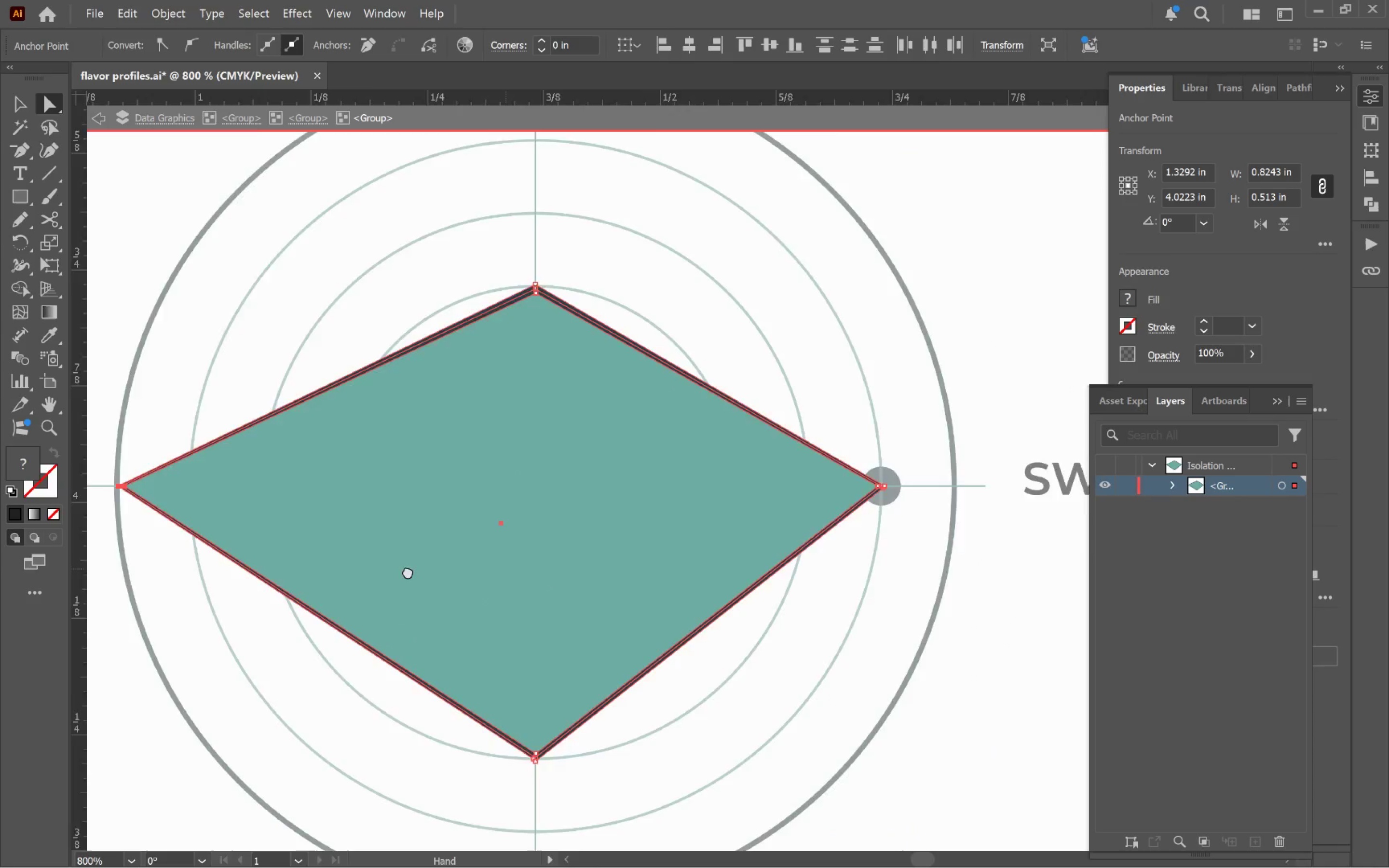 
hold_key(key=Space, duration=0.91)
 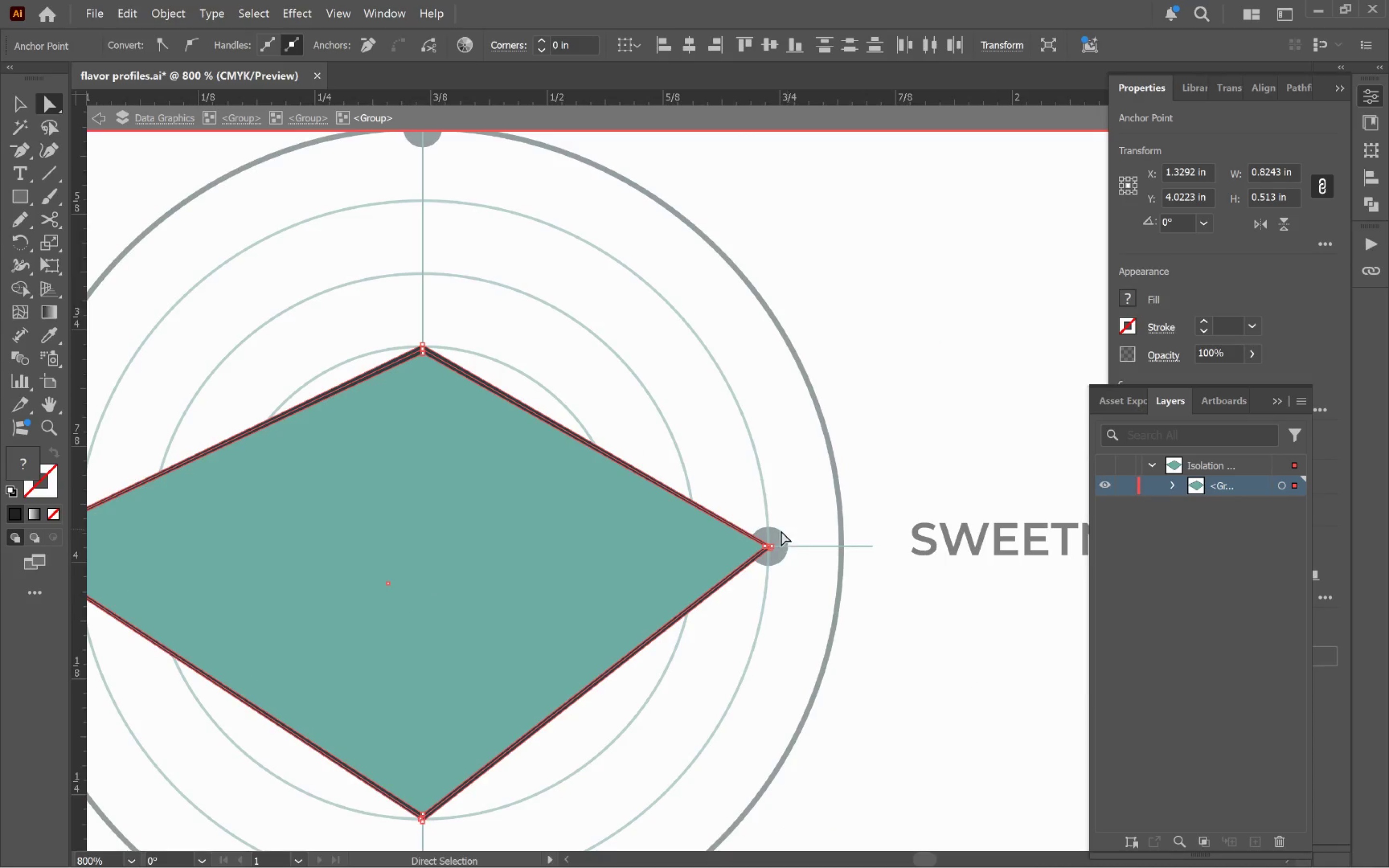 
left_click_drag(start_coordinate=[835, 572], to_coordinate=[342, 626])
 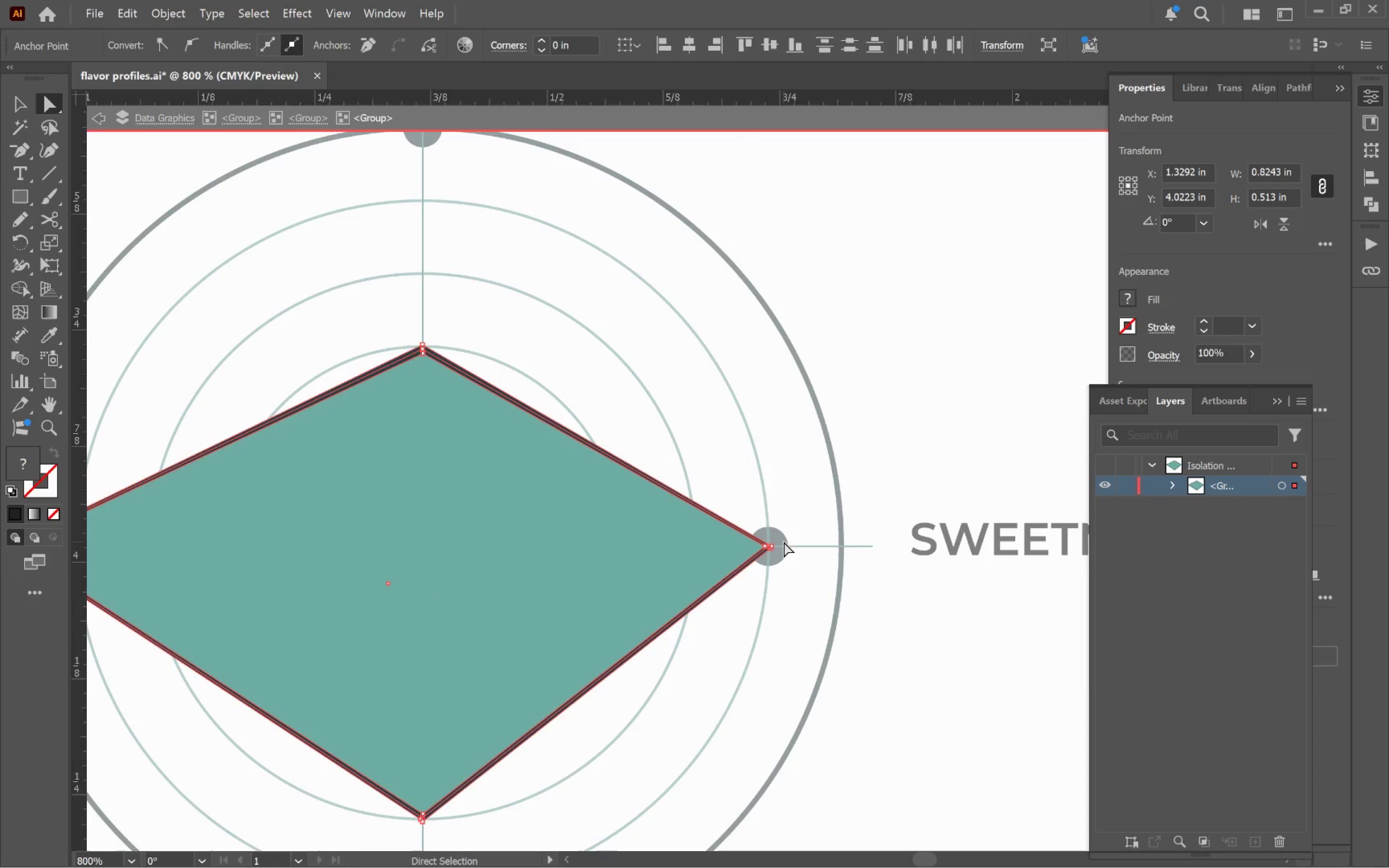 
scroll: coordinate [715, 582], scroll_direction: down, amount: 3.0
 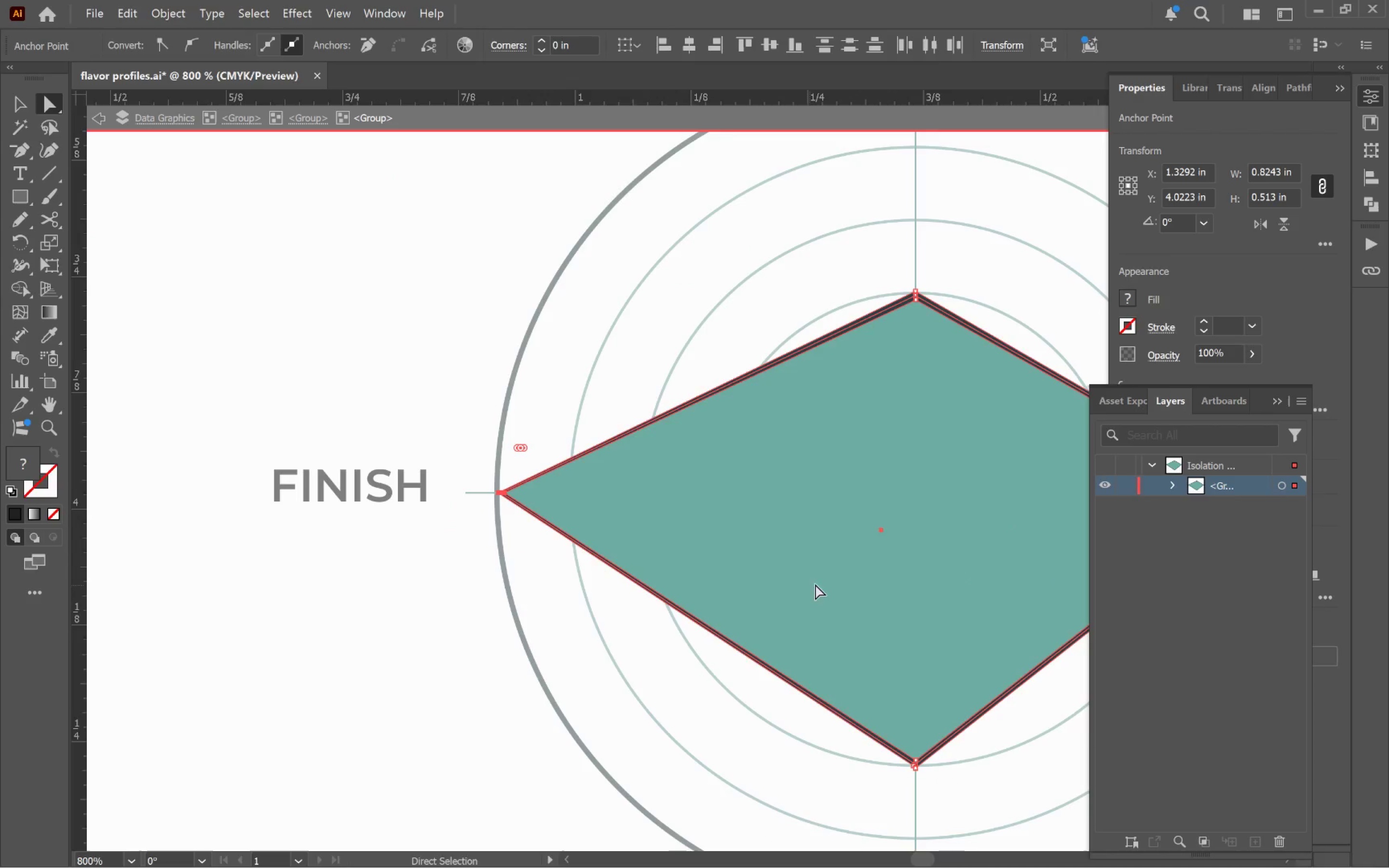 
left_click_drag(start_coordinate=[787, 529], to_coordinate=[729, 566])
 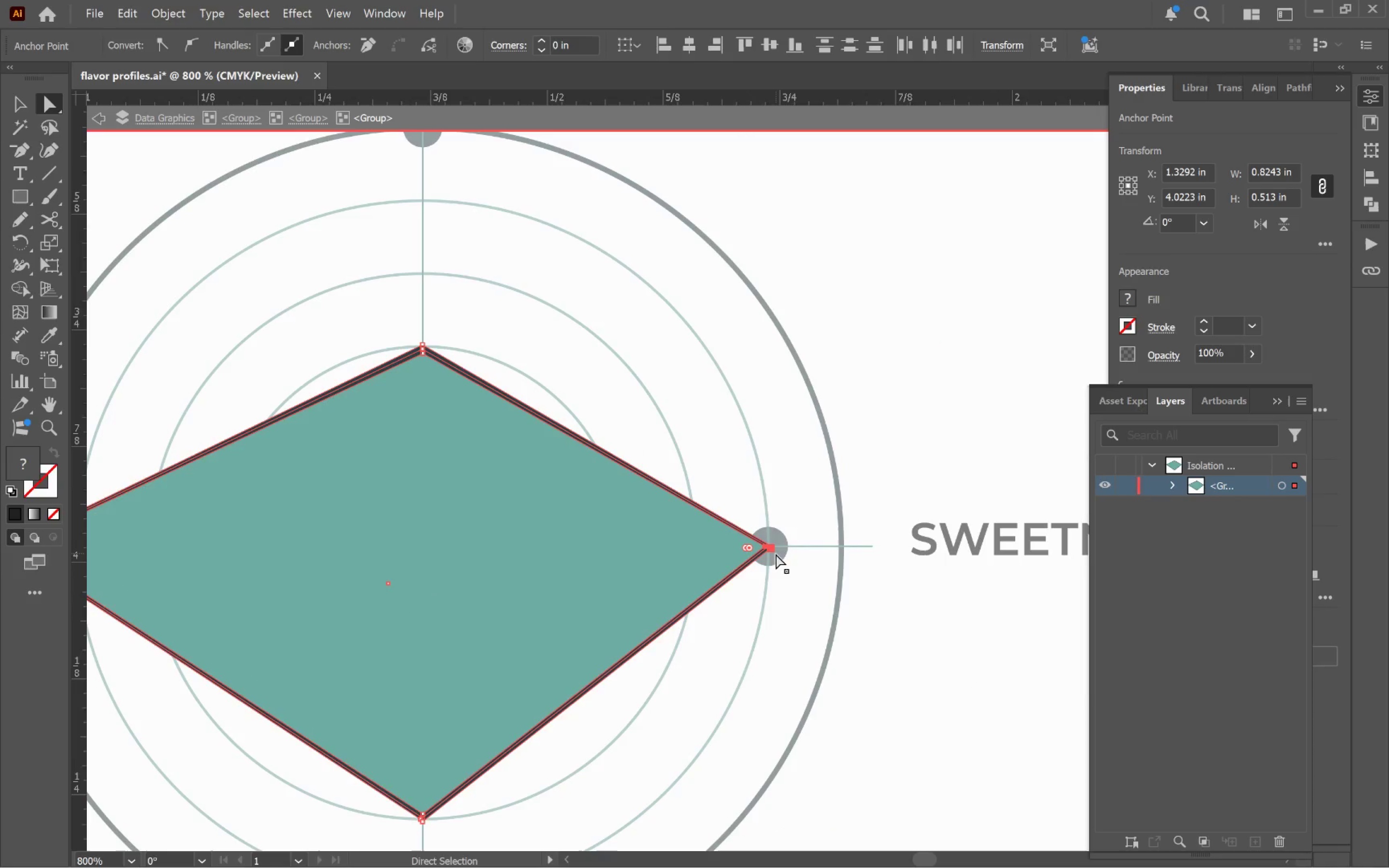 
left_click_drag(start_coordinate=[774, 553], to_coordinate=[835, 554])
 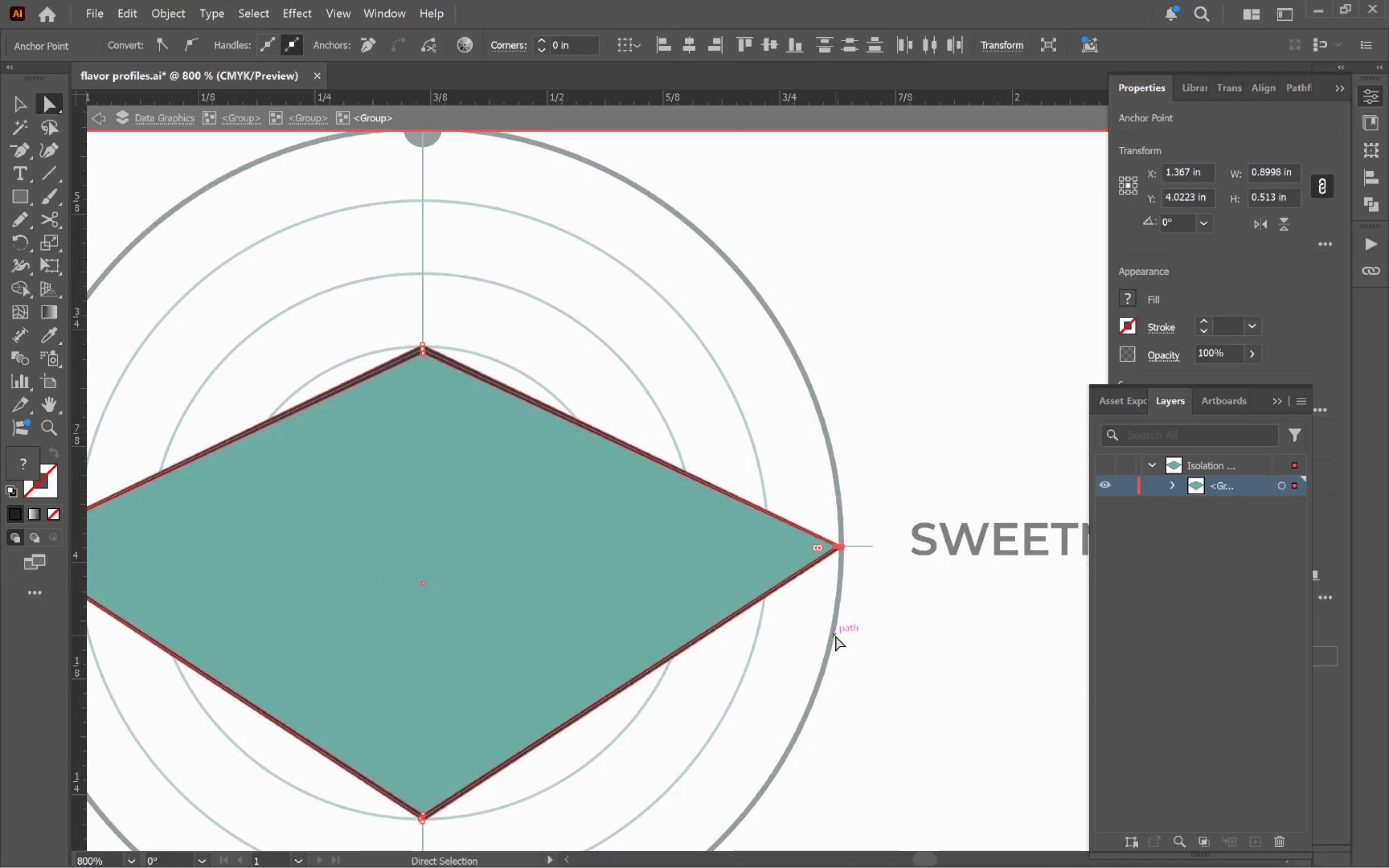 
hold_key(key=ShiftLeft, duration=1.98)
 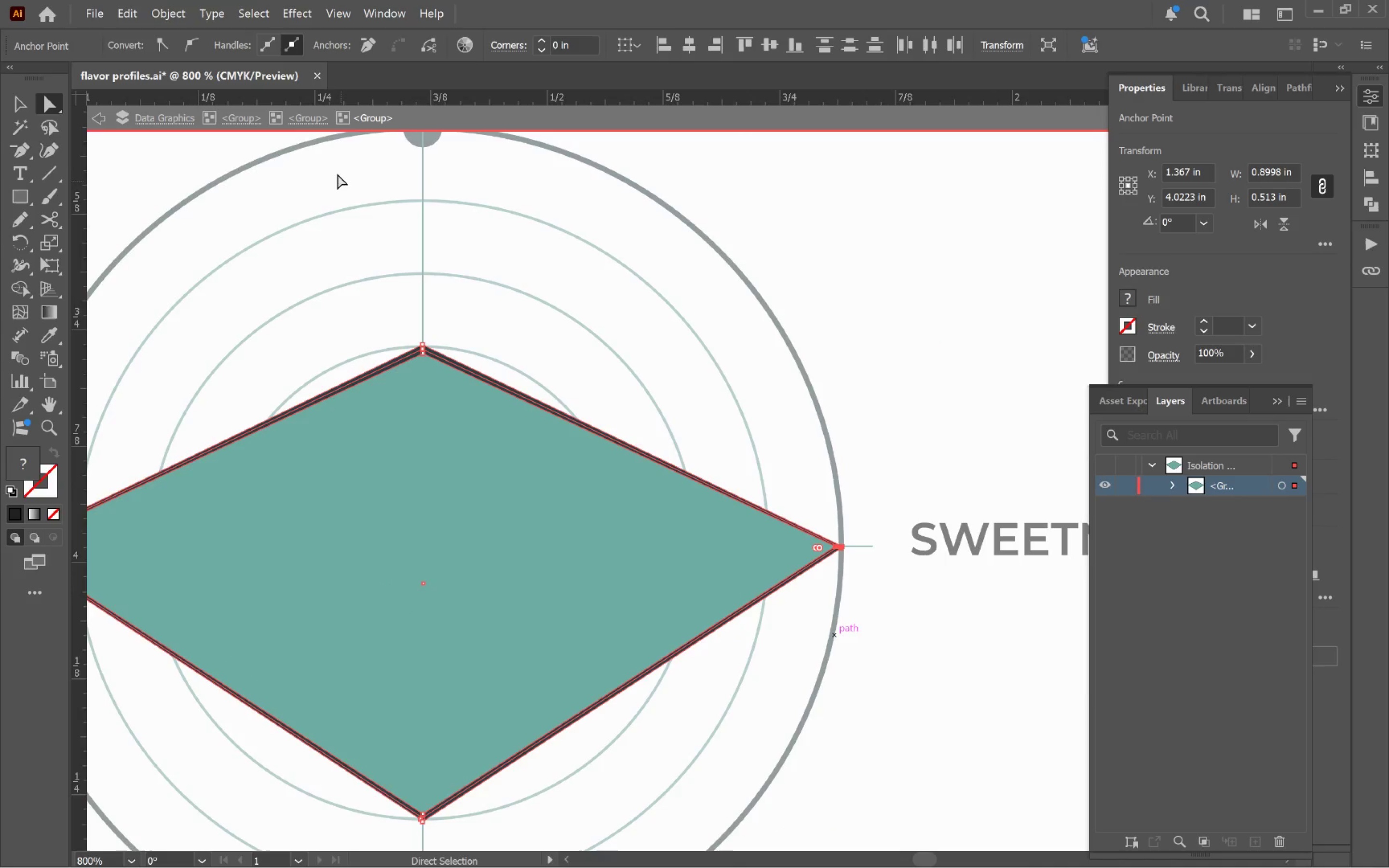 
left_click([312, 120])
 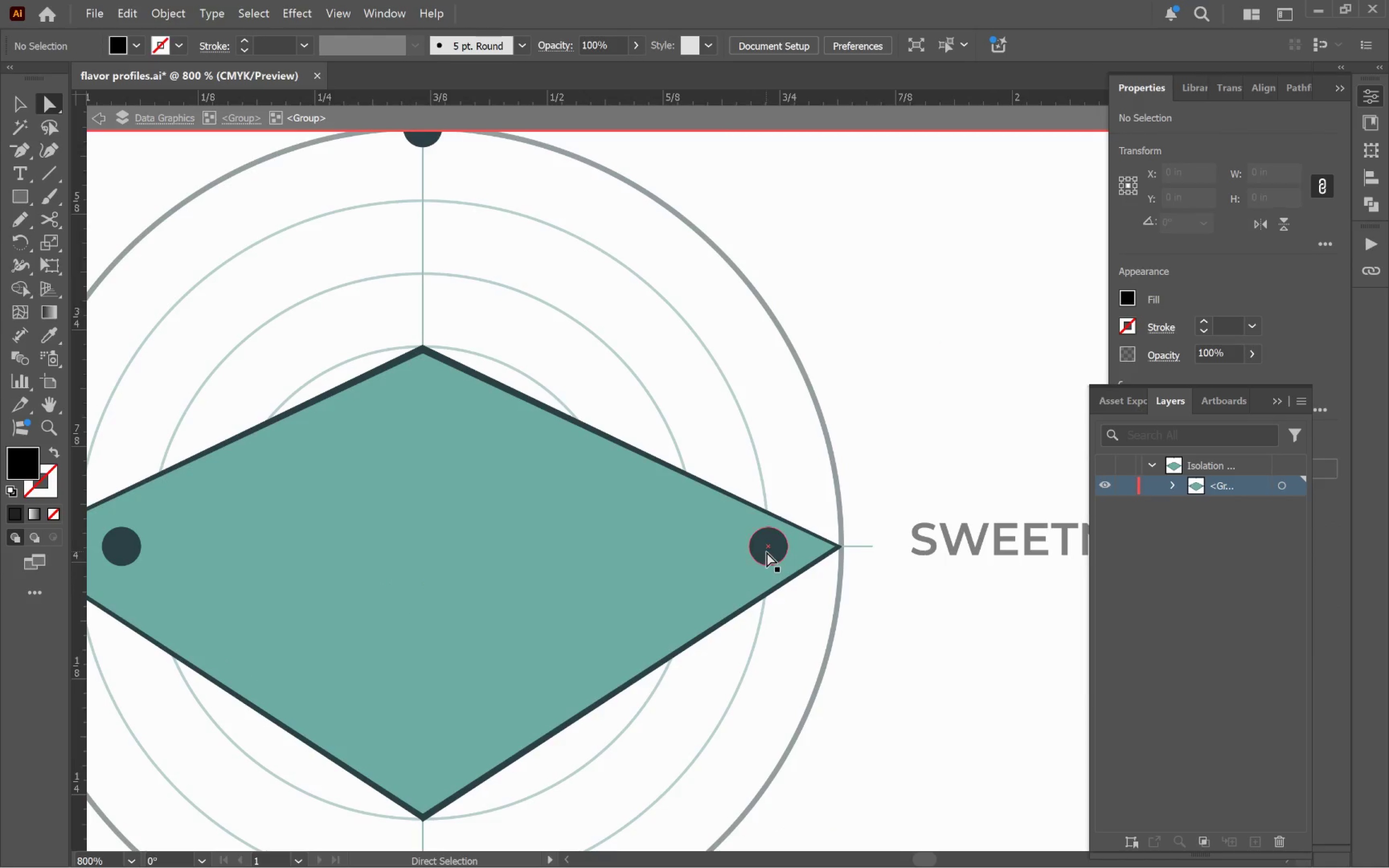 
left_click_drag(start_coordinate=[766, 551], to_coordinate=[835, 561])
 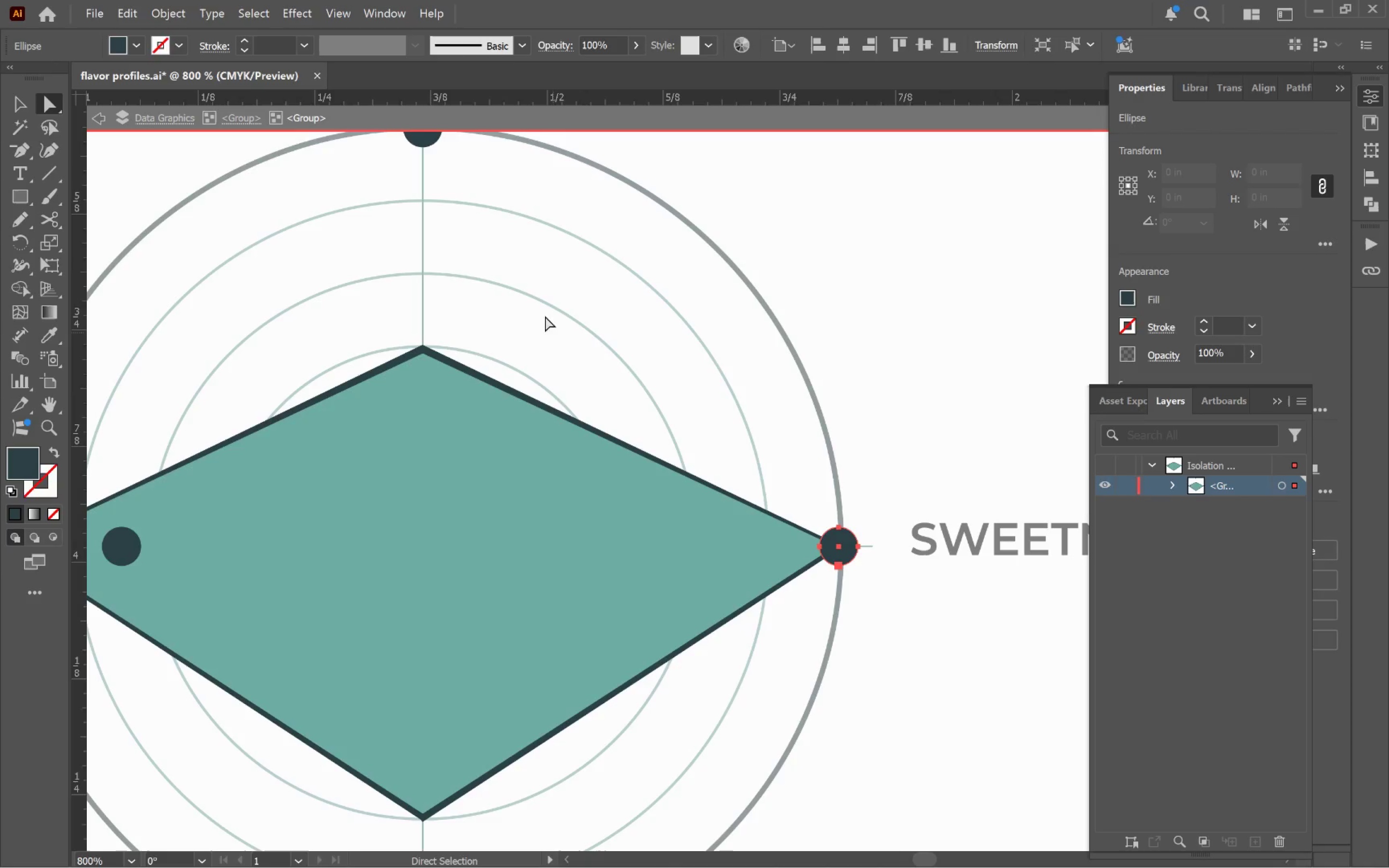 
hold_key(key=ShiftLeft, duration=1.54)
 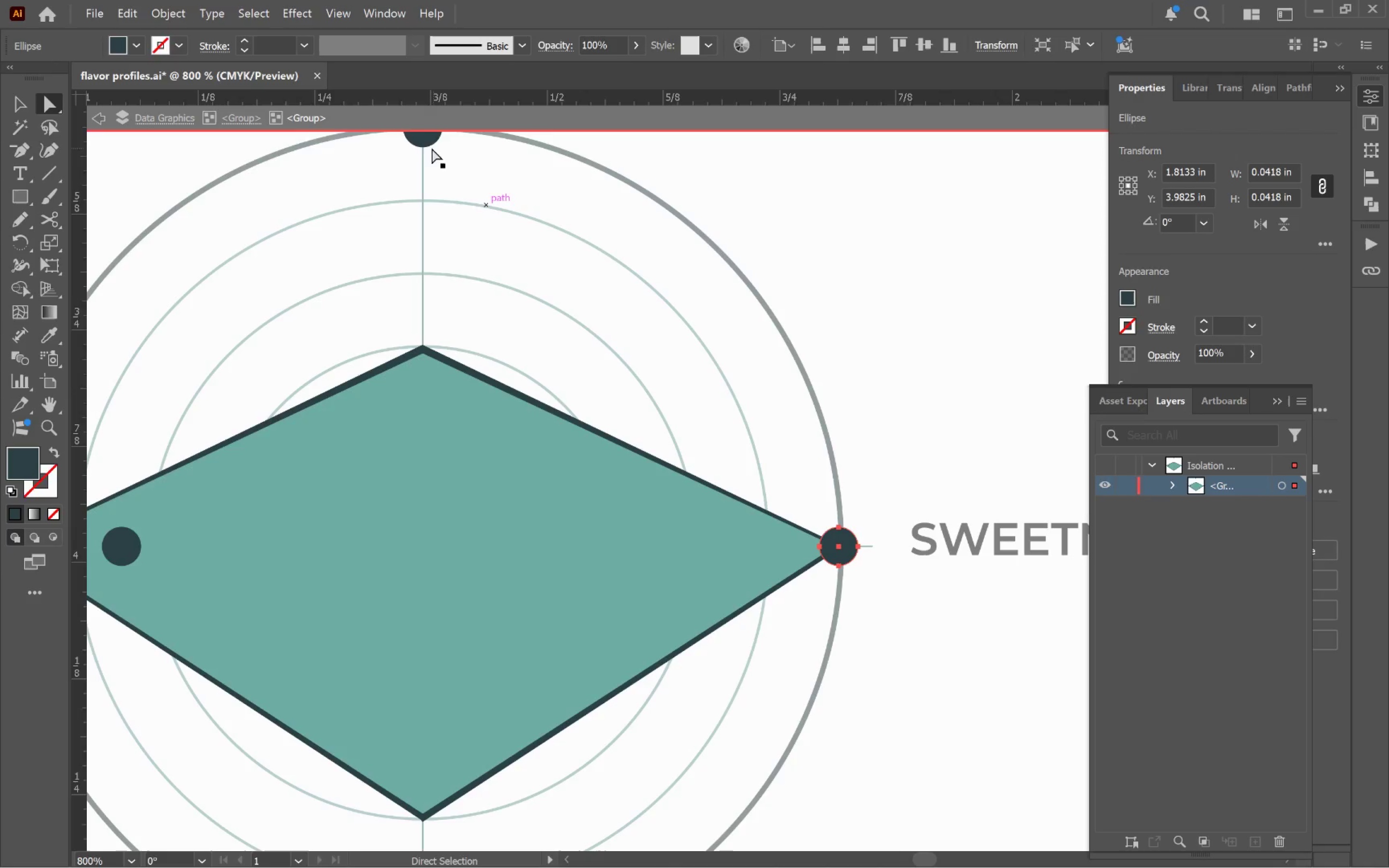 
left_click_drag(start_coordinate=[426, 143], to_coordinate=[432, 252])
 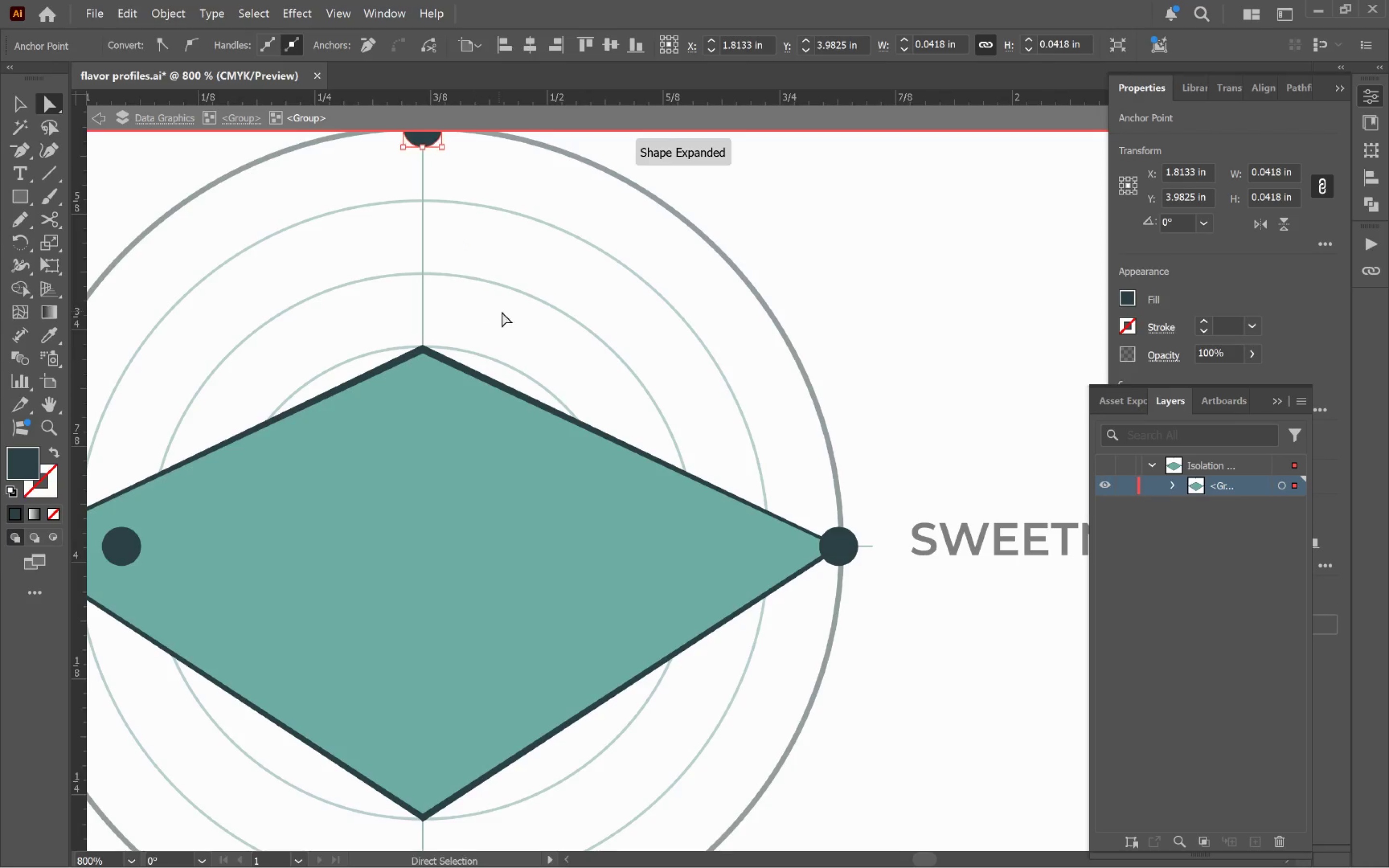 
hold_key(key=ShiftLeft, duration=0.54)
 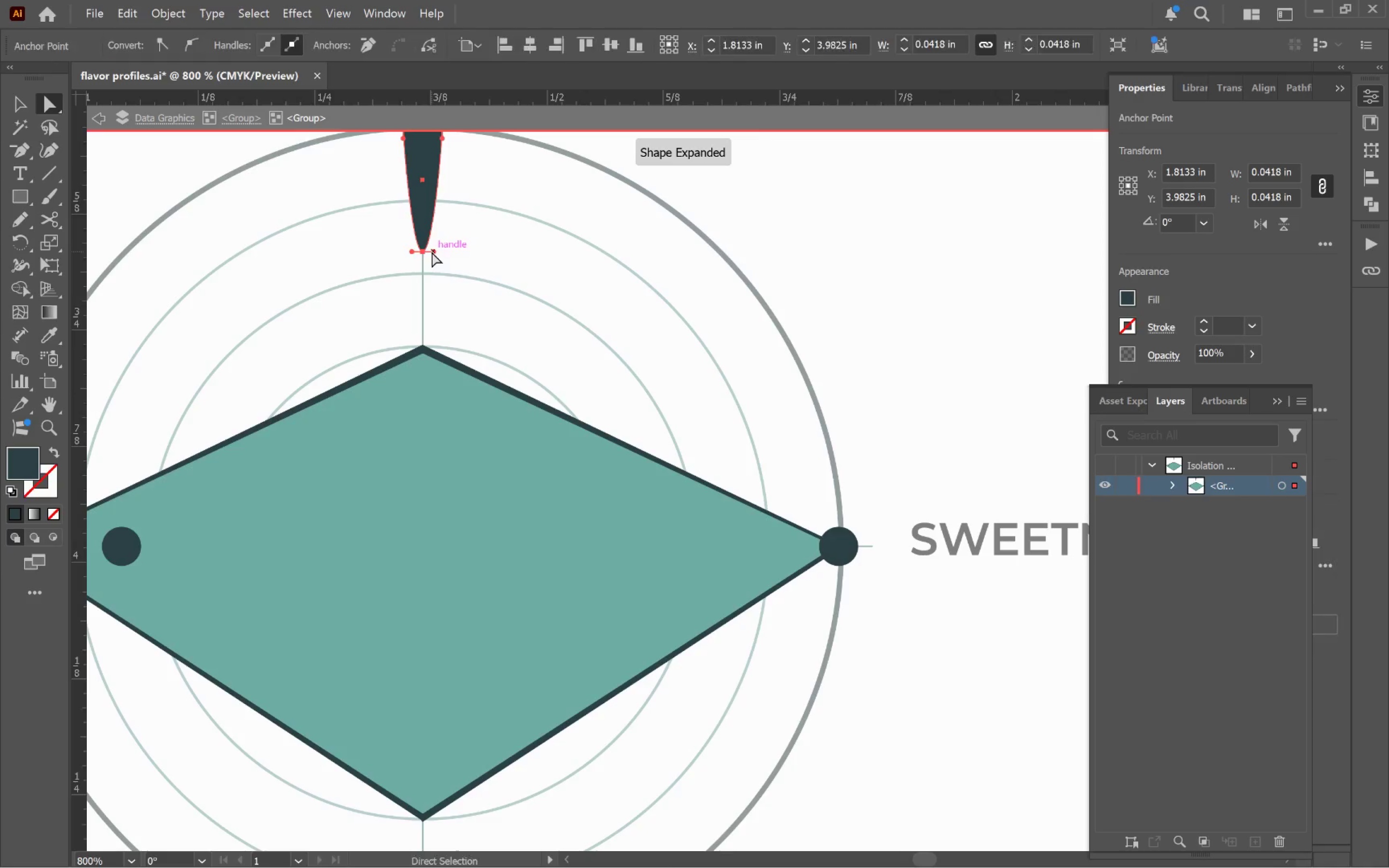 
key(Control+ControlLeft)
 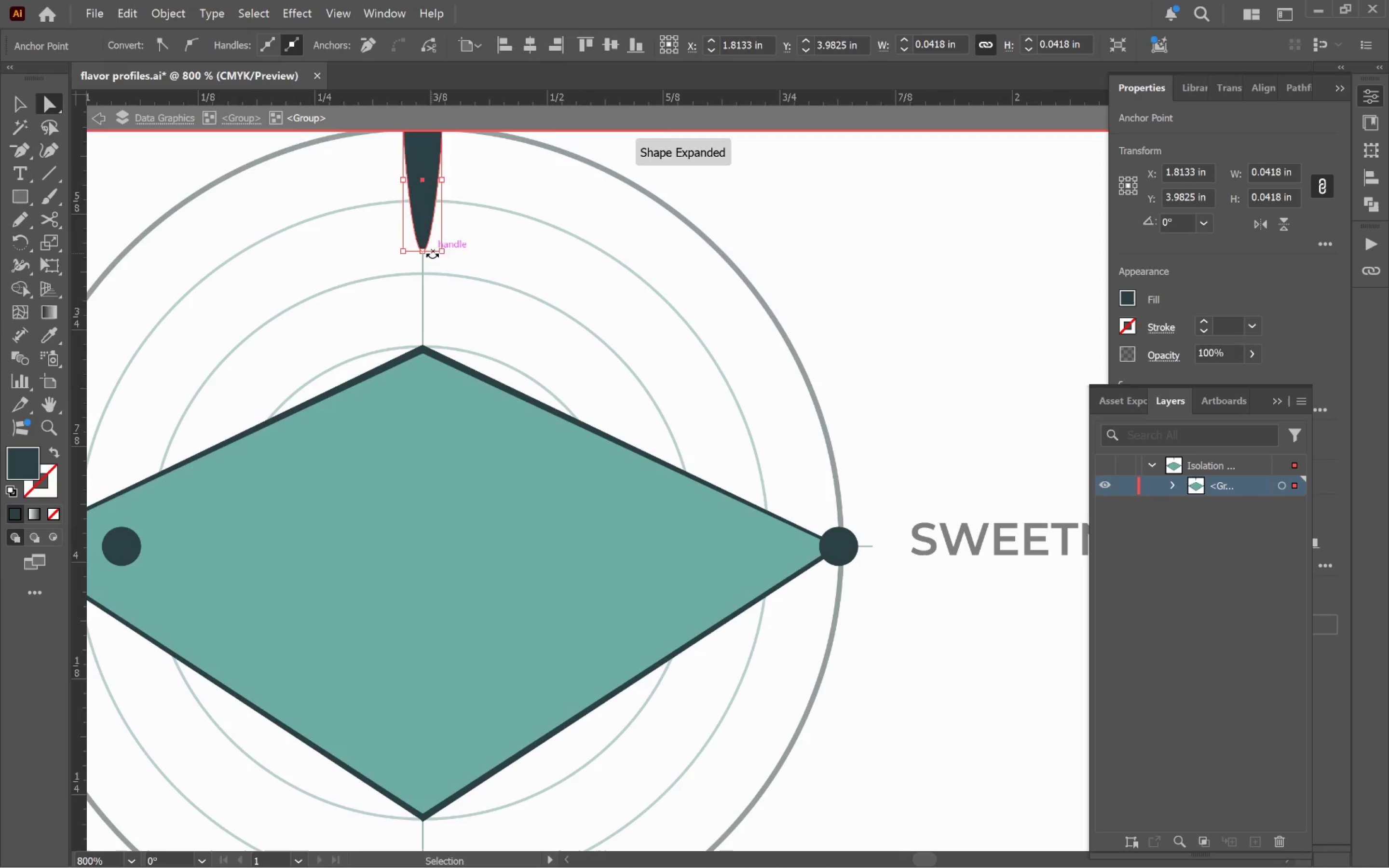 
key(Control+Z)
 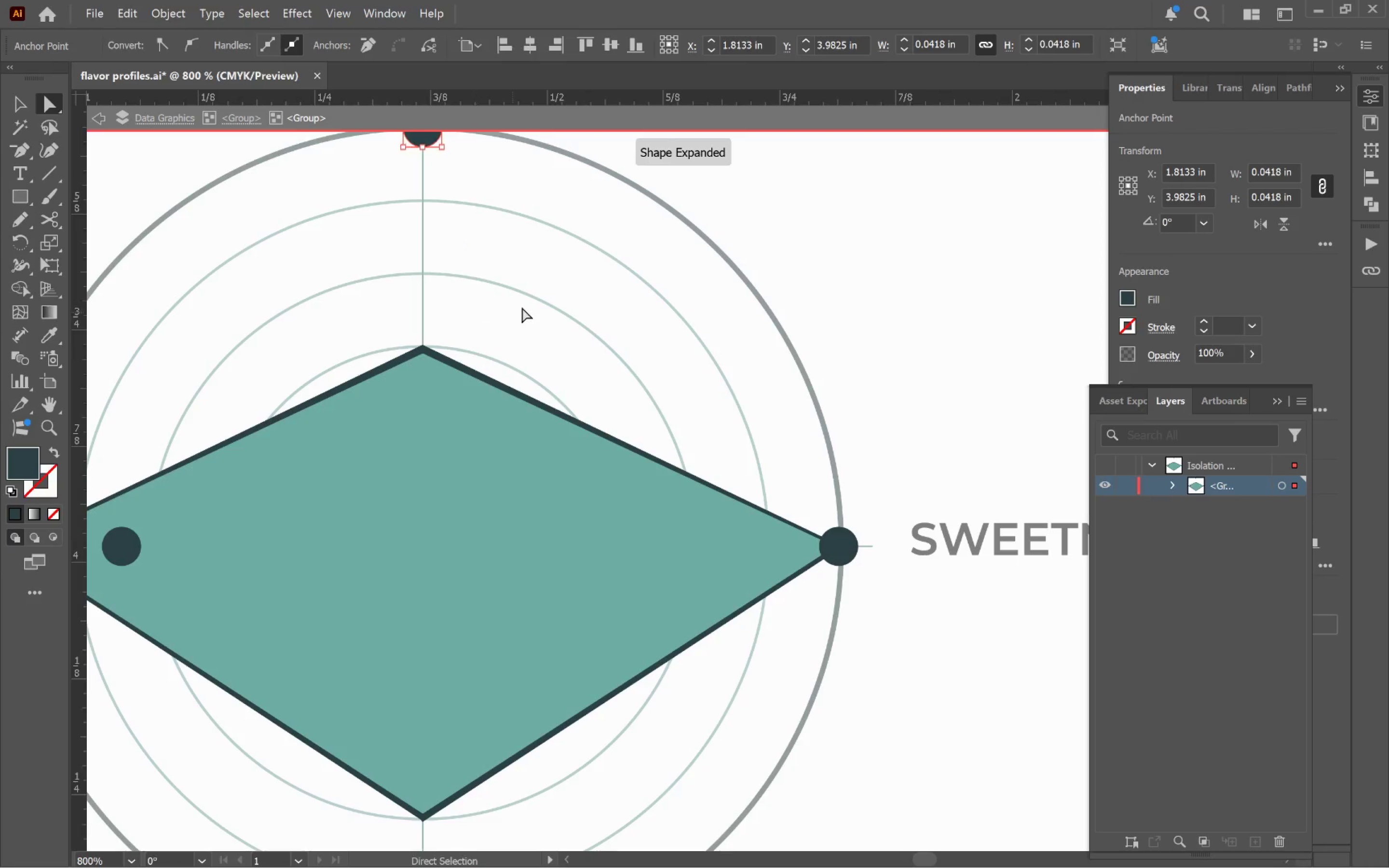 
hold_key(key=Space, duration=0.47)
 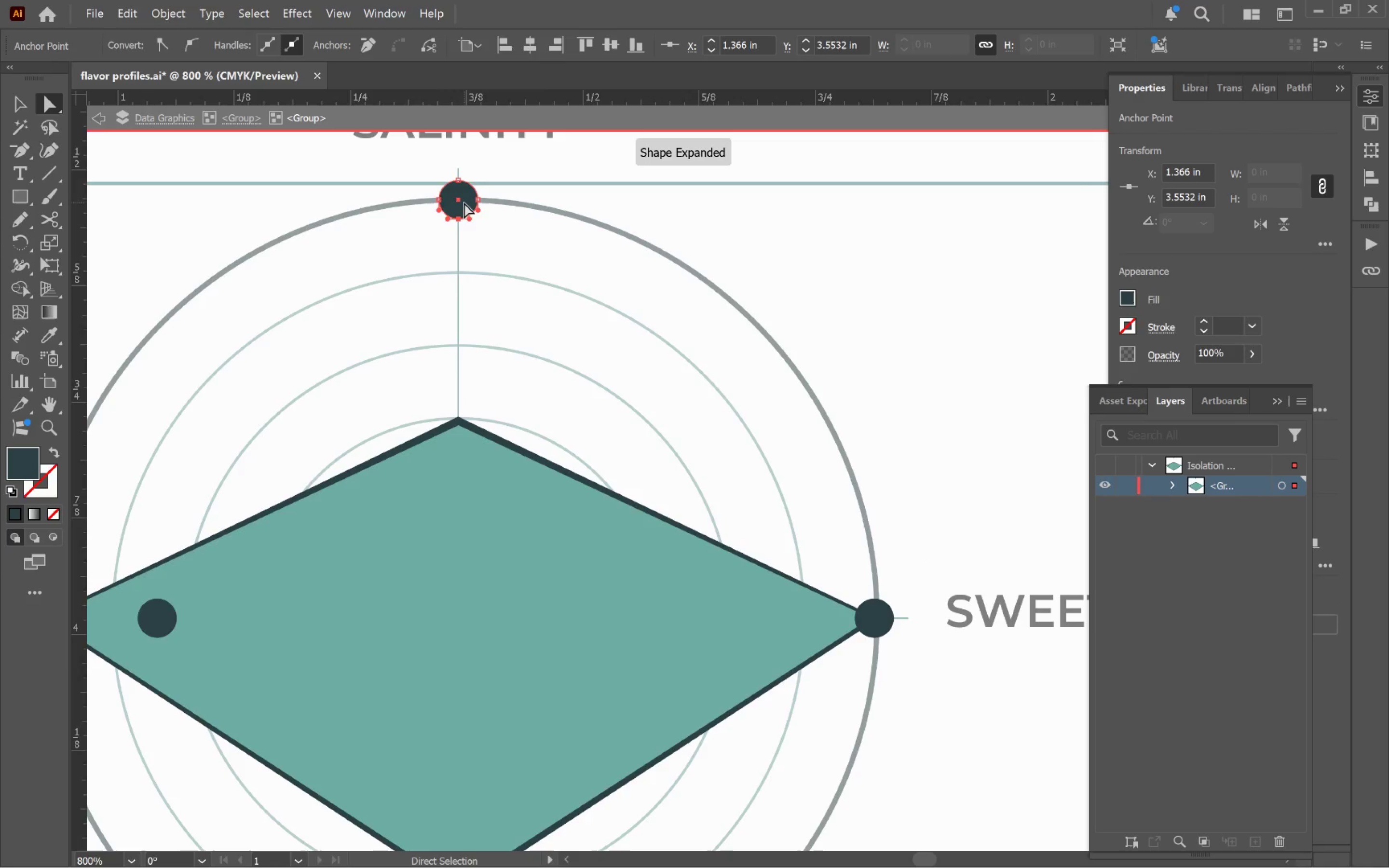 
left_click_drag(start_coordinate=[540, 276], to_coordinate=[576, 348])
 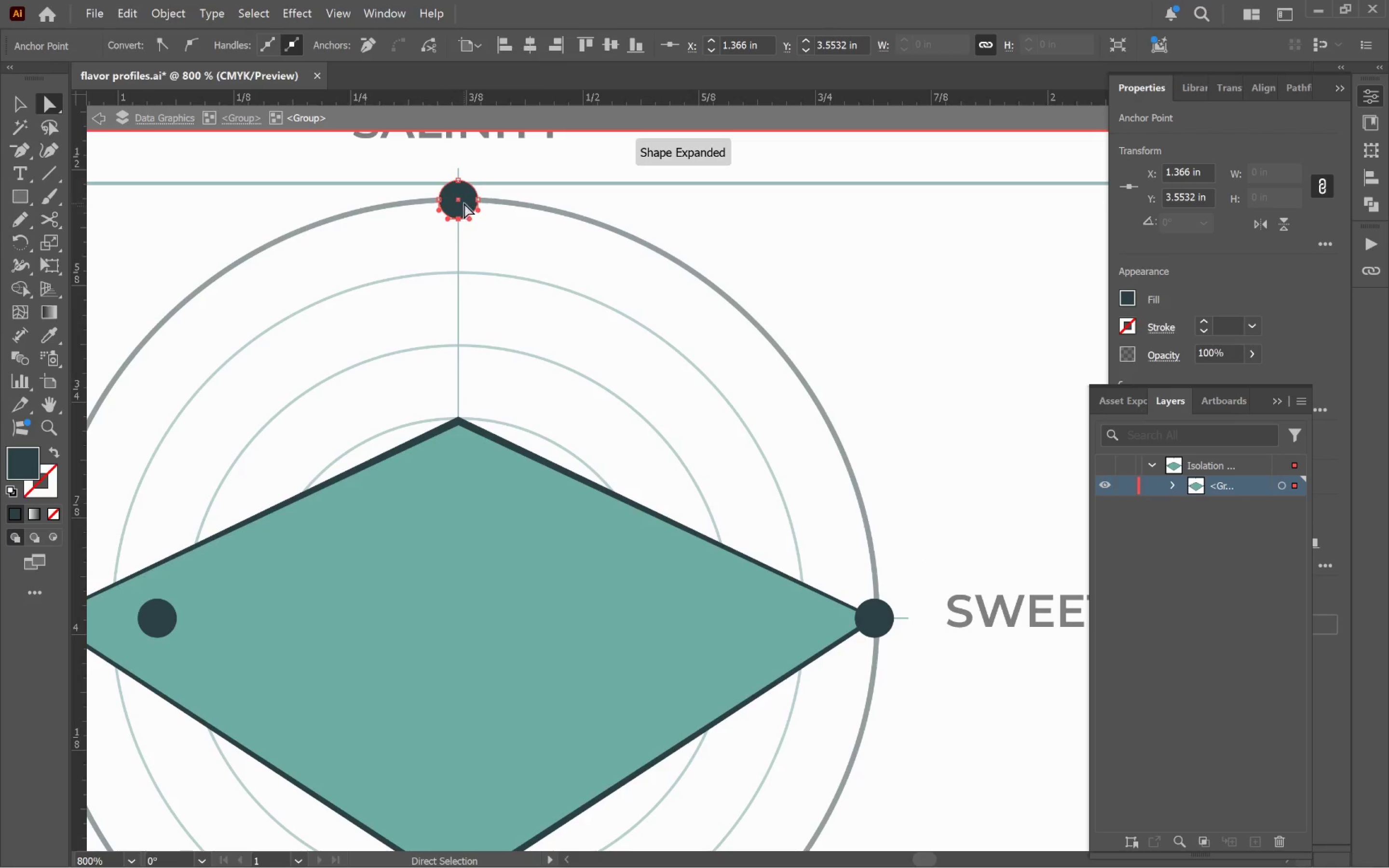 
left_click_drag(start_coordinate=[464, 203], to_coordinate=[489, 426])
 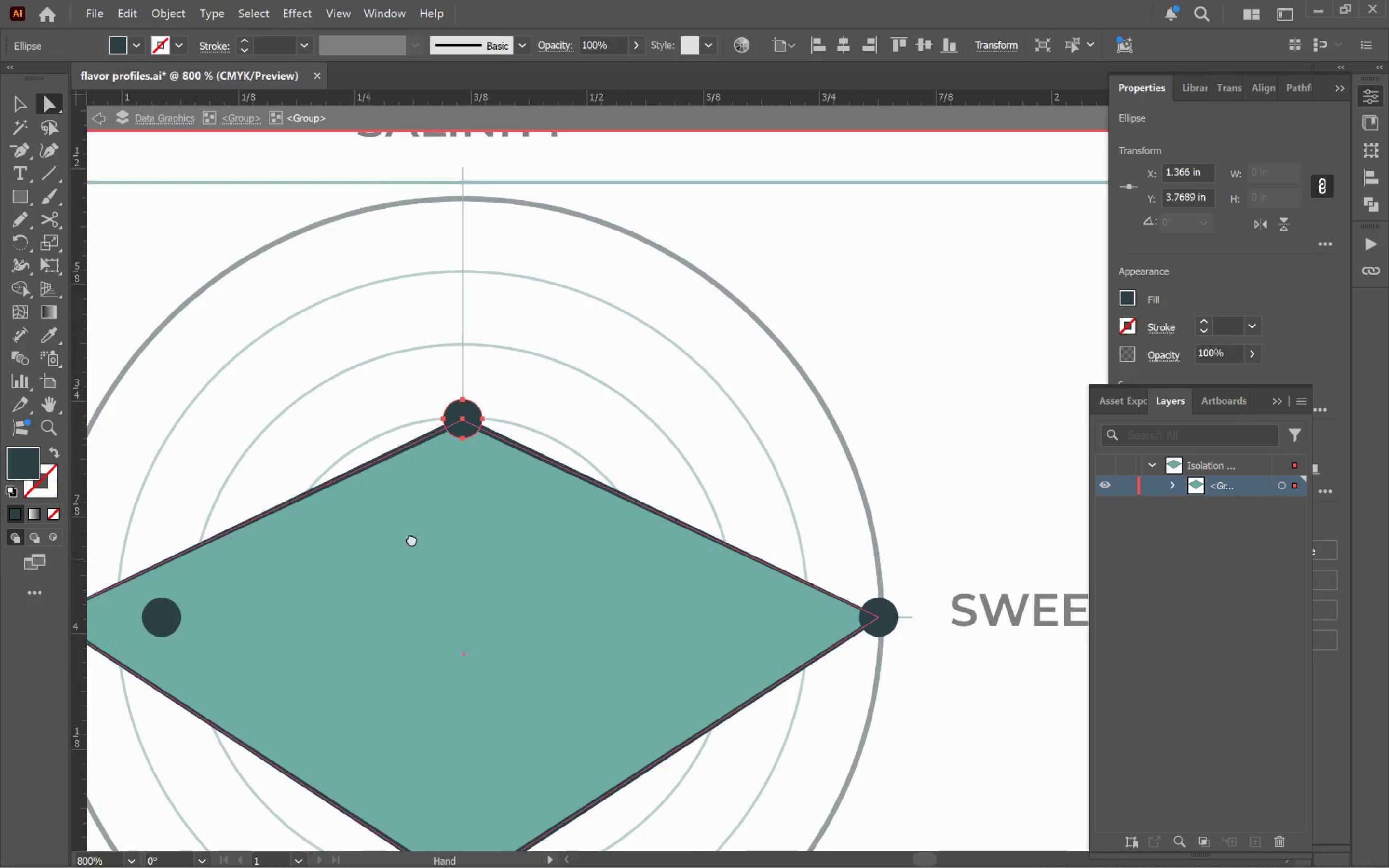 
hold_key(key=ShiftLeft, duration=1.35)
 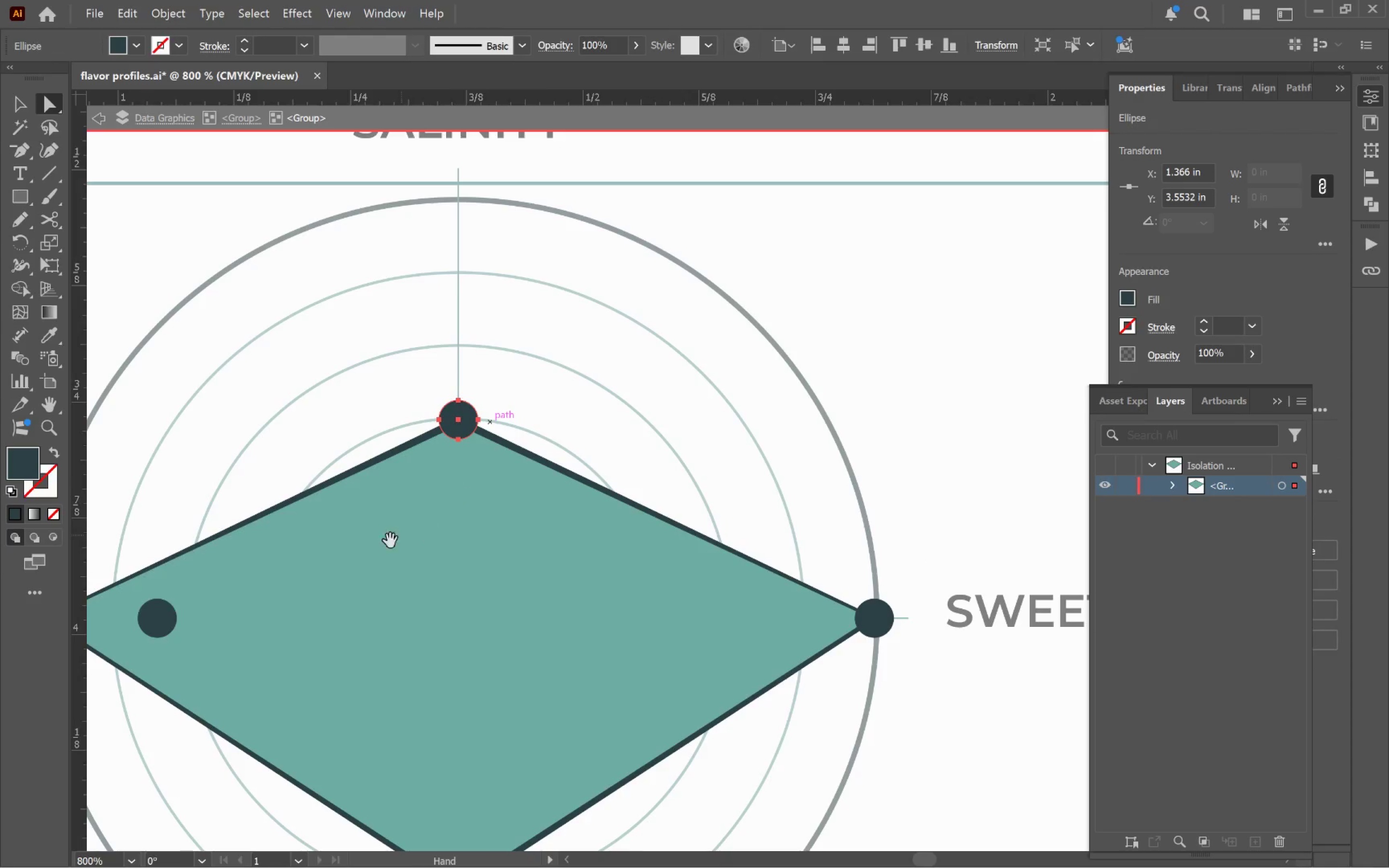 
hold_key(key=Space, duration=0.72)
 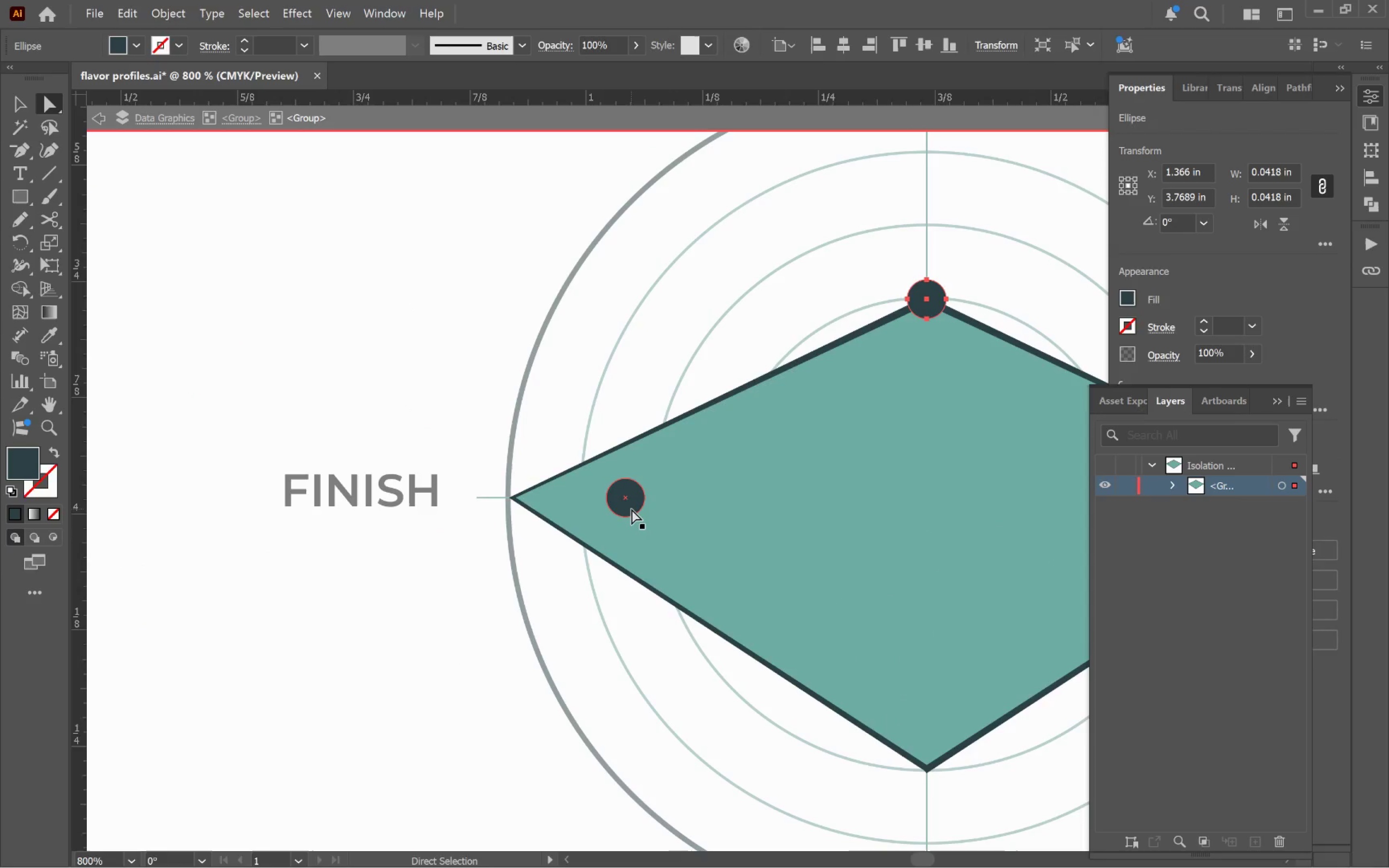 
left_click_drag(start_coordinate=[365, 560], to_coordinate=[833, 438])
 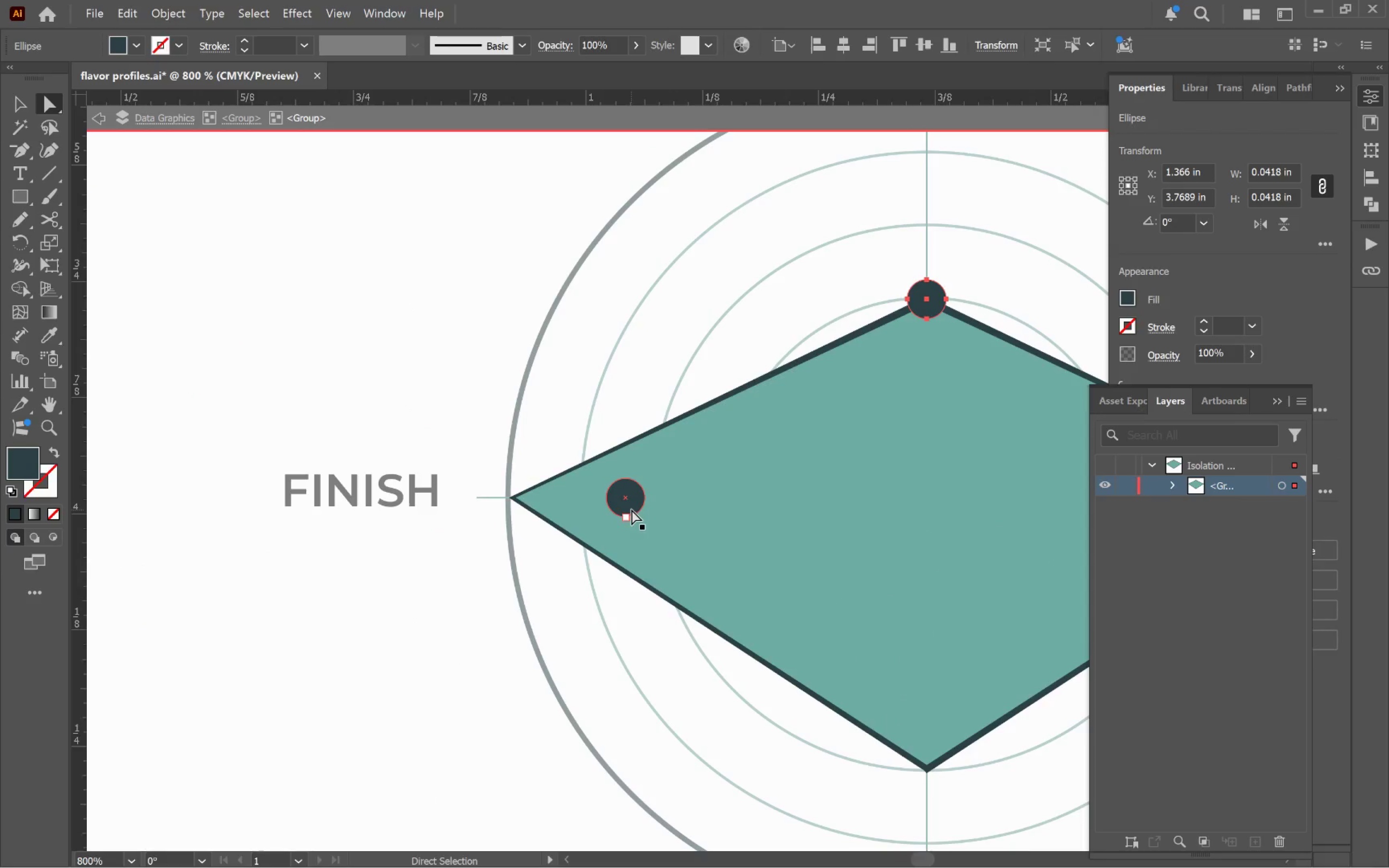 
hold_key(key=ShiftLeft, duration=1.18)
left_click_drag(start_coordinate=[628, 503], to_coordinate=[525, 508])
 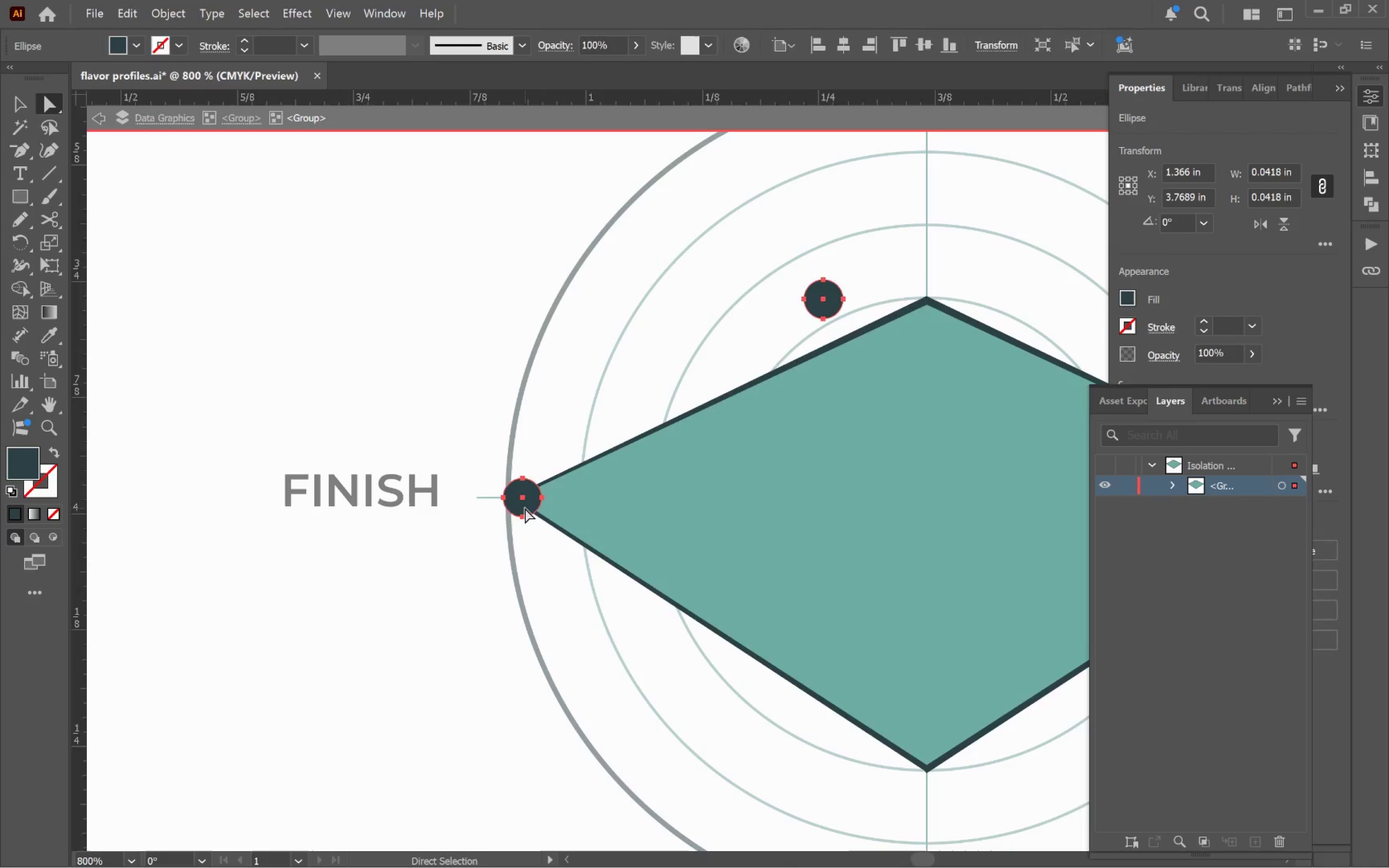 
key(Control+Z)
 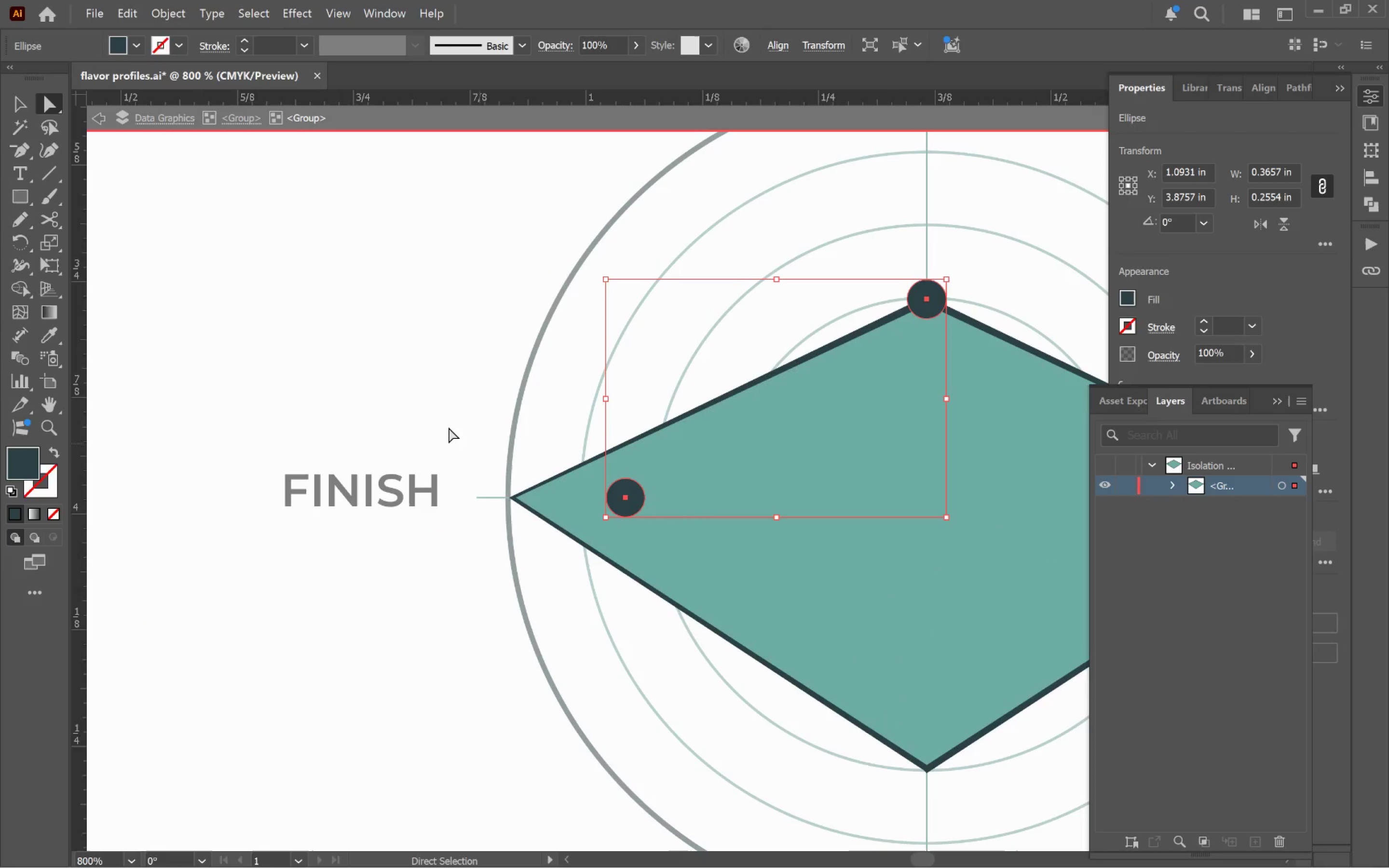 
left_click([371, 365])
 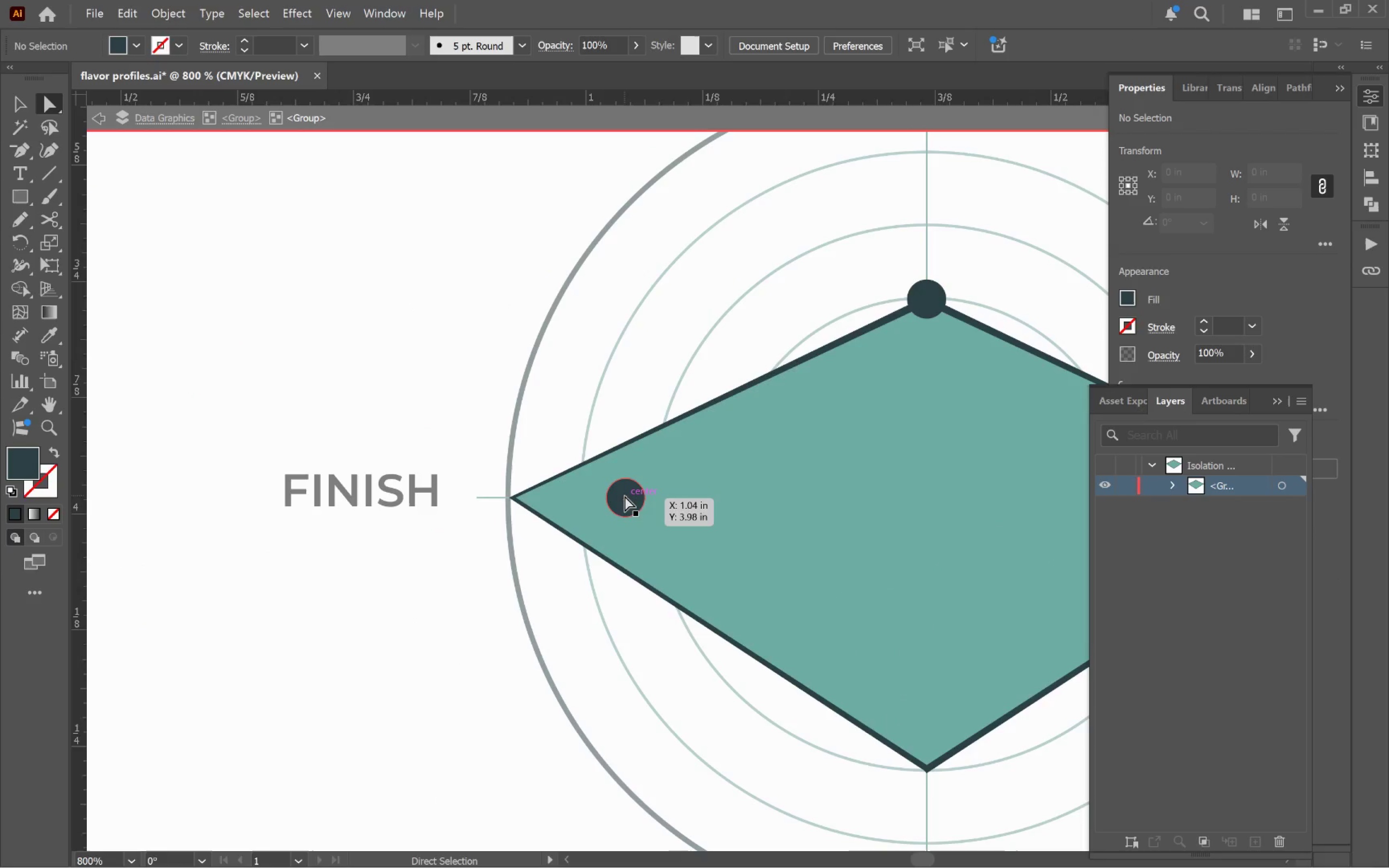 
left_click_drag(start_coordinate=[625, 496], to_coordinate=[514, 502])
 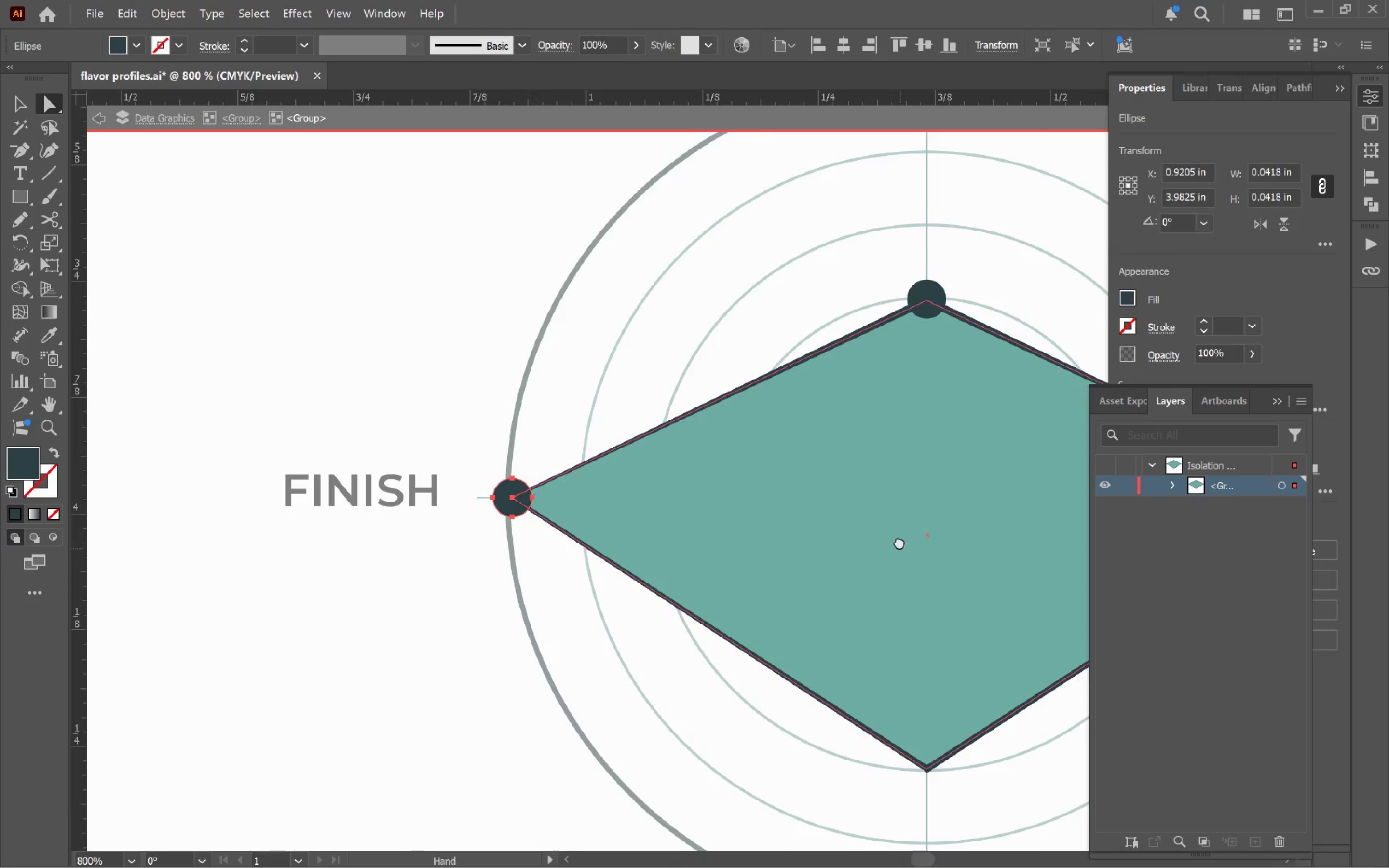 
hold_key(key=ShiftLeft, duration=1.01)
 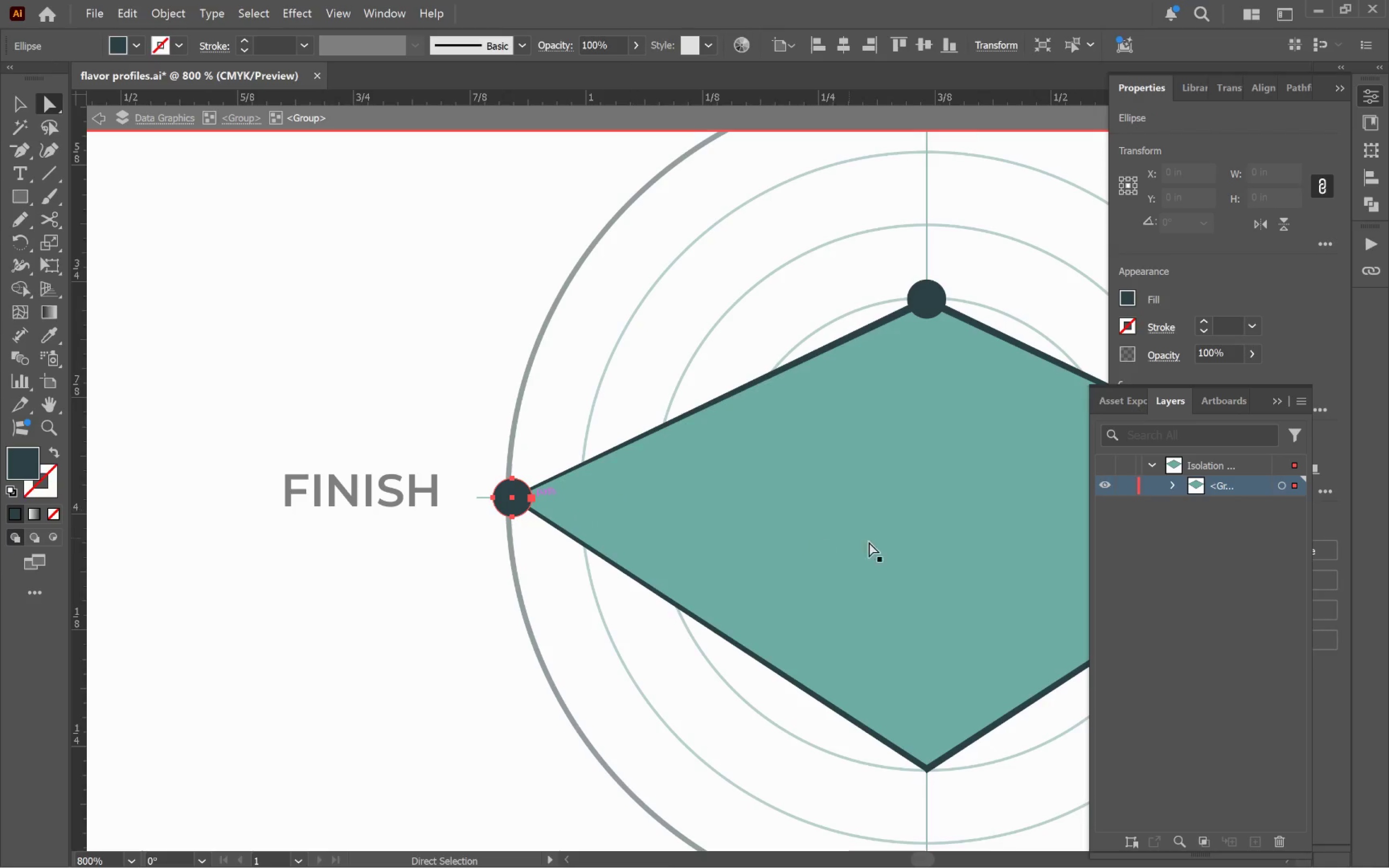 
hold_key(key=Space, duration=0.68)
 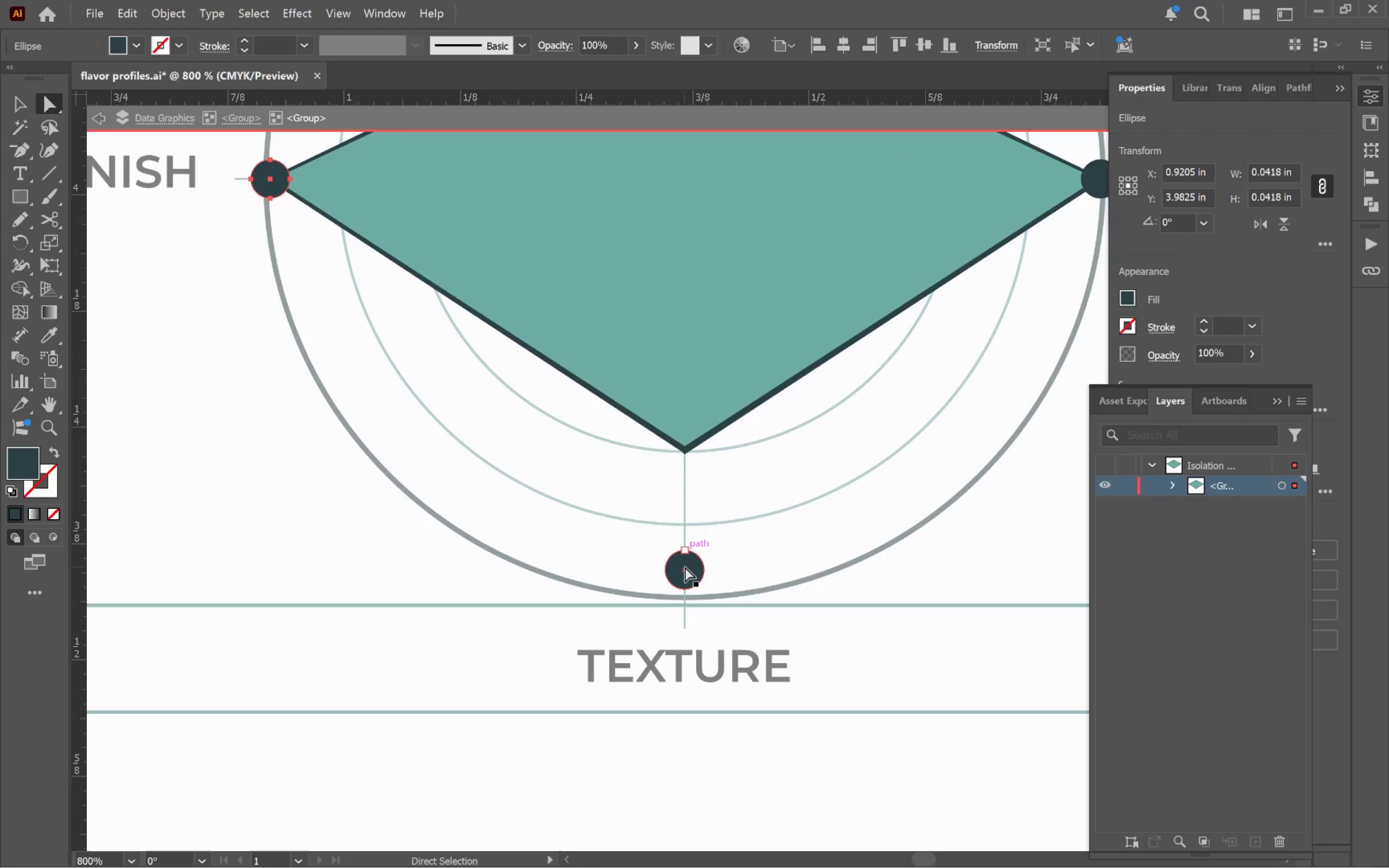 
left_click_drag(start_coordinate=[900, 549], to_coordinate=[658, 229])
 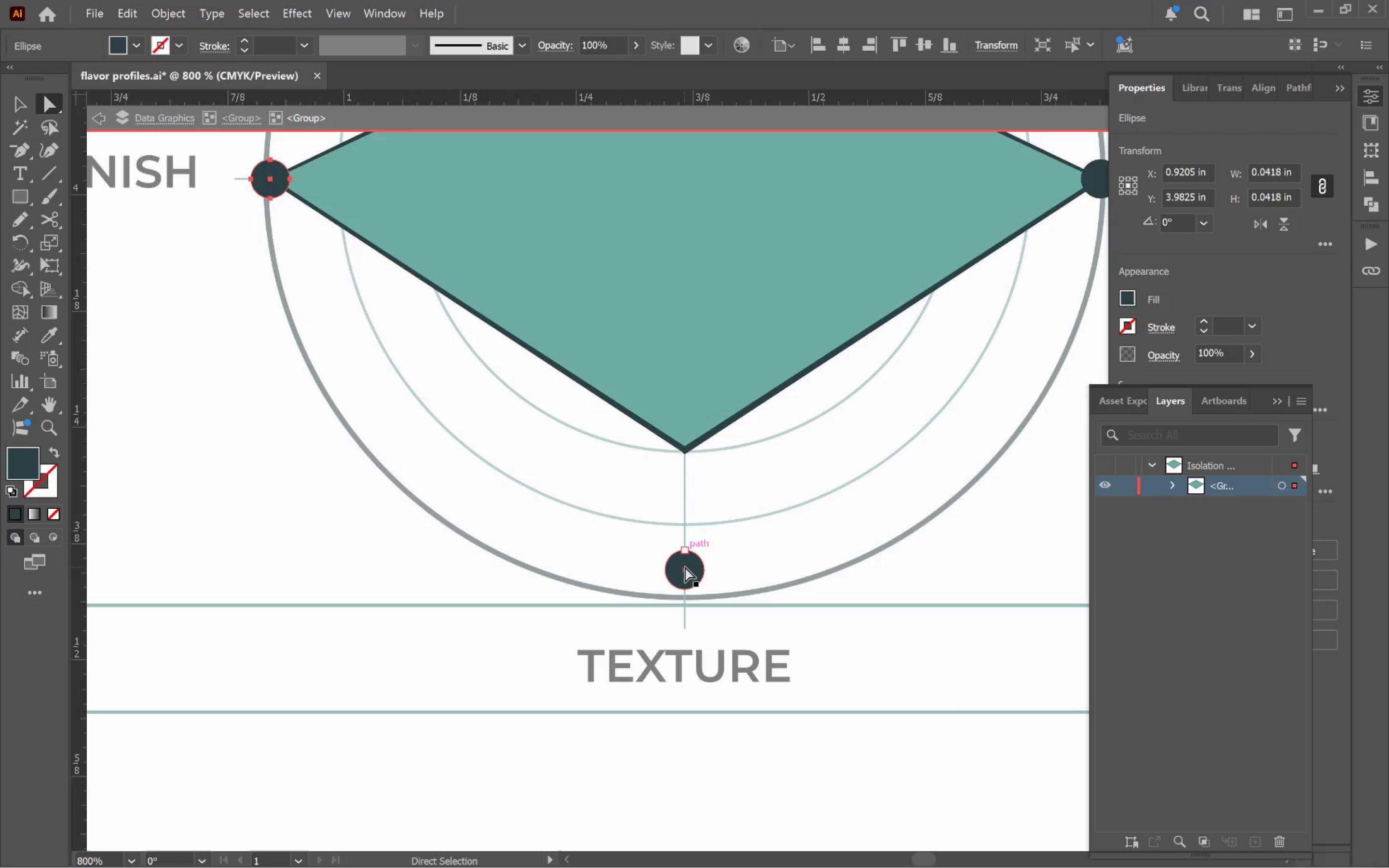 
left_click_drag(start_coordinate=[686, 569], to_coordinate=[694, 446])
 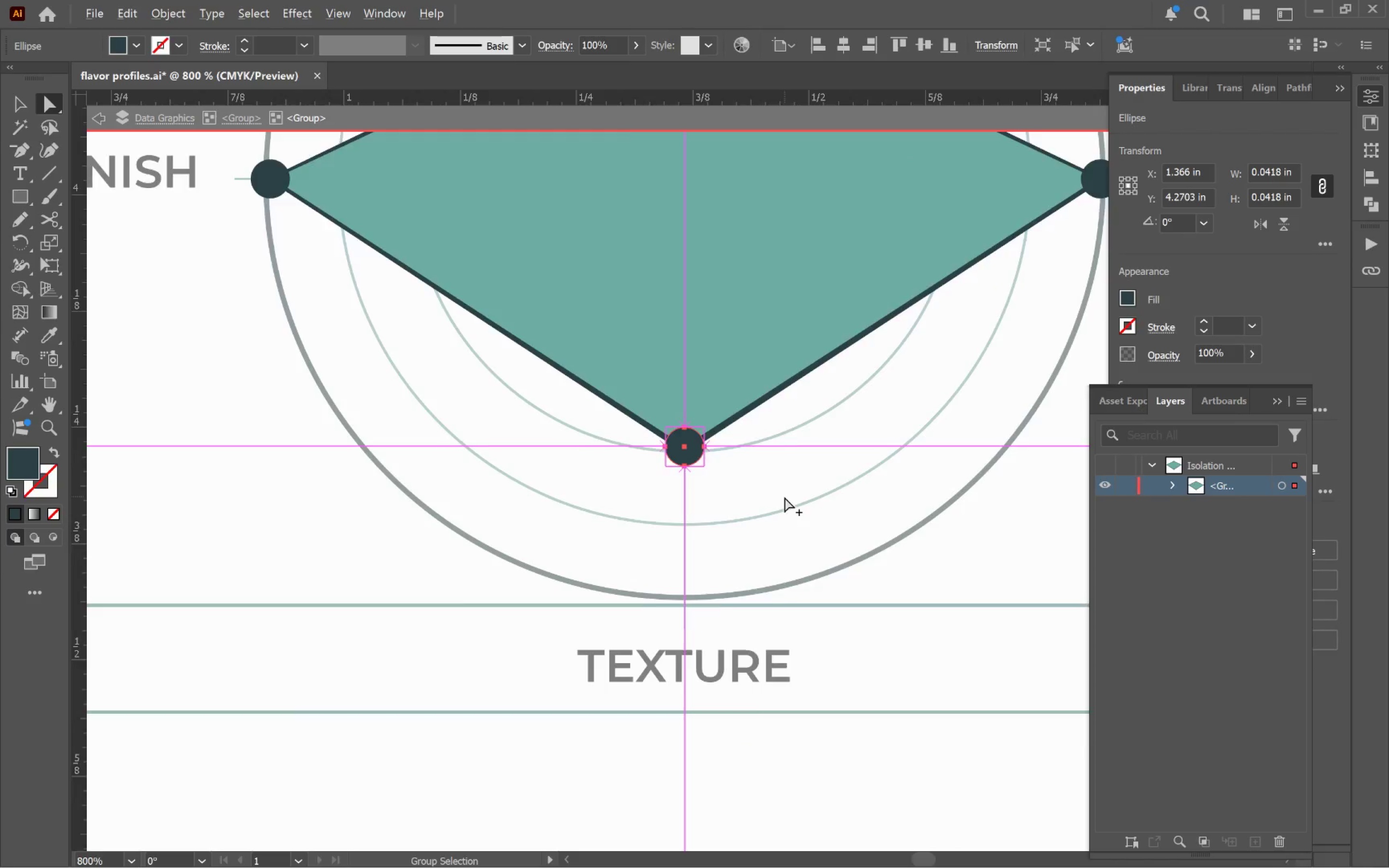 
hold_key(key=ShiftLeft, duration=1.36)
 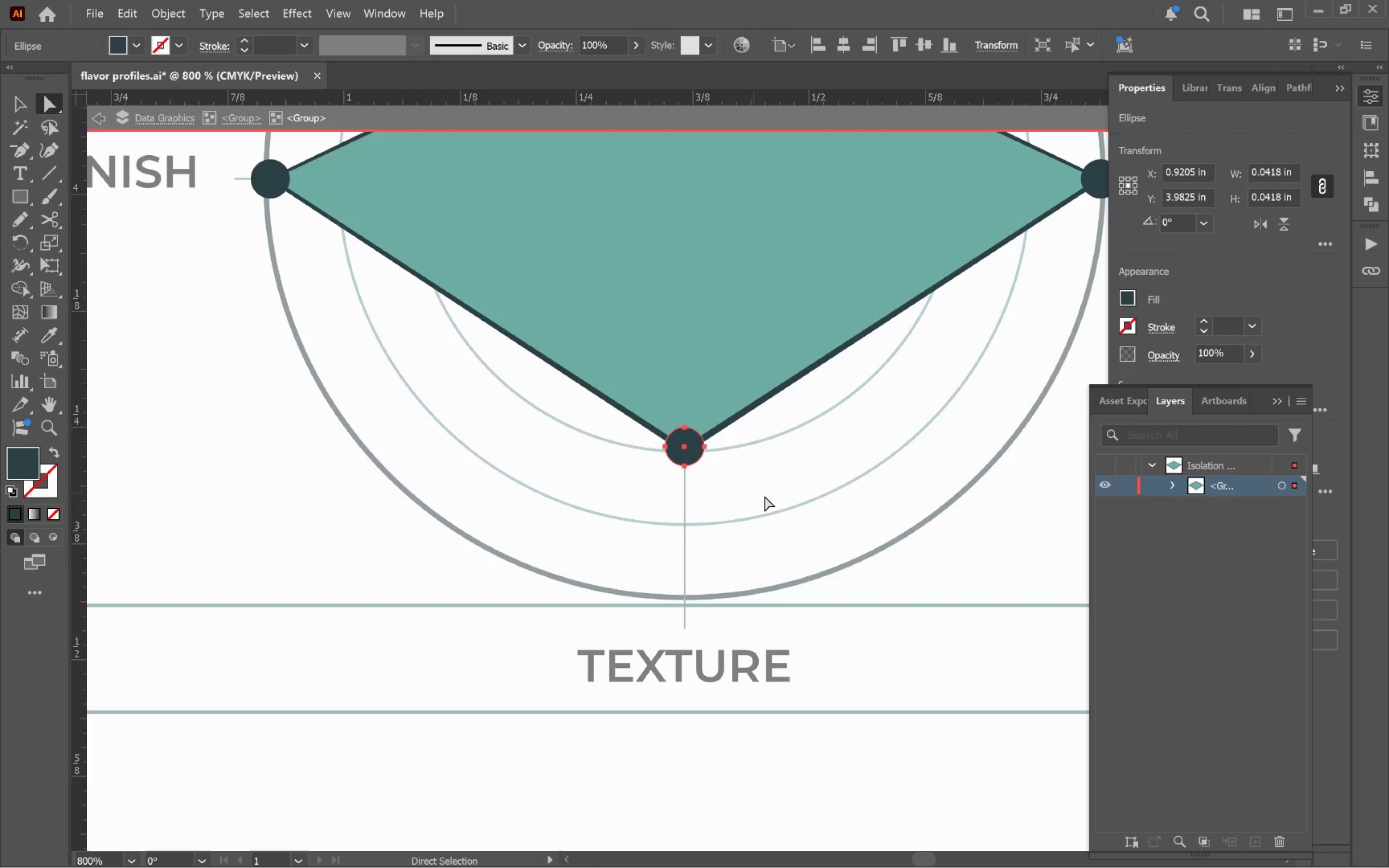 
hold_key(key=AltLeft, duration=0.43)
 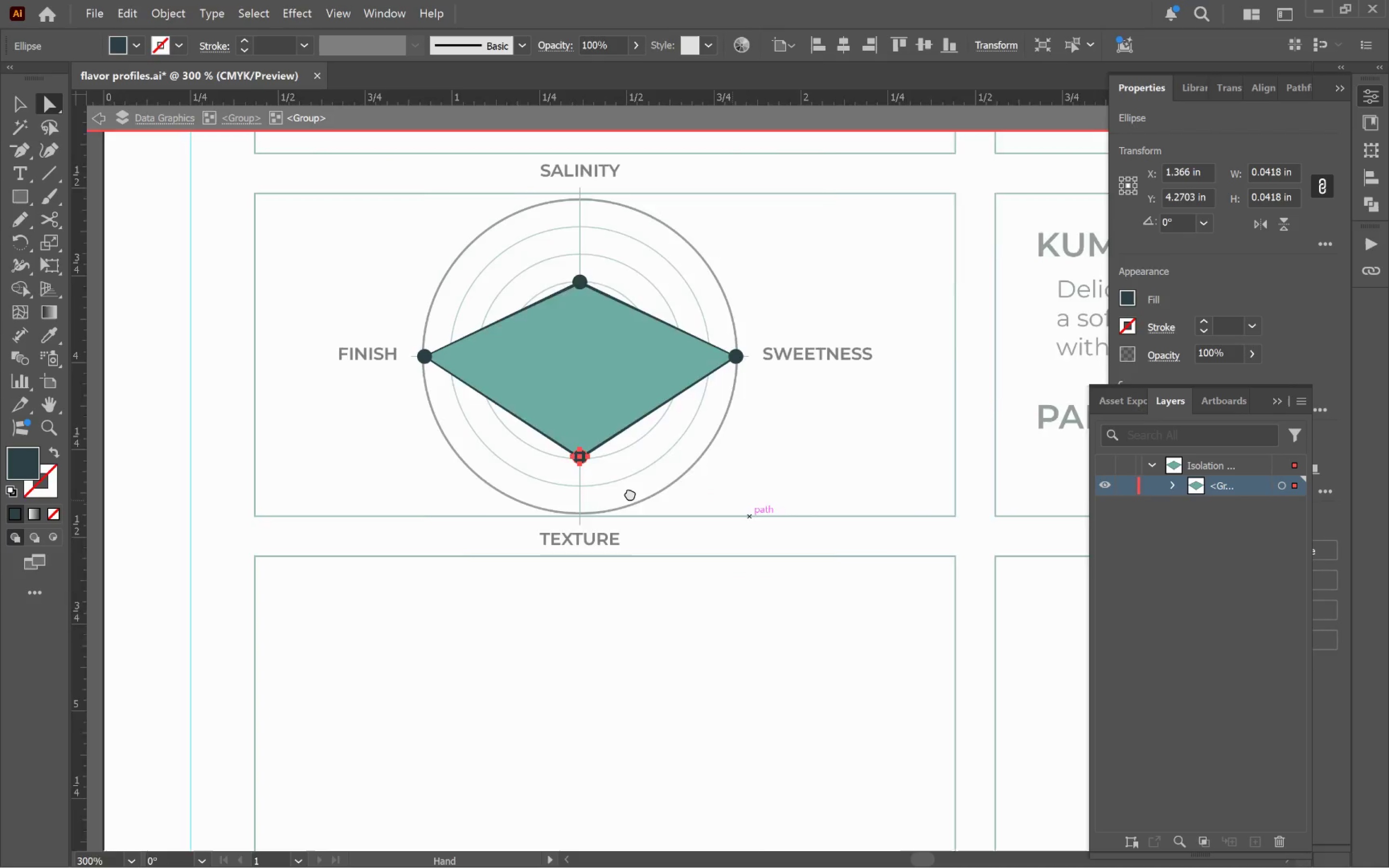 
hold_key(key=Space, duration=0.6)
 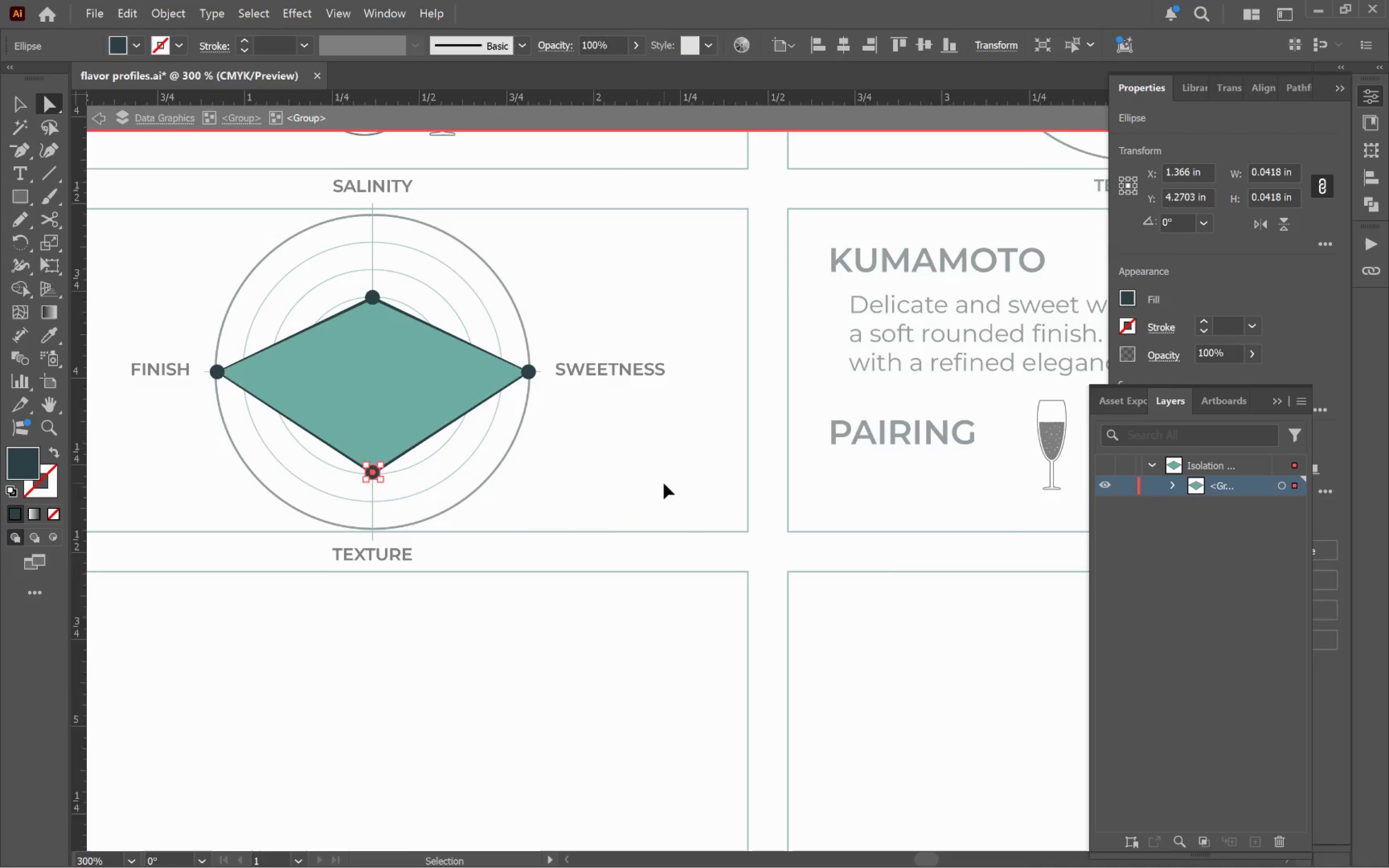 
left_click_drag(start_coordinate=[903, 500], to_coordinate=[525, 516])
 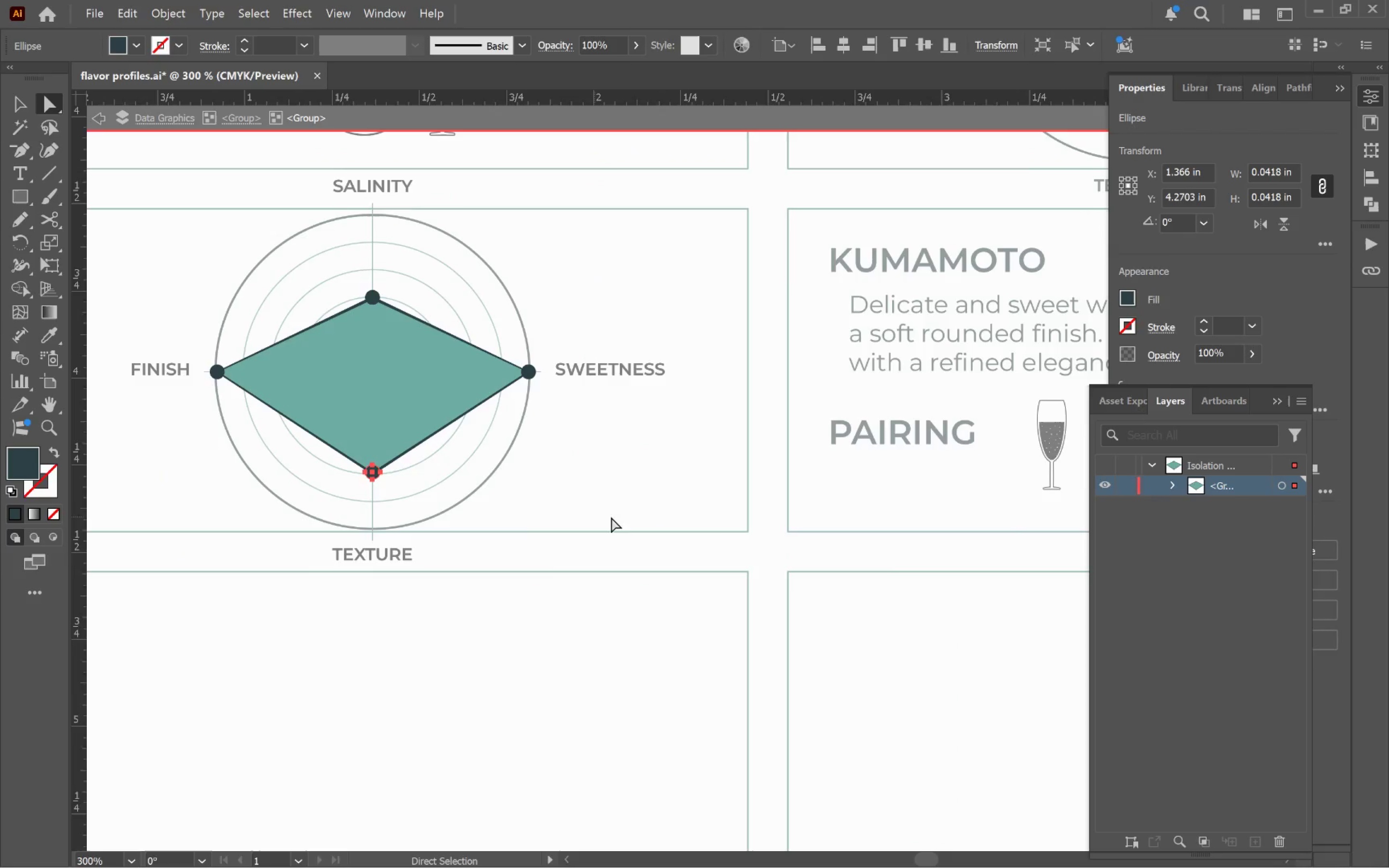 
scroll: coordinate [792, 494], scroll_direction: down, amount: 4.0
 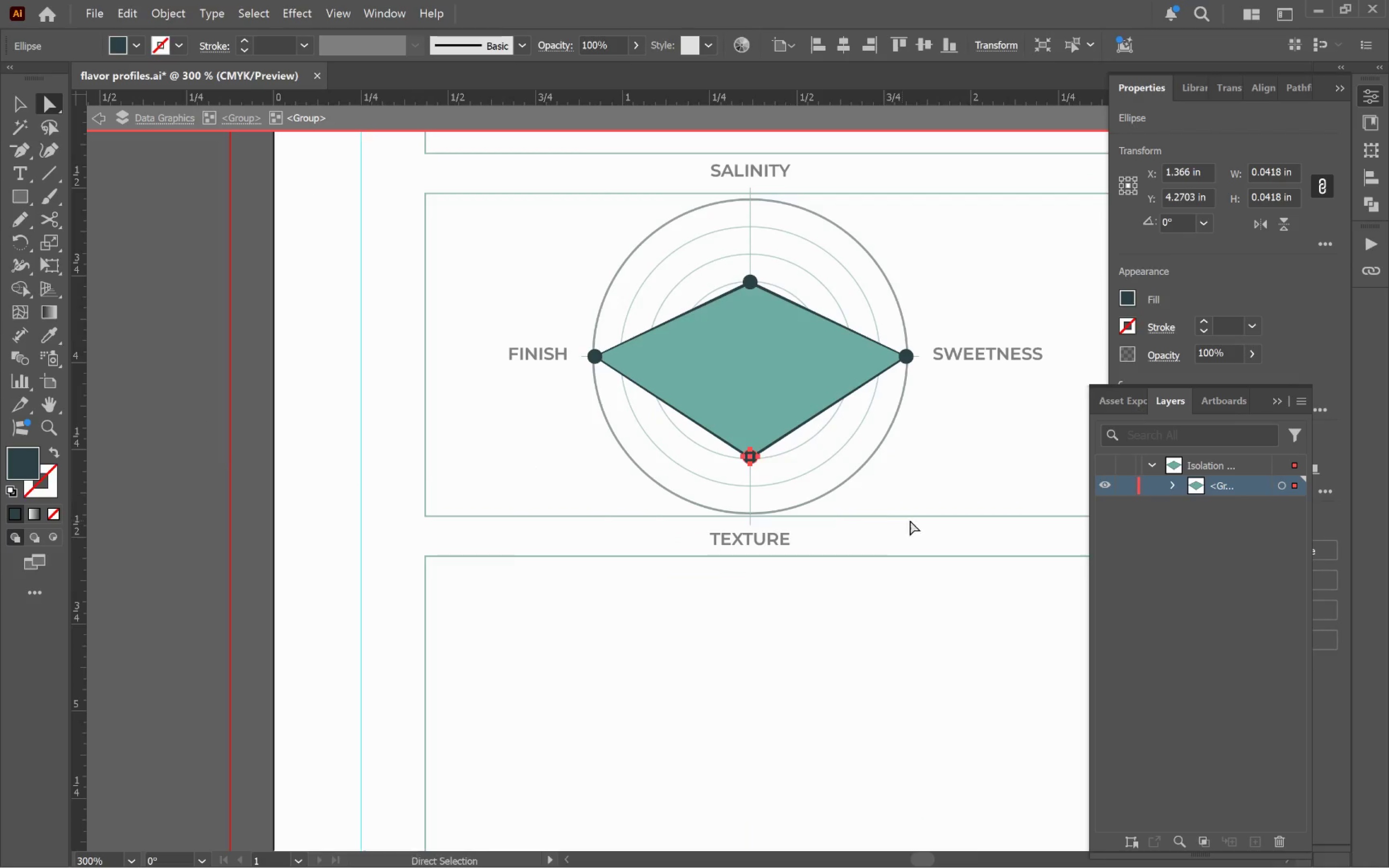 
hold_key(key=ControlLeft, duration=0.33)
left_click([664, 483])
 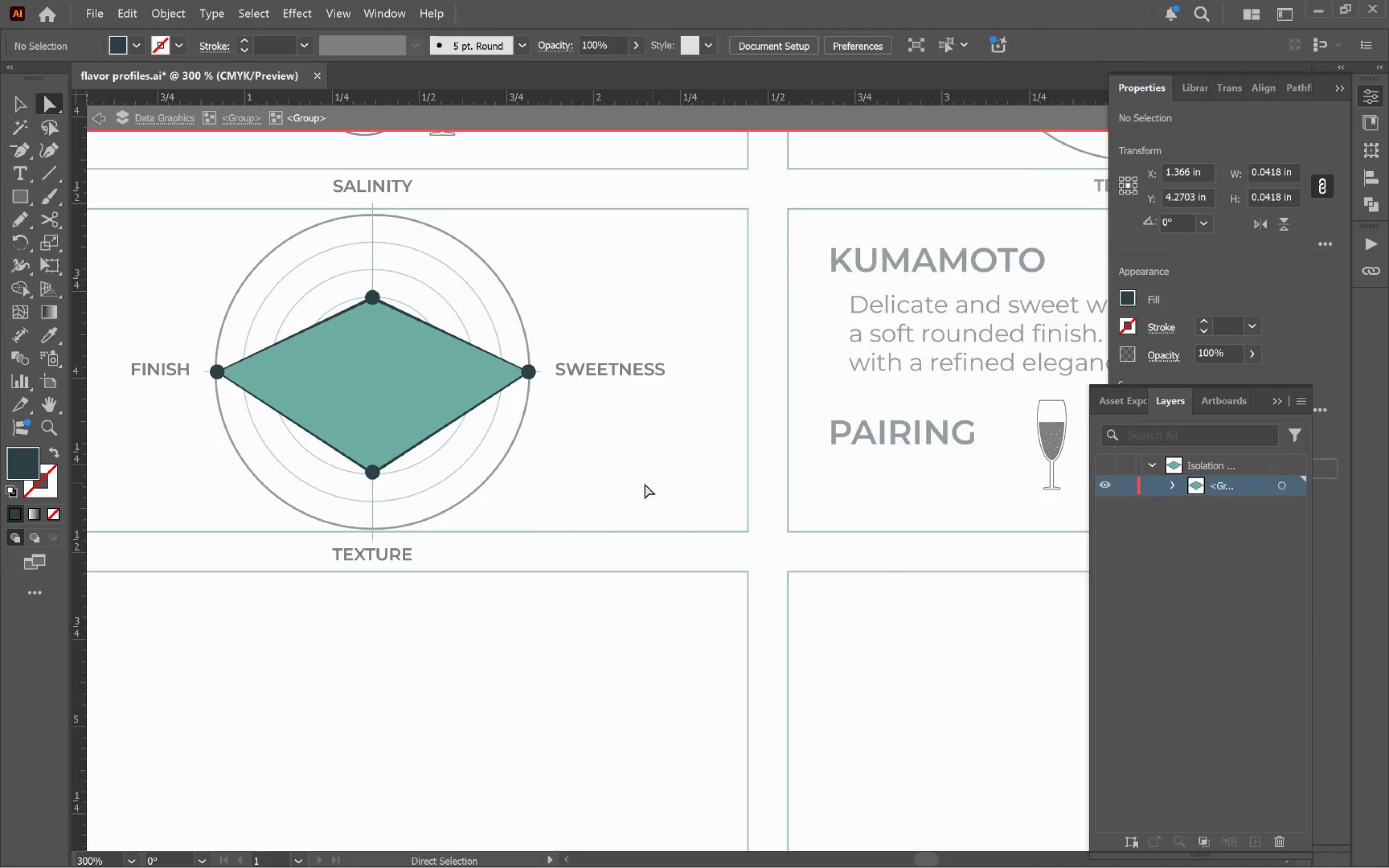 
key(V)
 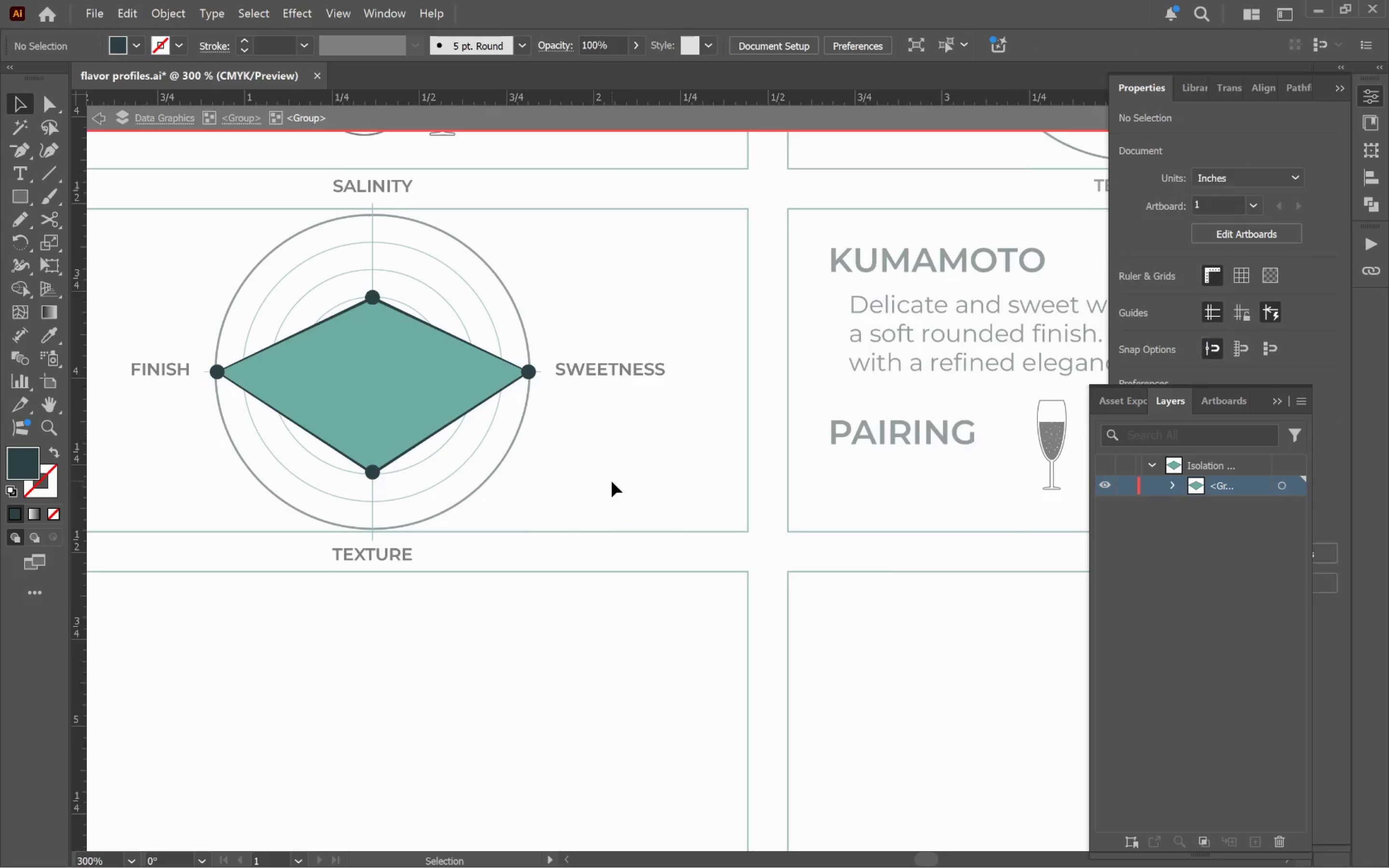 
double_click([612, 481])
 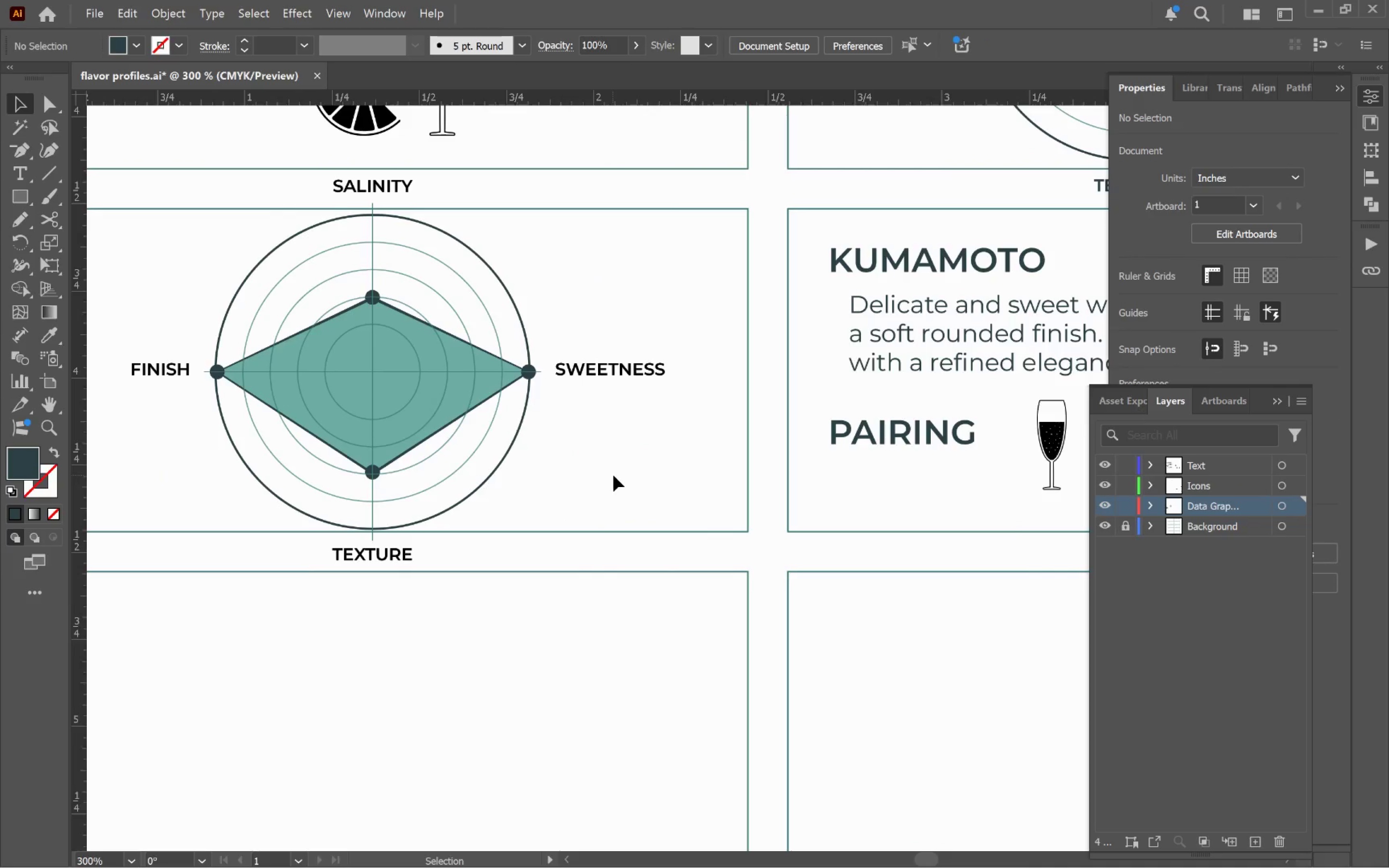 
hold_key(key=AltLeft, duration=0.58)
 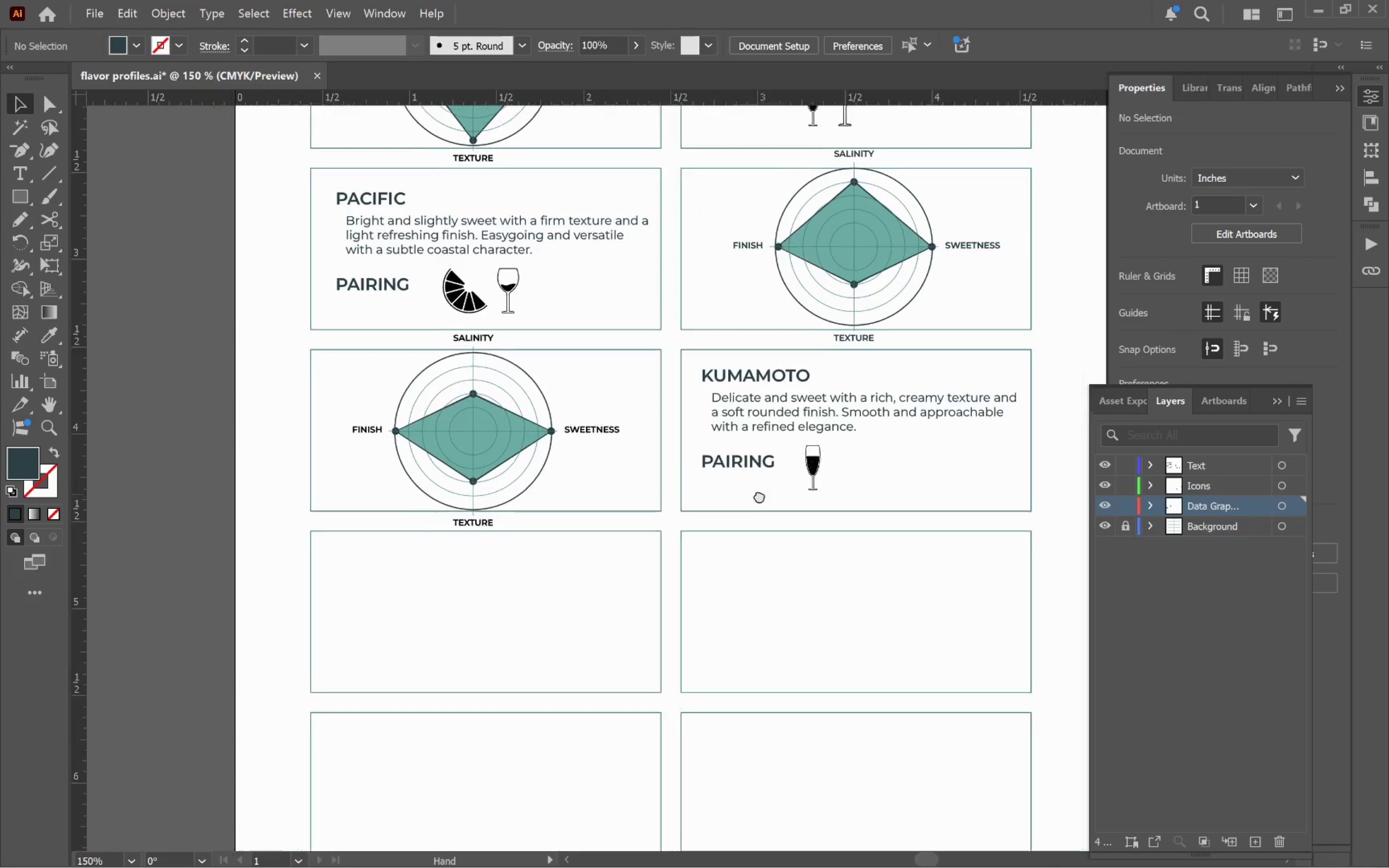 
hold_key(key=Space, duration=0.62)
 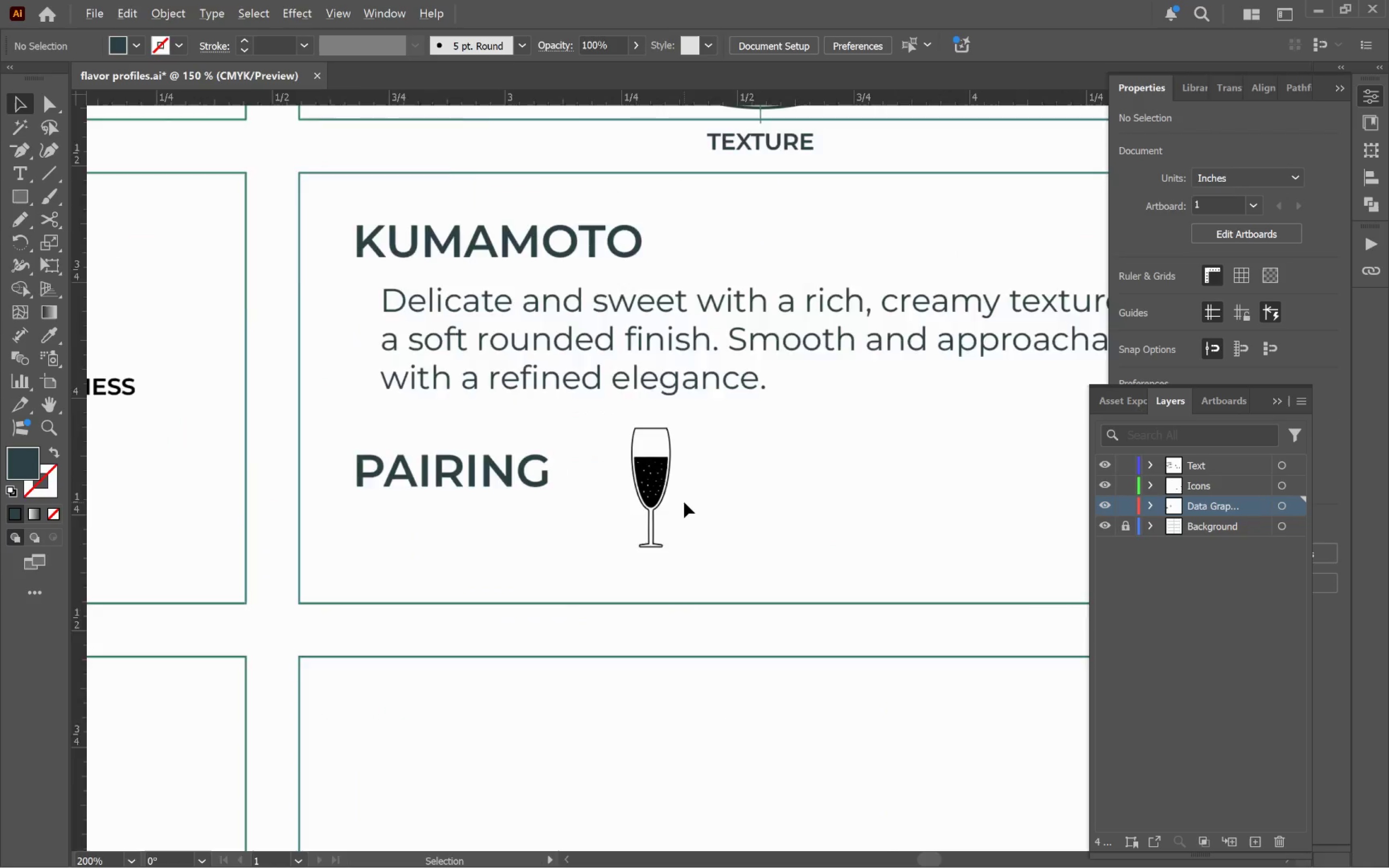 
scroll: coordinate [614, 475], scroll_direction: down, amount: 2.0
 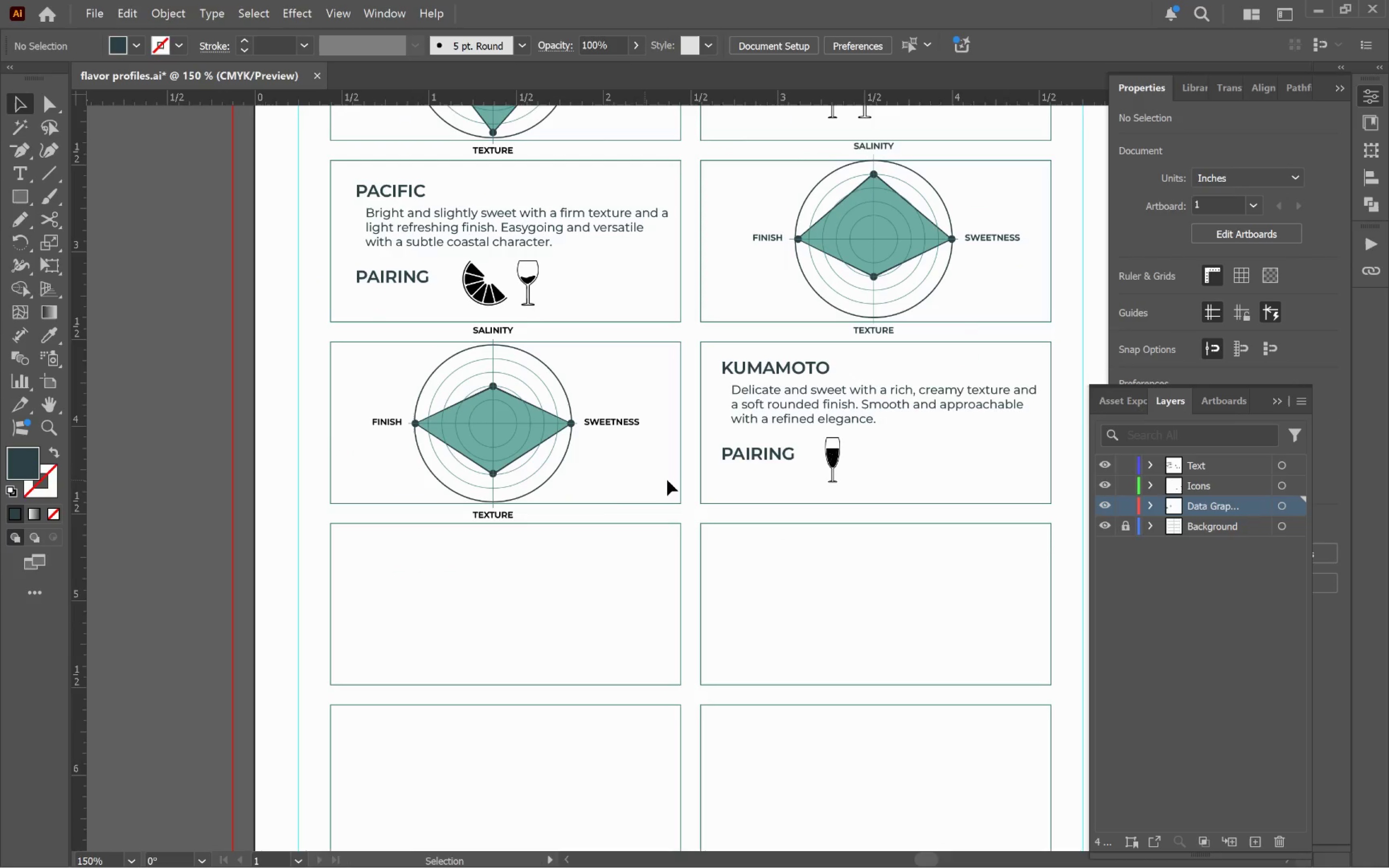 
left_click_drag(start_coordinate=[783, 487], to_coordinate=[621, 524])
 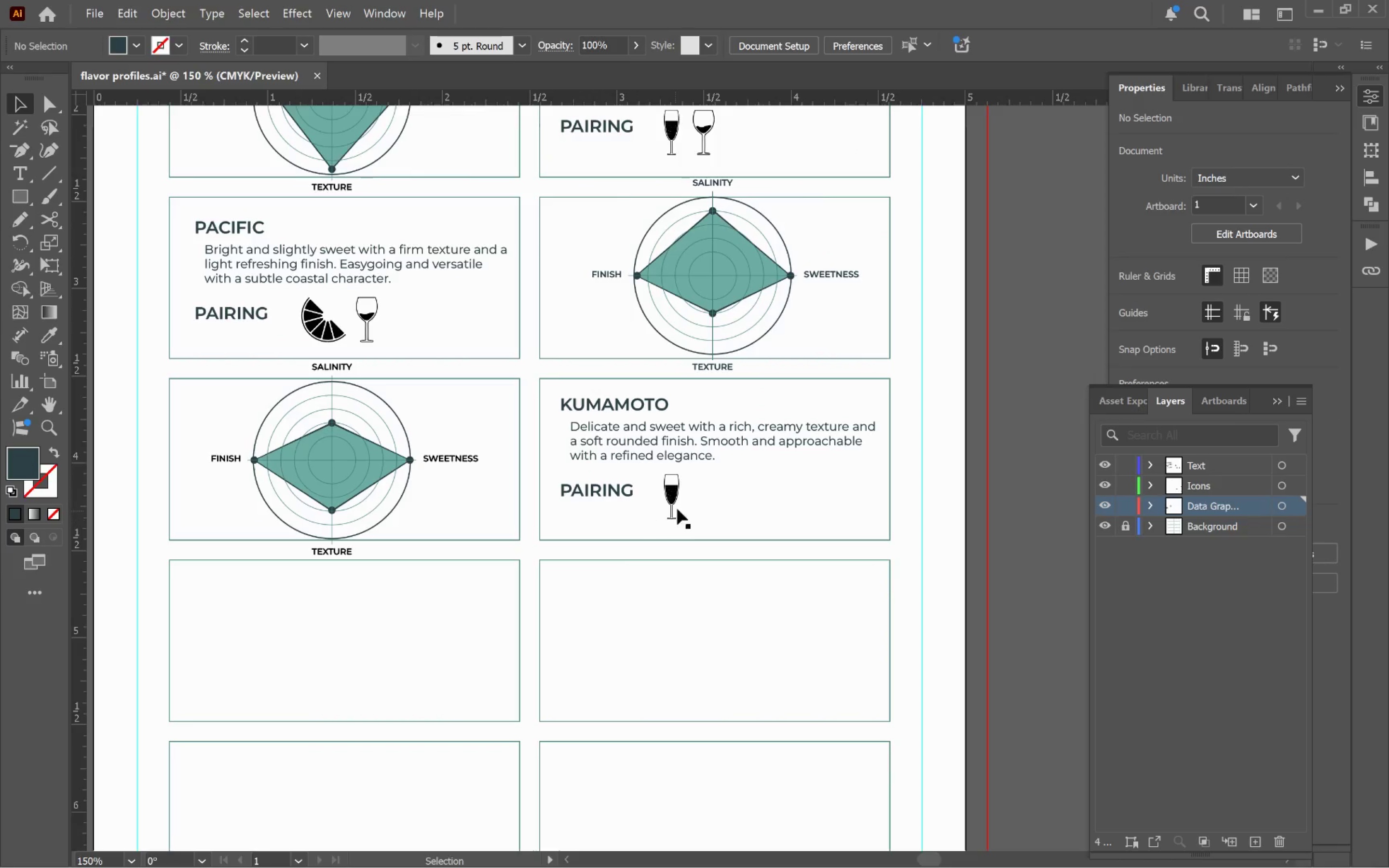 
hold_key(key=AltLeft, duration=0.38)
scroll: coordinate [684, 502], scroll_direction: up, amount: 4.0
 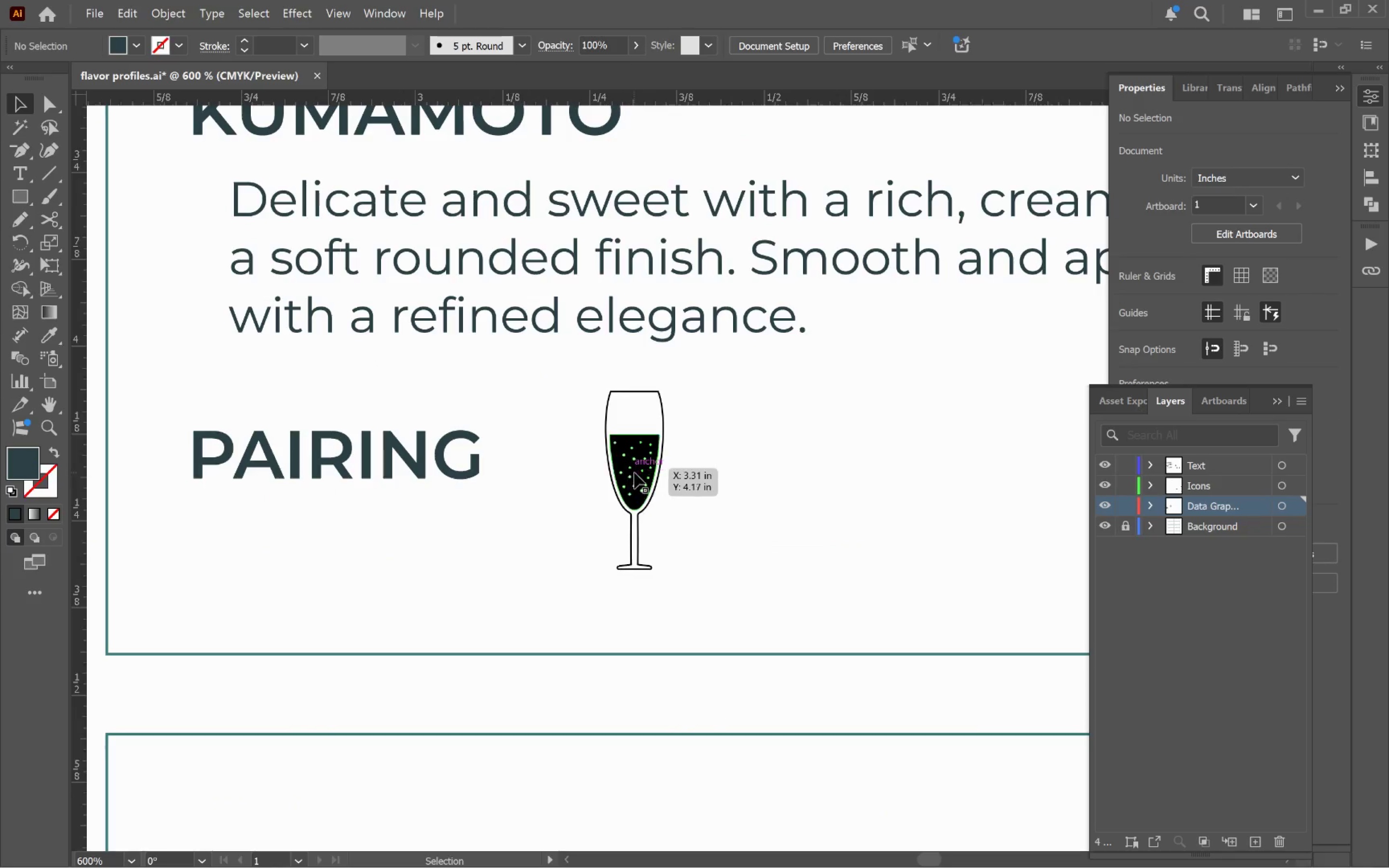 
left_click_drag(start_coordinate=[634, 473], to_coordinate=[584, 478])
 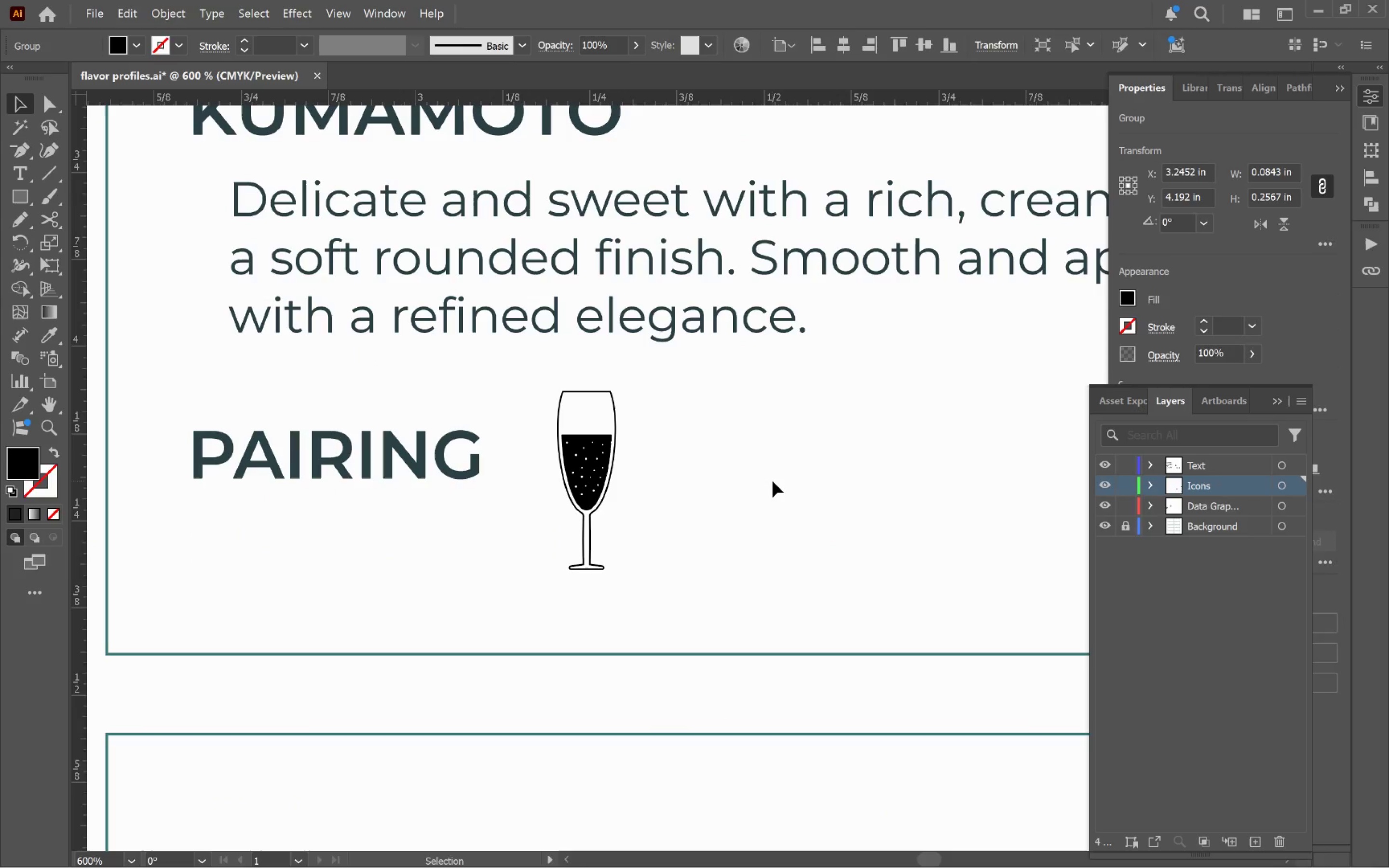 
hold_key(key=ShiftLeft, duration=1.21)
 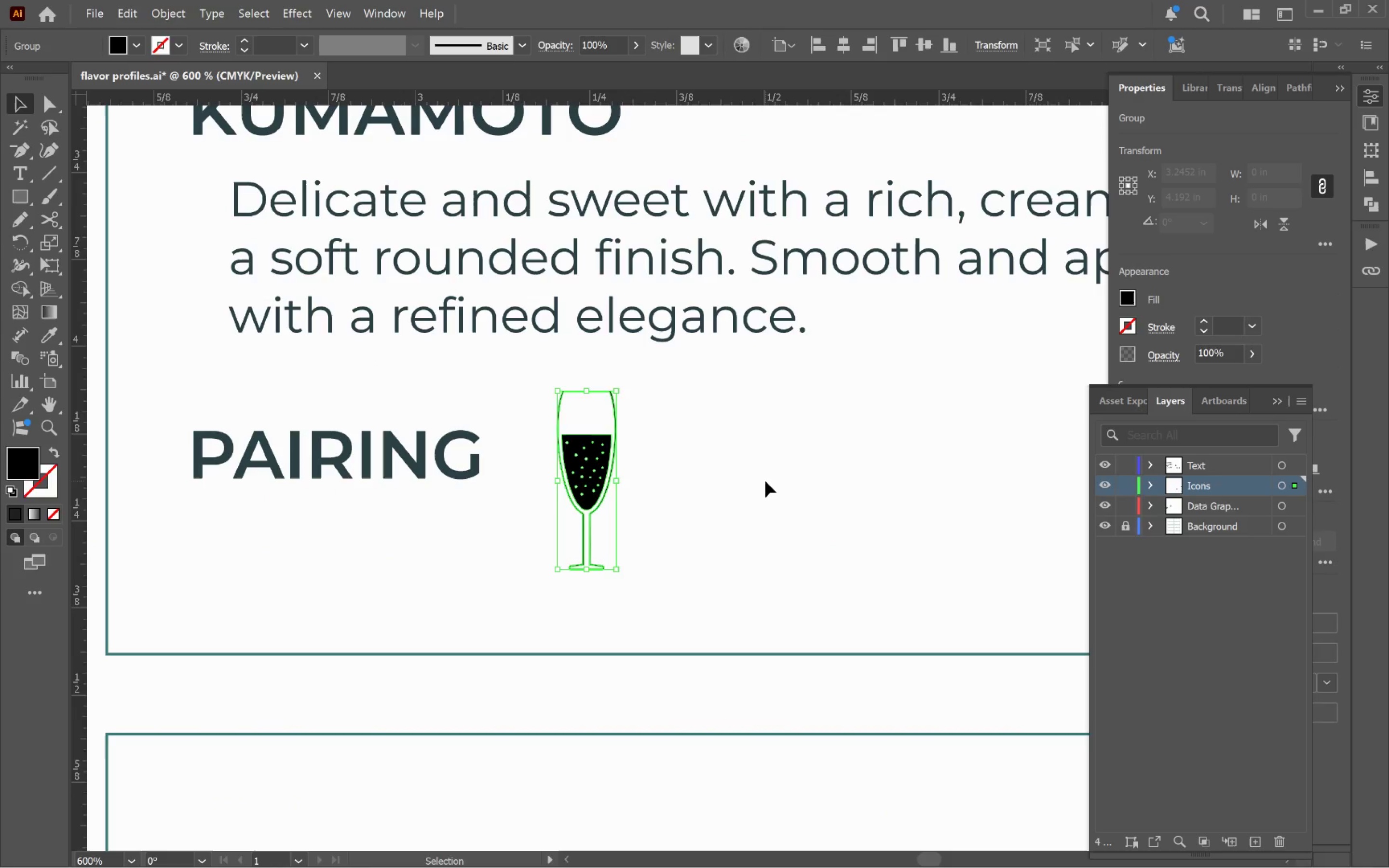 
left_click_drag(start_coordinate=[766, 481], to_coordinate=[772, 481])
 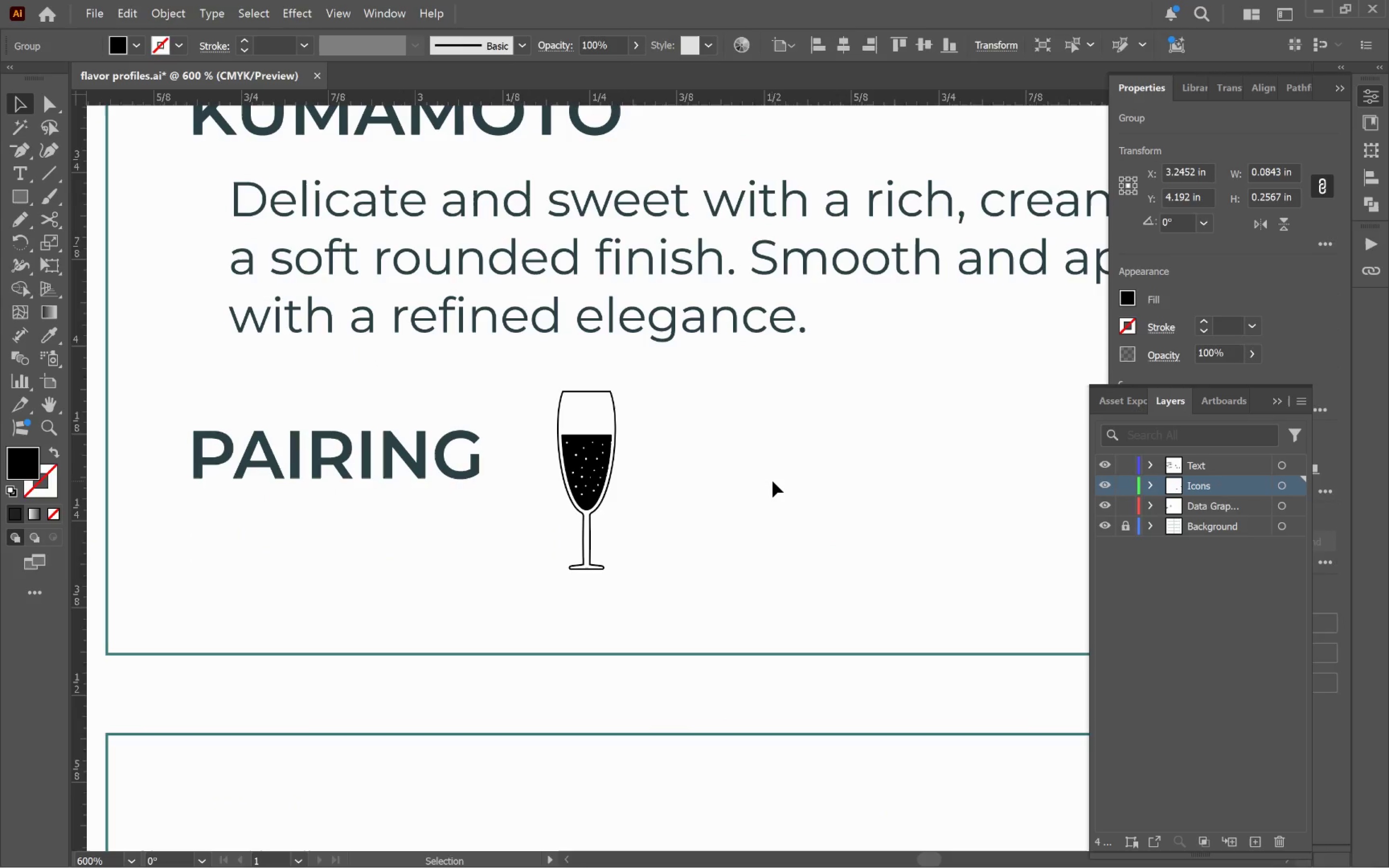 
hold_key(key=AltLeft, duration=1.17)
 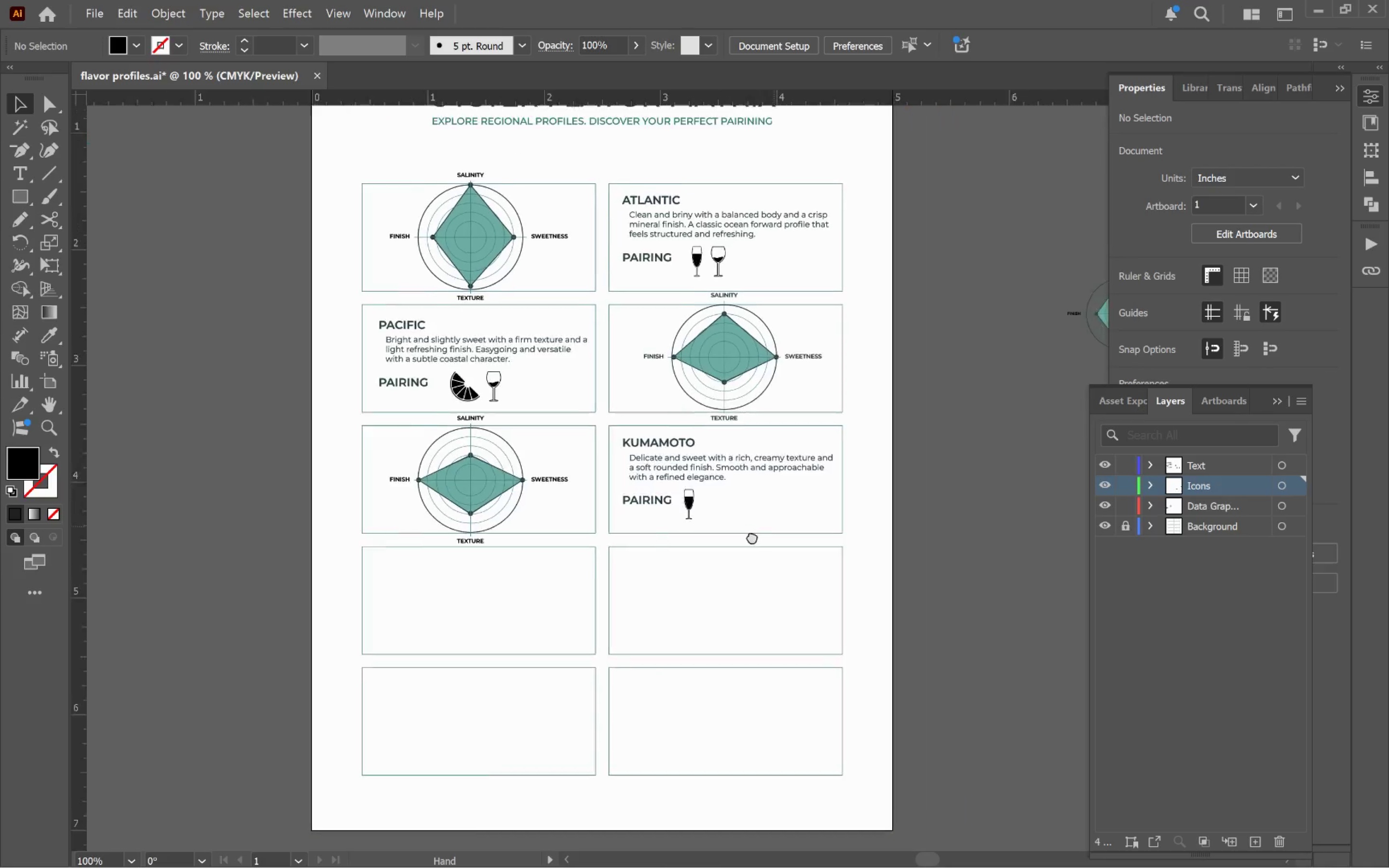 
hold_key(key=Space, duration=0.75)
 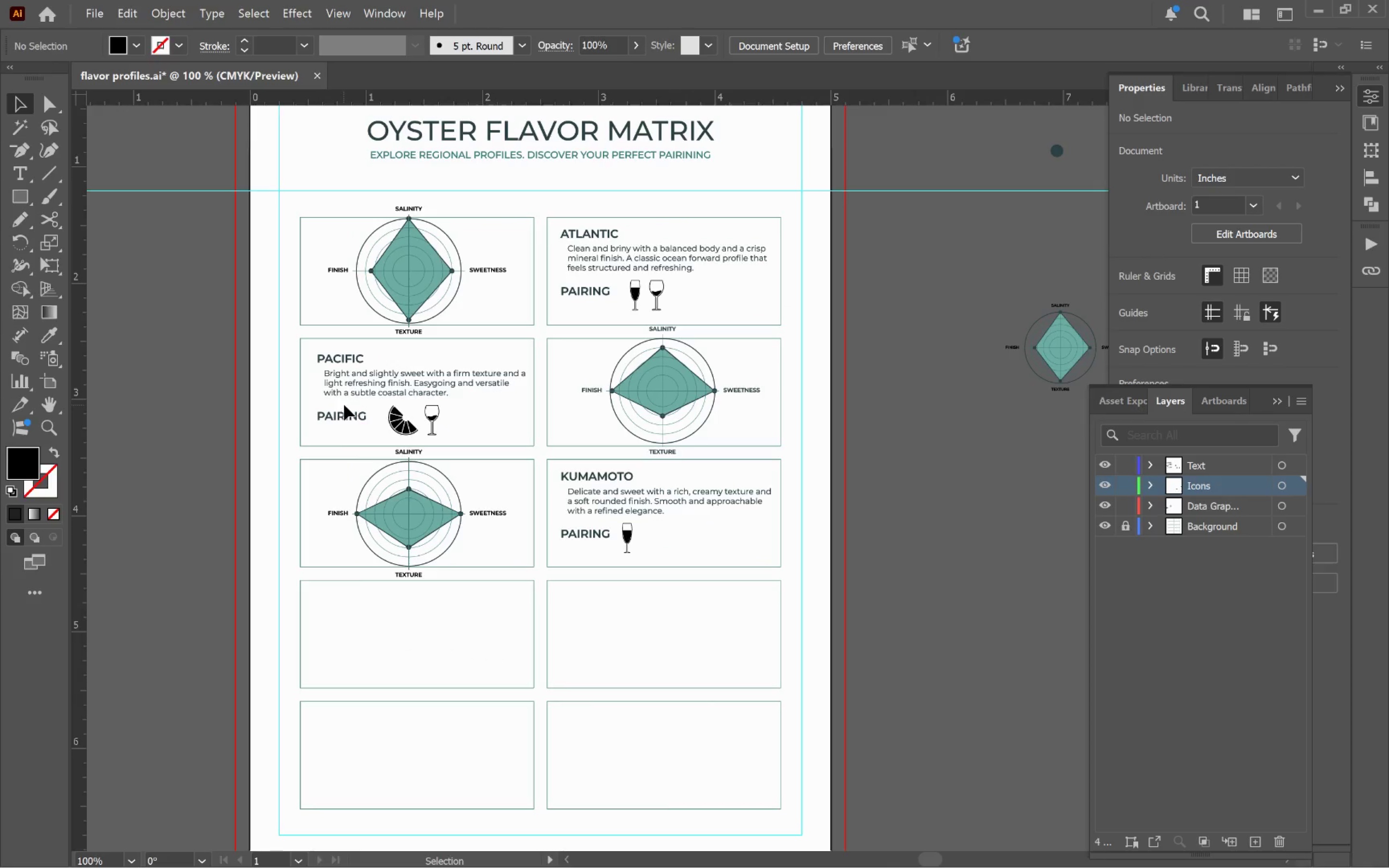 
scroll: coordinate [771, 481], scroll_direction: down, amount: 5.0
 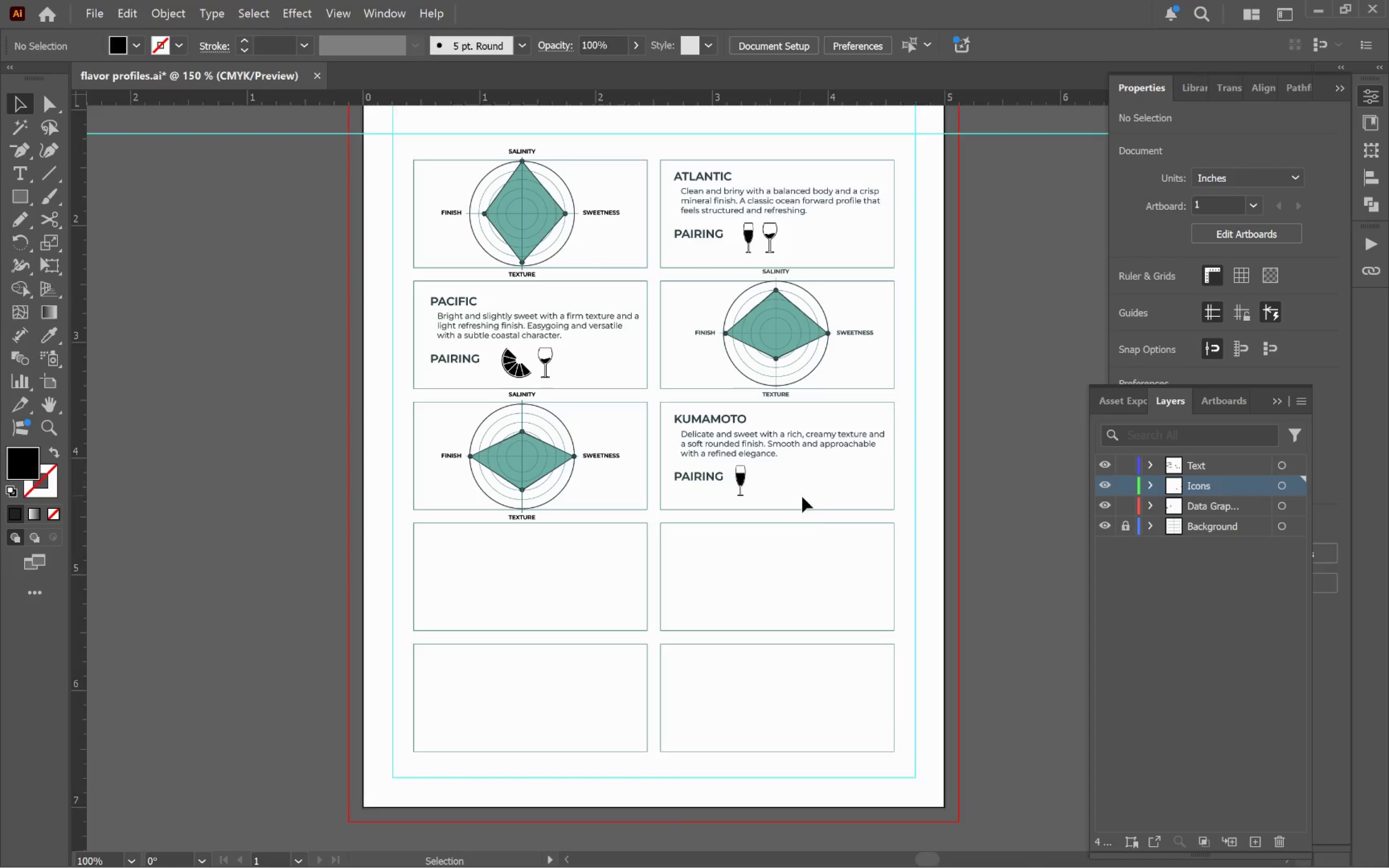 
left_click_drag(start_coordinate=[817, 507], to_coordinate=[703, 565])
 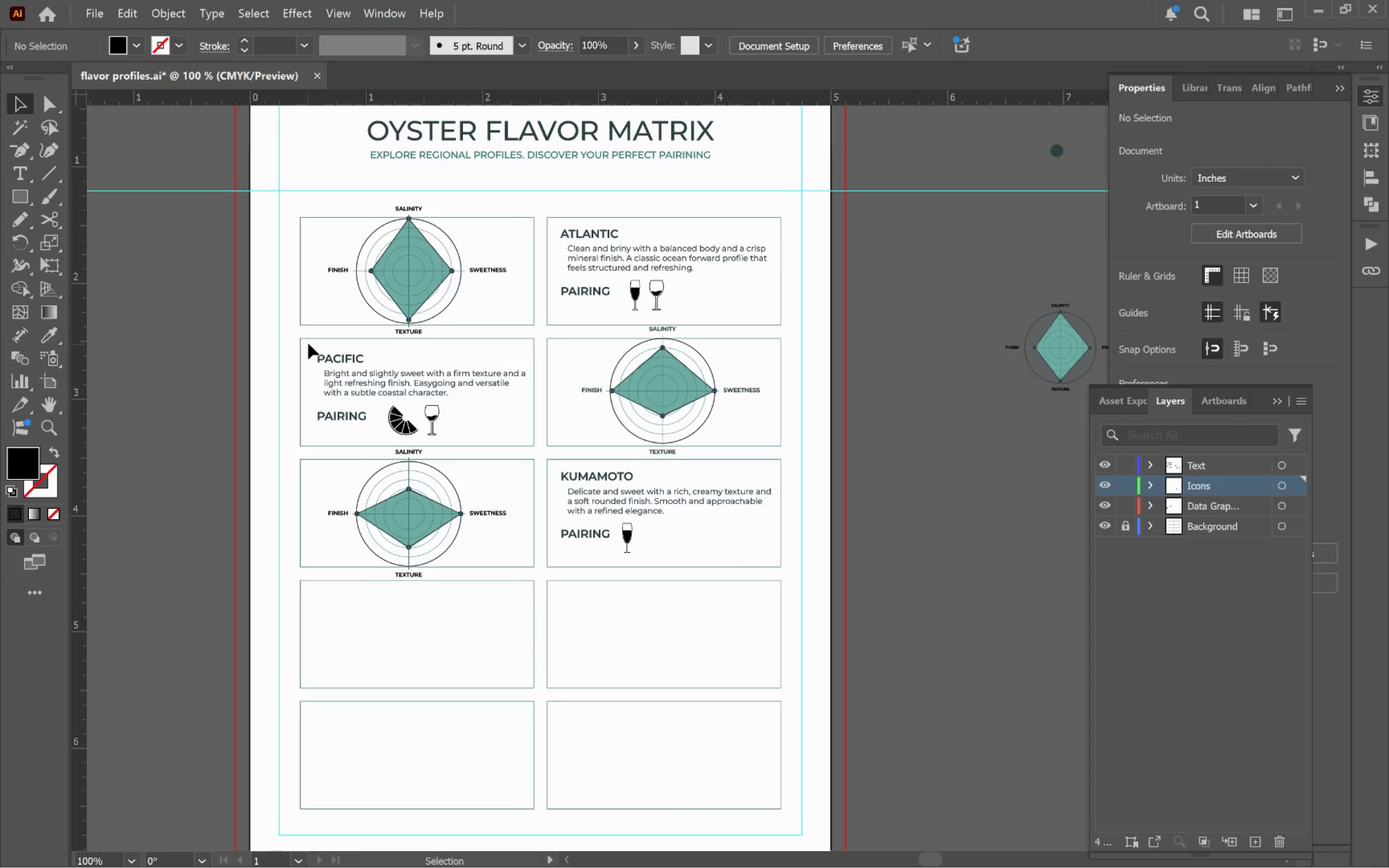 
left_click_drag(start_coordinate=[304, 347], to_coordinate=[775, 434])
 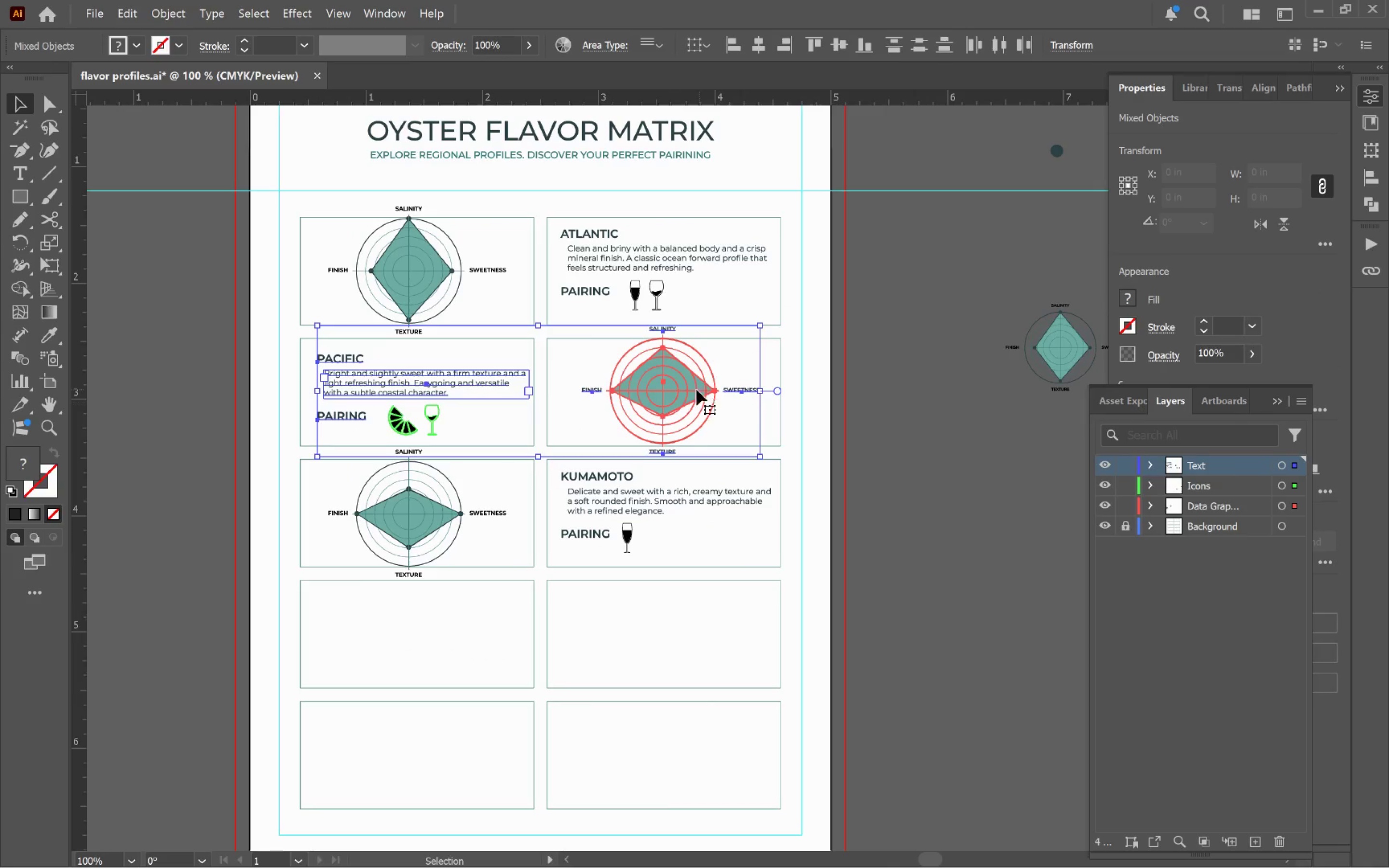 
hold_key(key=AltLeft, duration=3.29)
left_click_drag(start_coordinate=[671, 384], to_coordinate=[725, 635])
 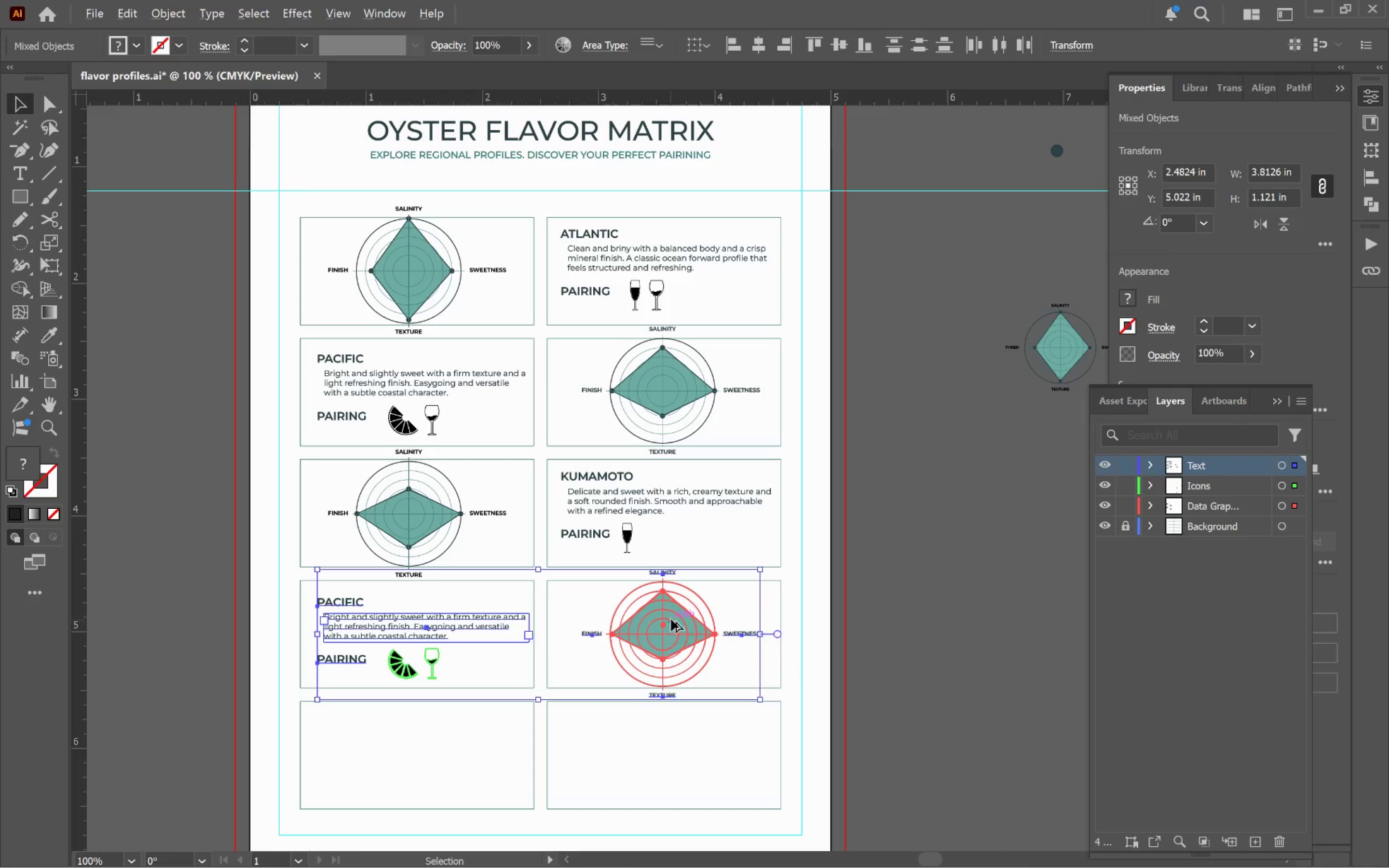 
hold_key(key=ShiftLeft, duration=2.9)
 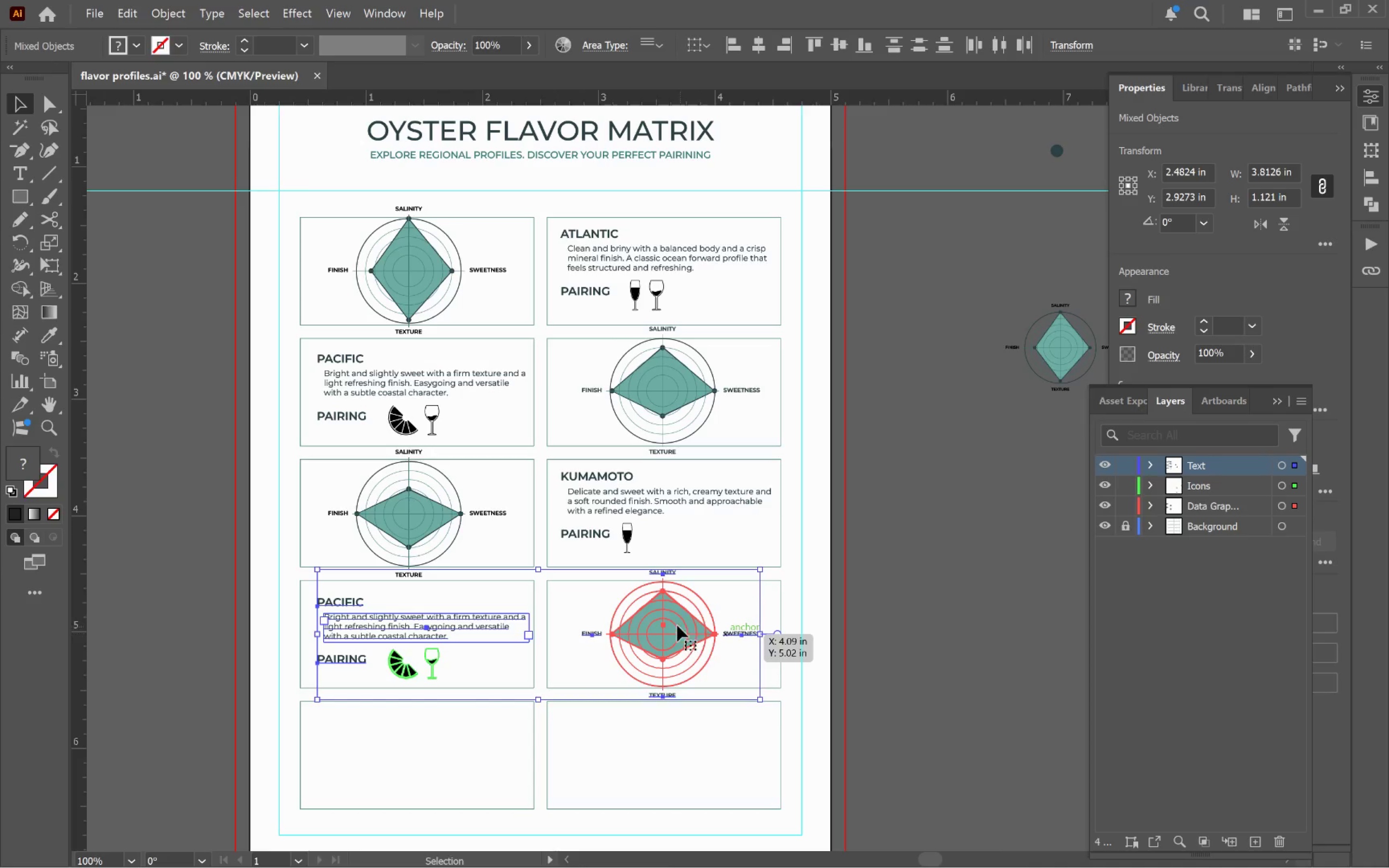 
hold_key(key=AltLeft, duration=0.82)
scroll: coordinate [672, 618], scroll_direction: up, amount: 6.0
 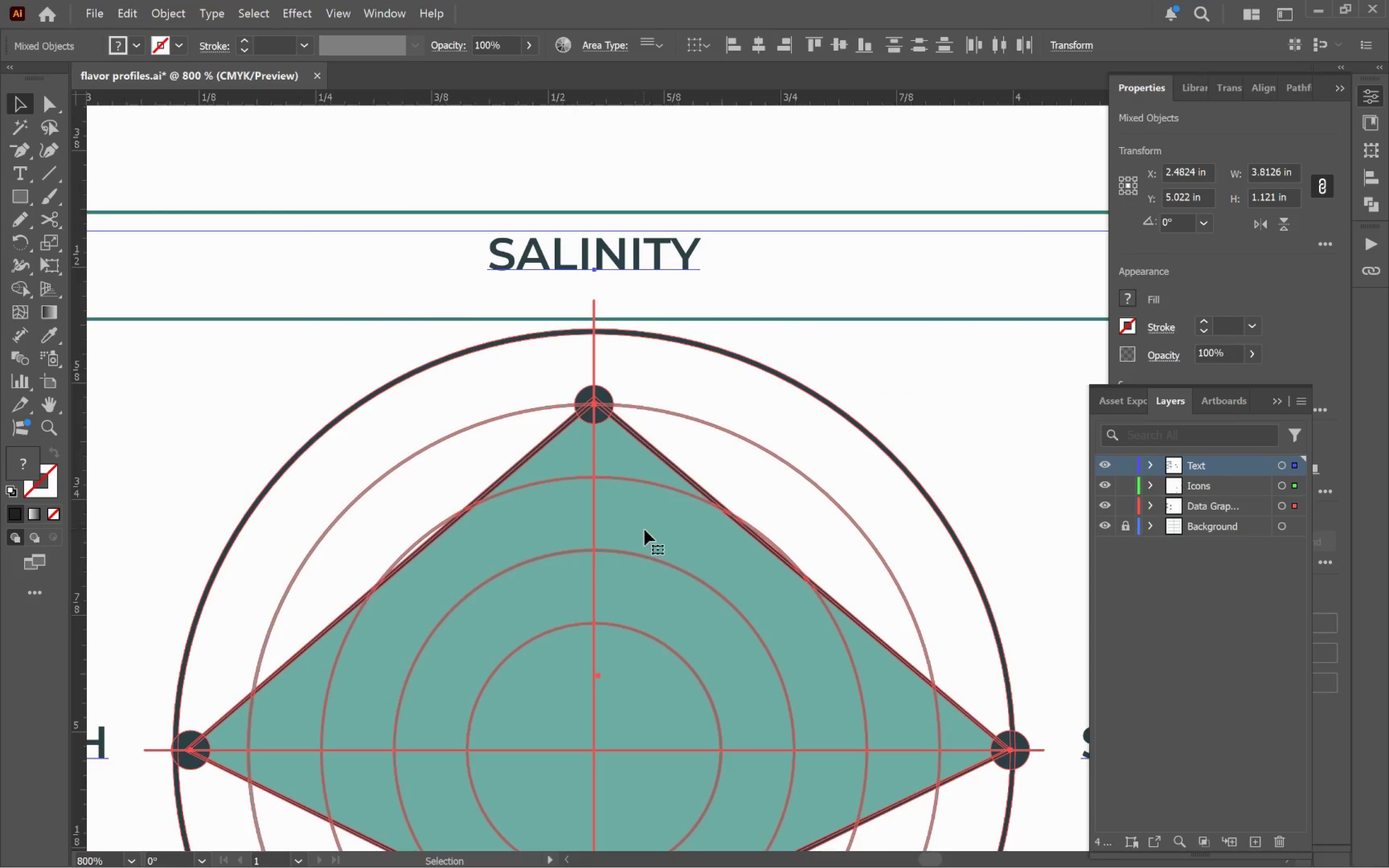 
left_click_drag(start_coordinate=[651, 547], to_coordinate=[653, 540])
 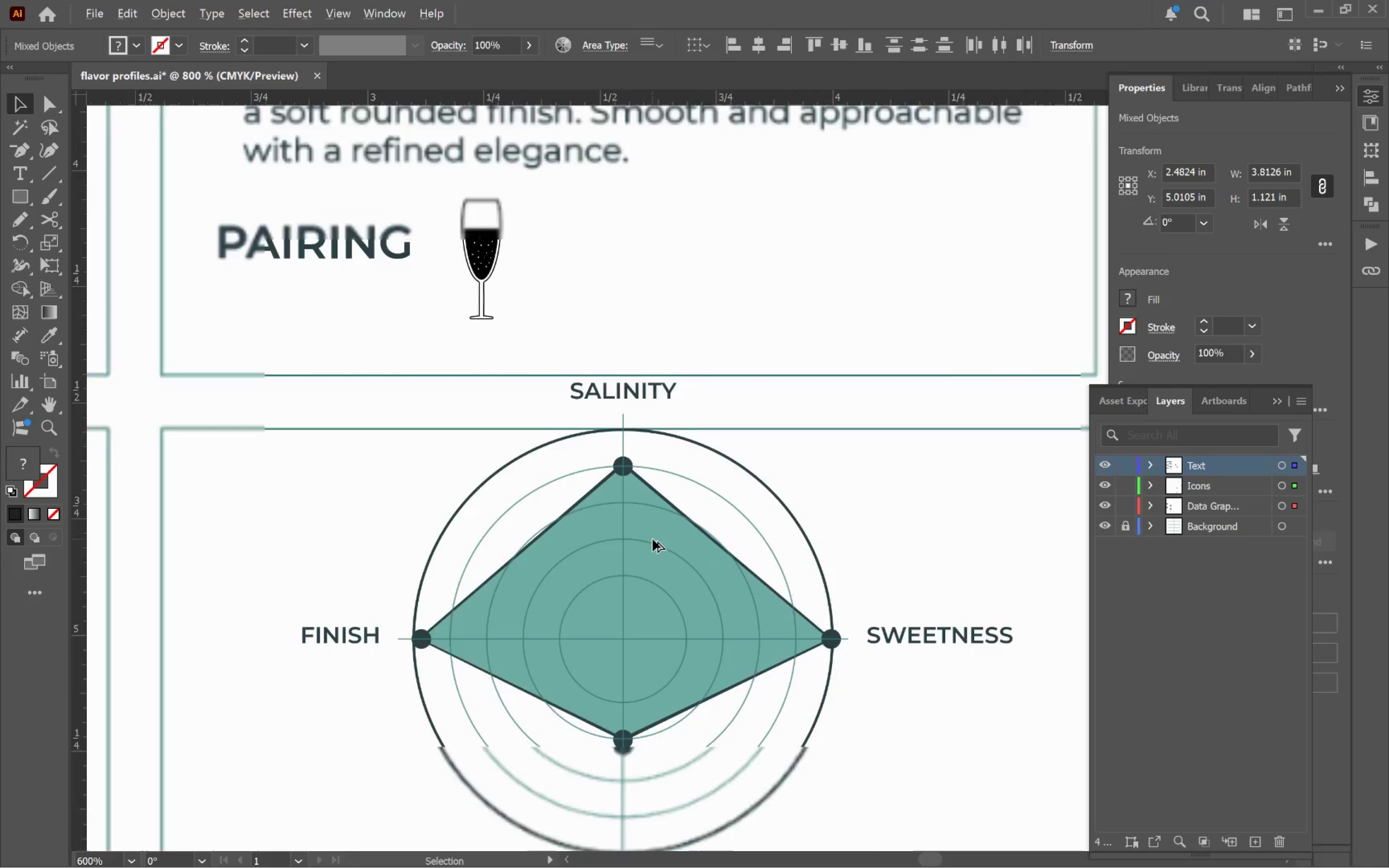 
hold_key(key=ShiftLeft, duration=2.84)
 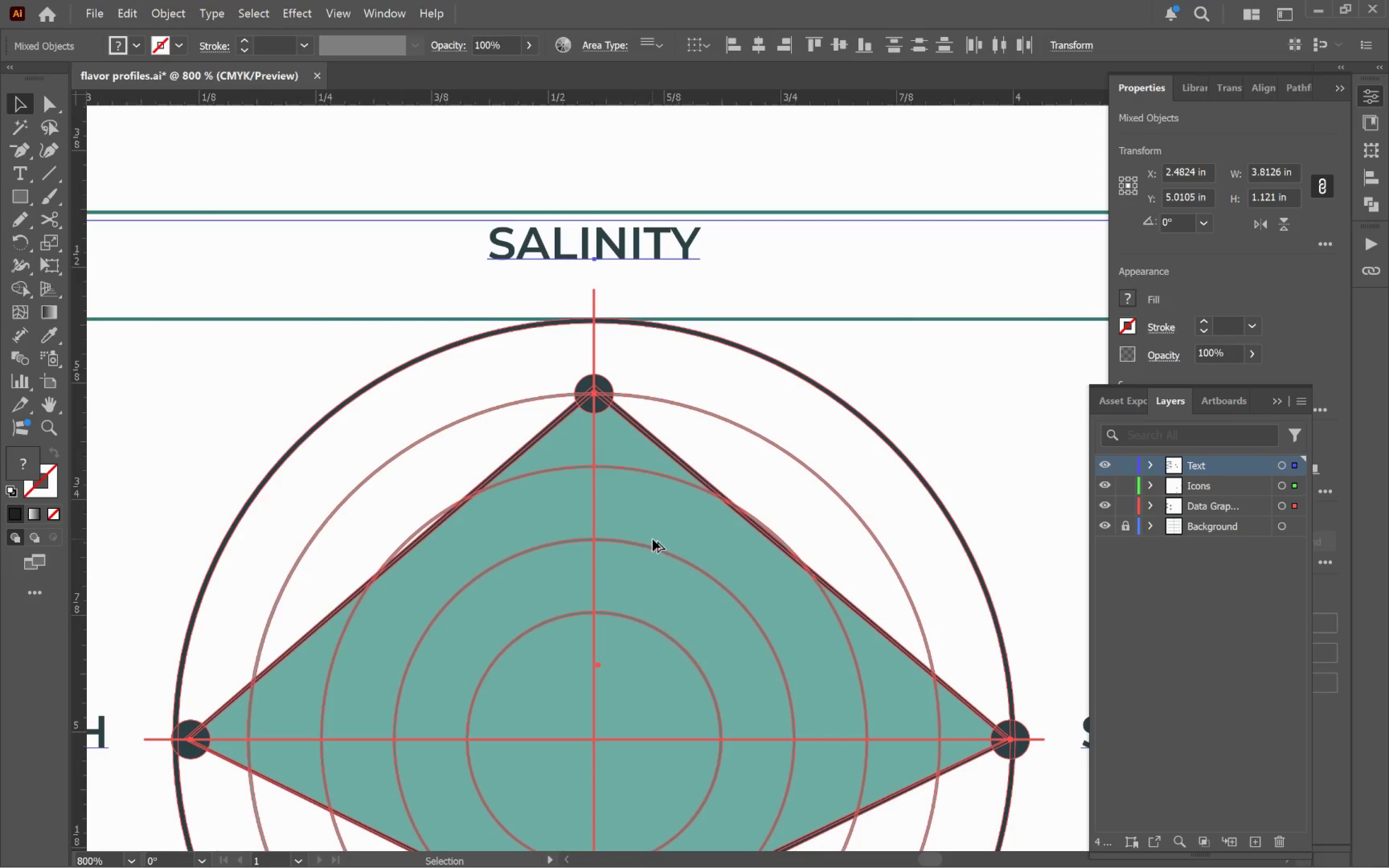 
hold_key(key=AltLeft, duration=1.55)
scroll: coordinate [653, 539], scroll_direction: down, amount: 5.0
 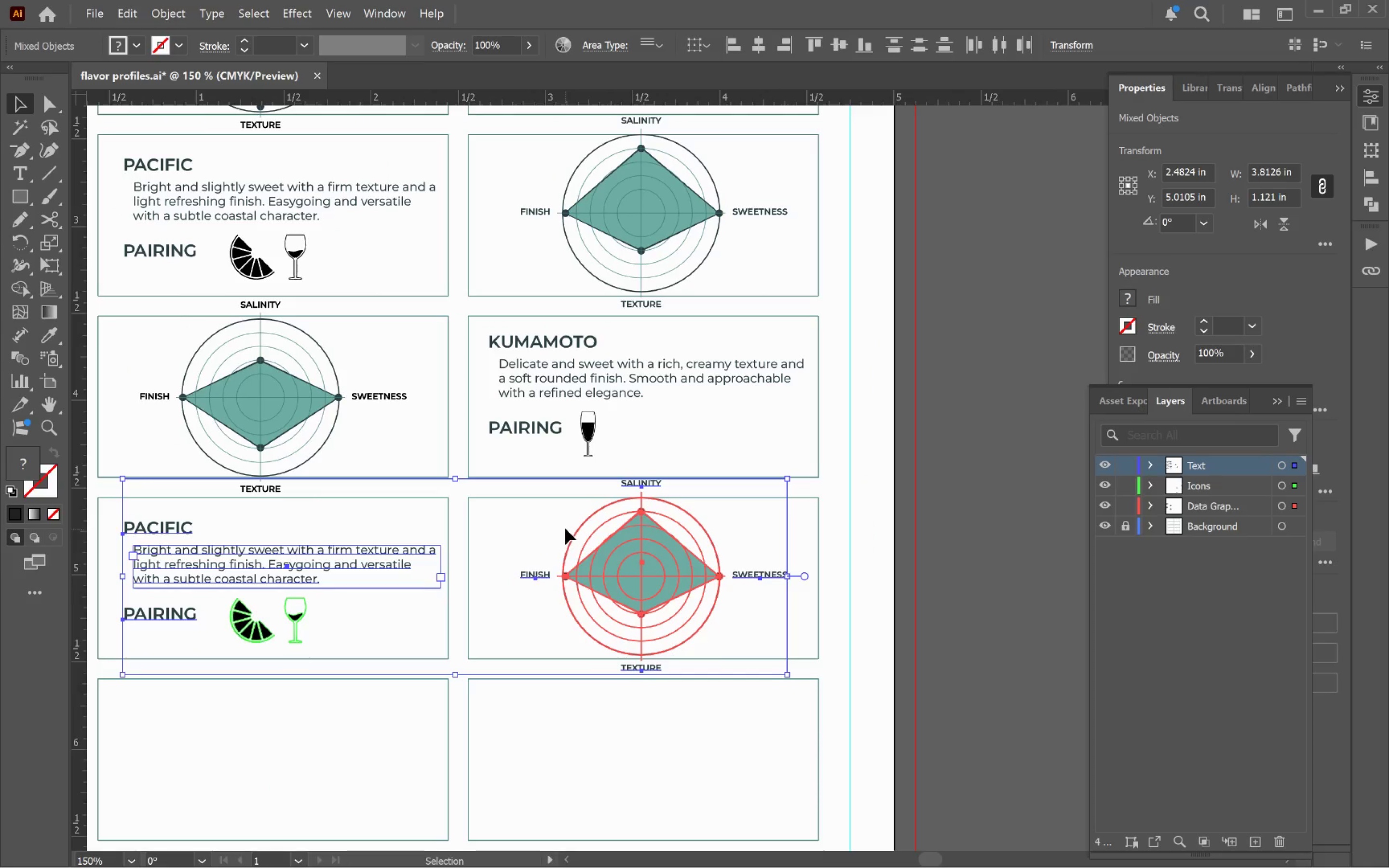 
hold_key(key=Space, duration=1.4)
 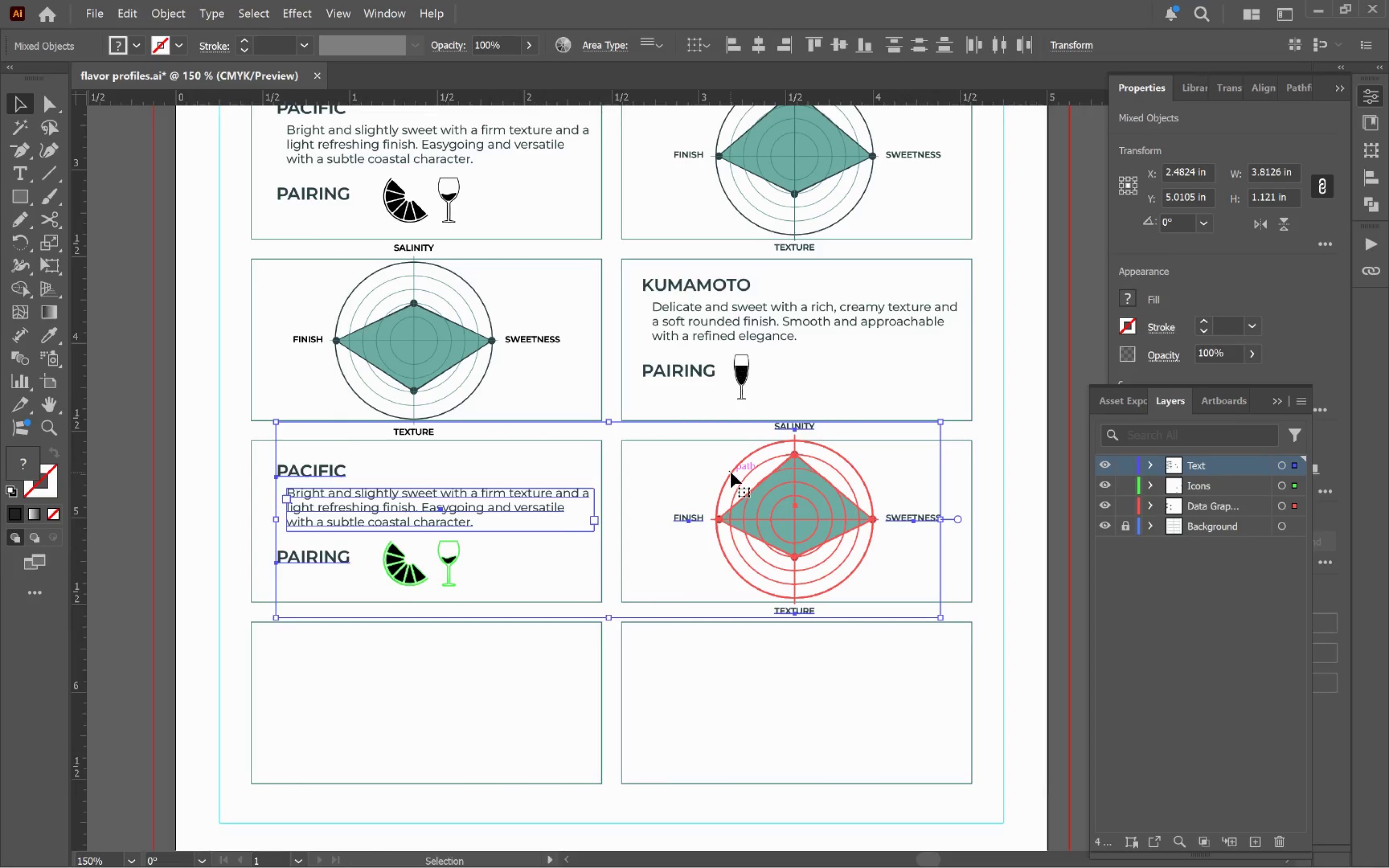 
left_click_drag(start_coordinate=[578, 530], to_coordinate=[731, 472])
 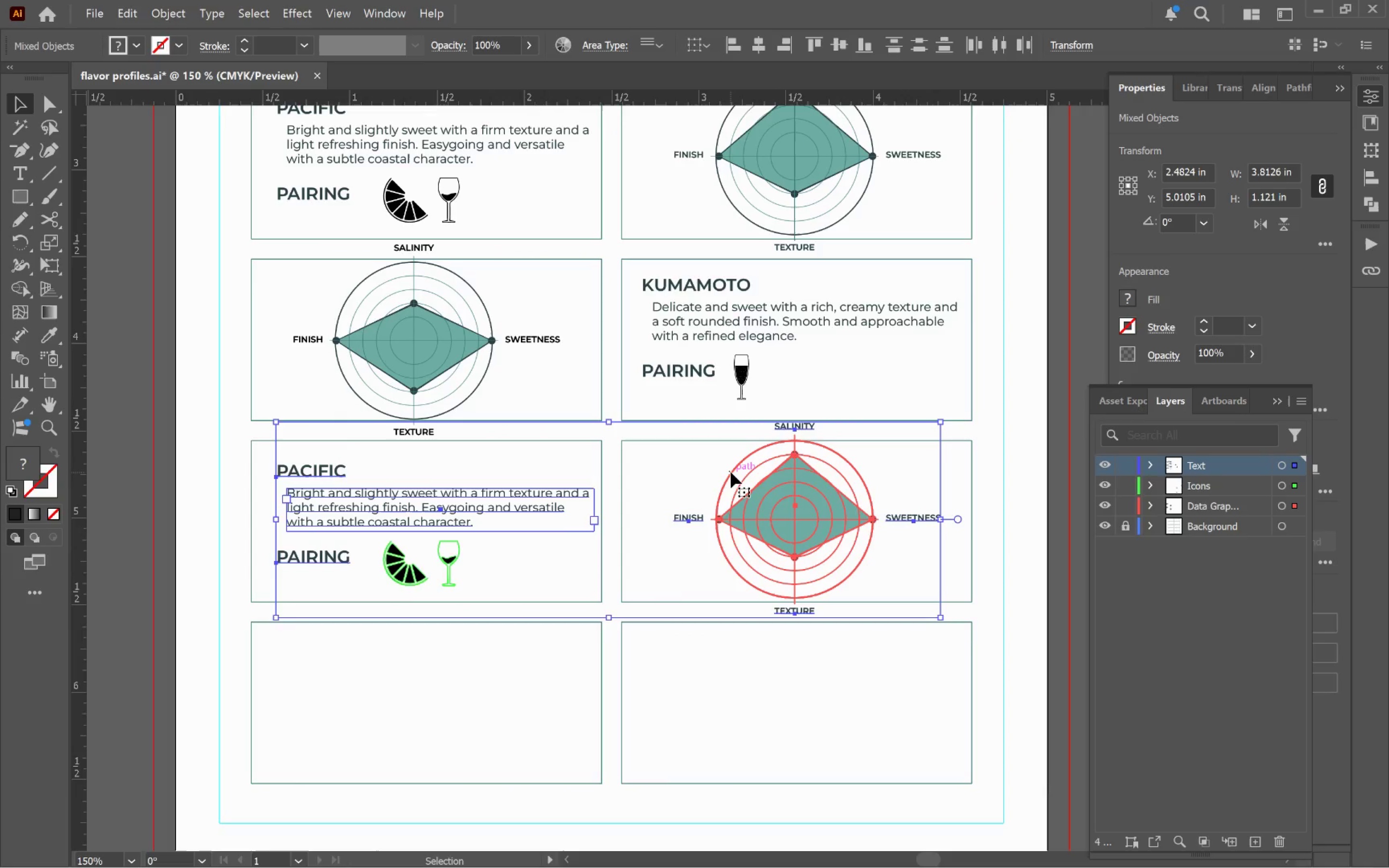 
wait(6.89)
 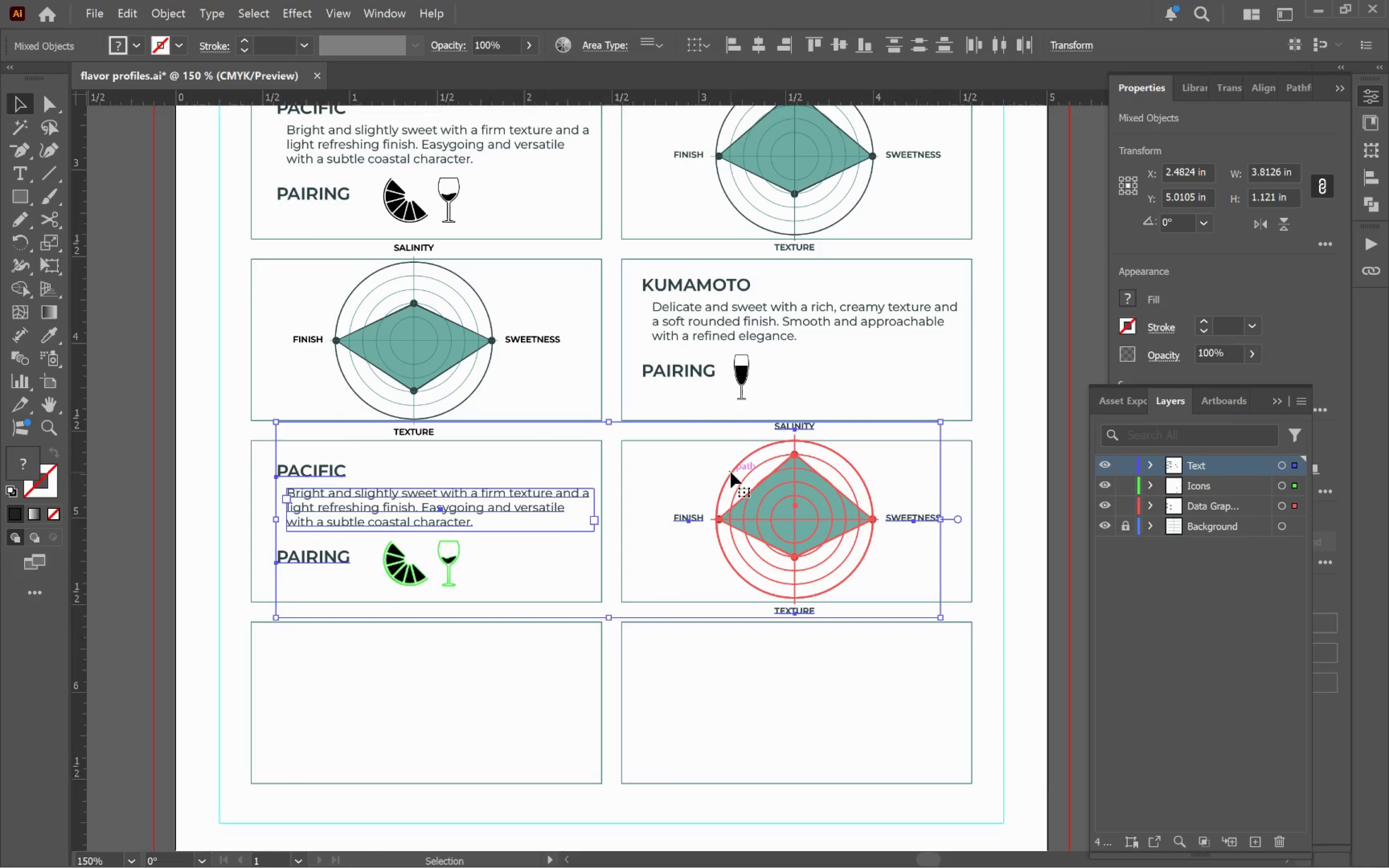 
left_click([976, 534])
 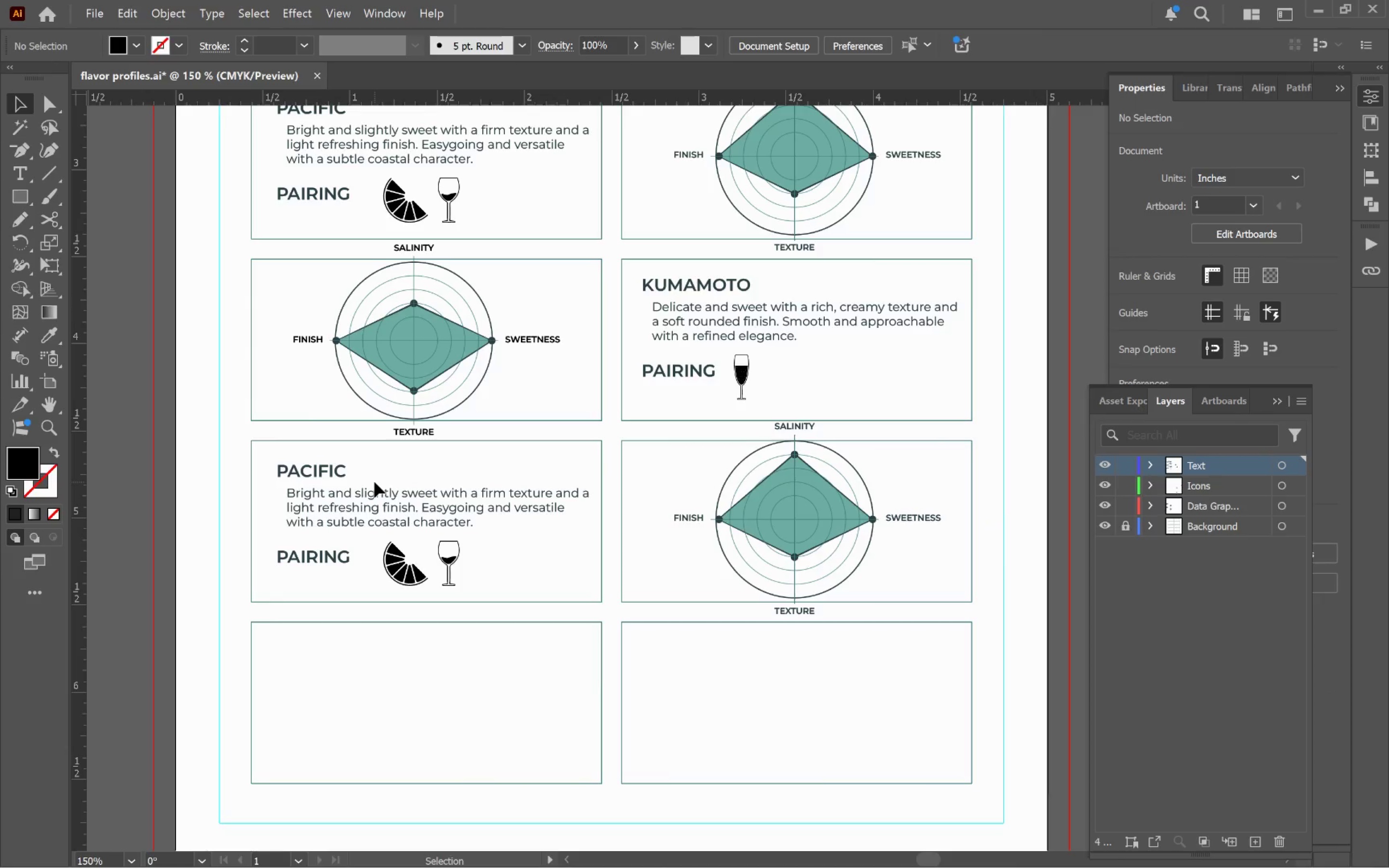 
key(T)
 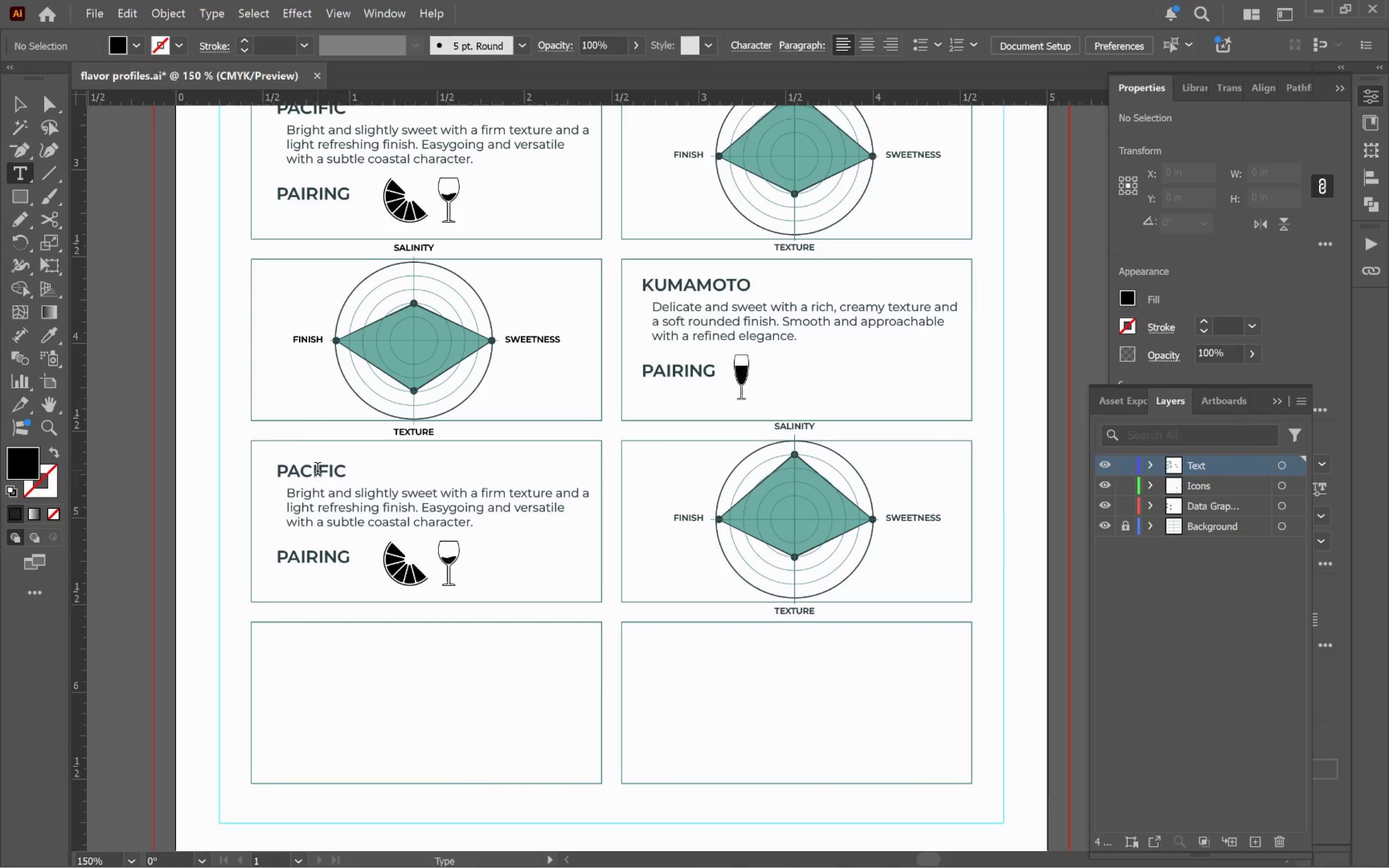 
left_click([318, 471])
 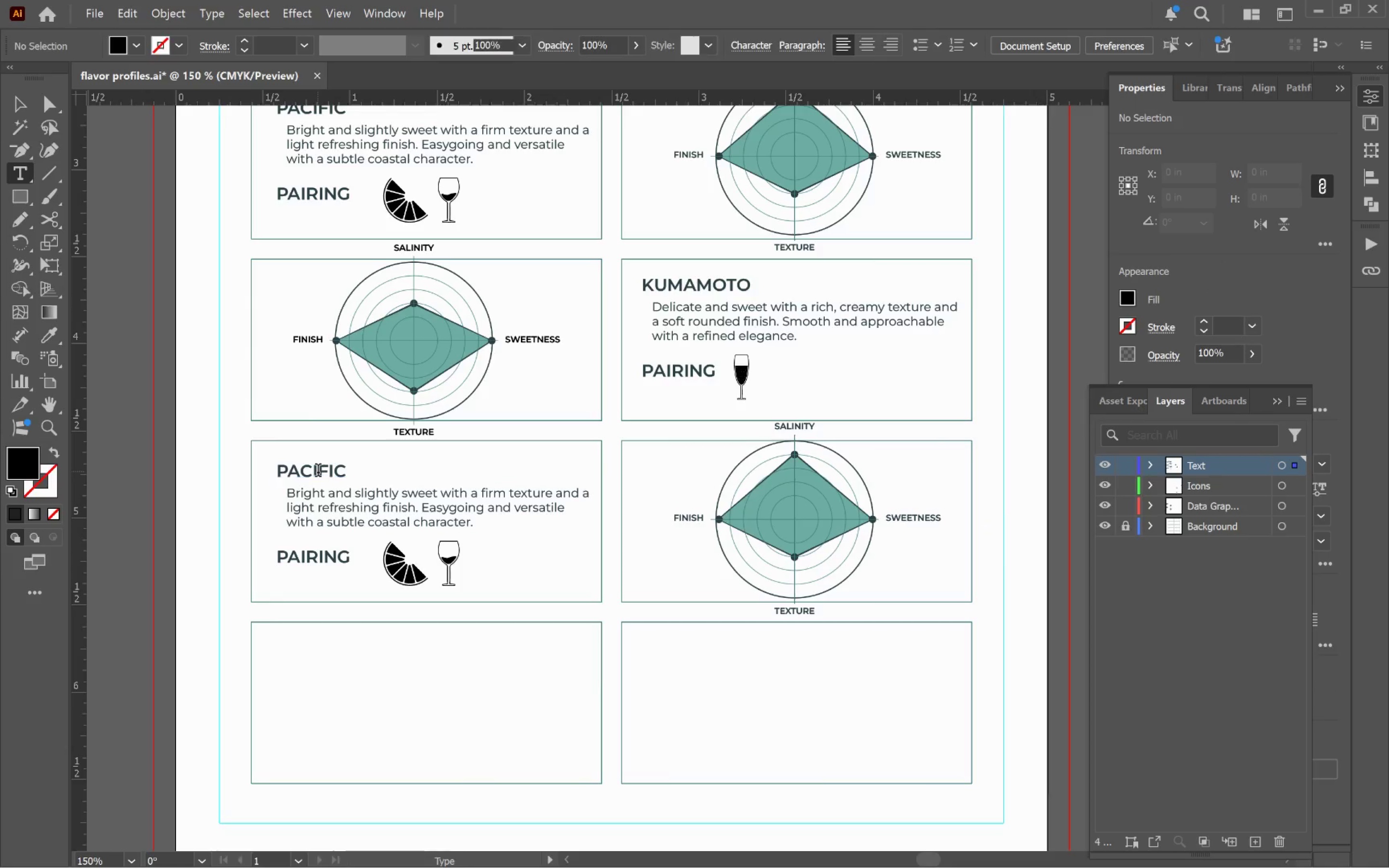 
key(Control+ControlLeft)
 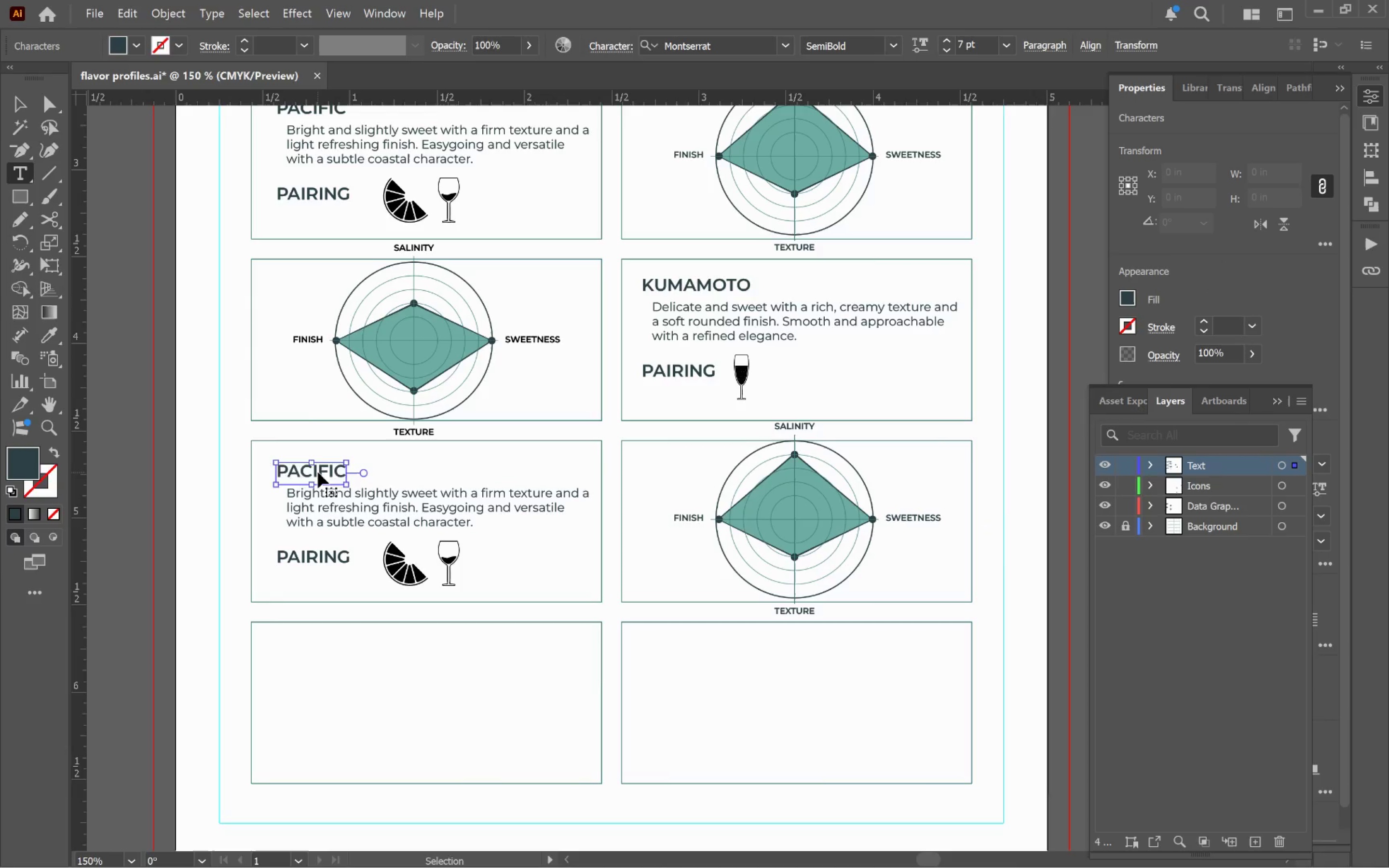 
key(Control+A)
 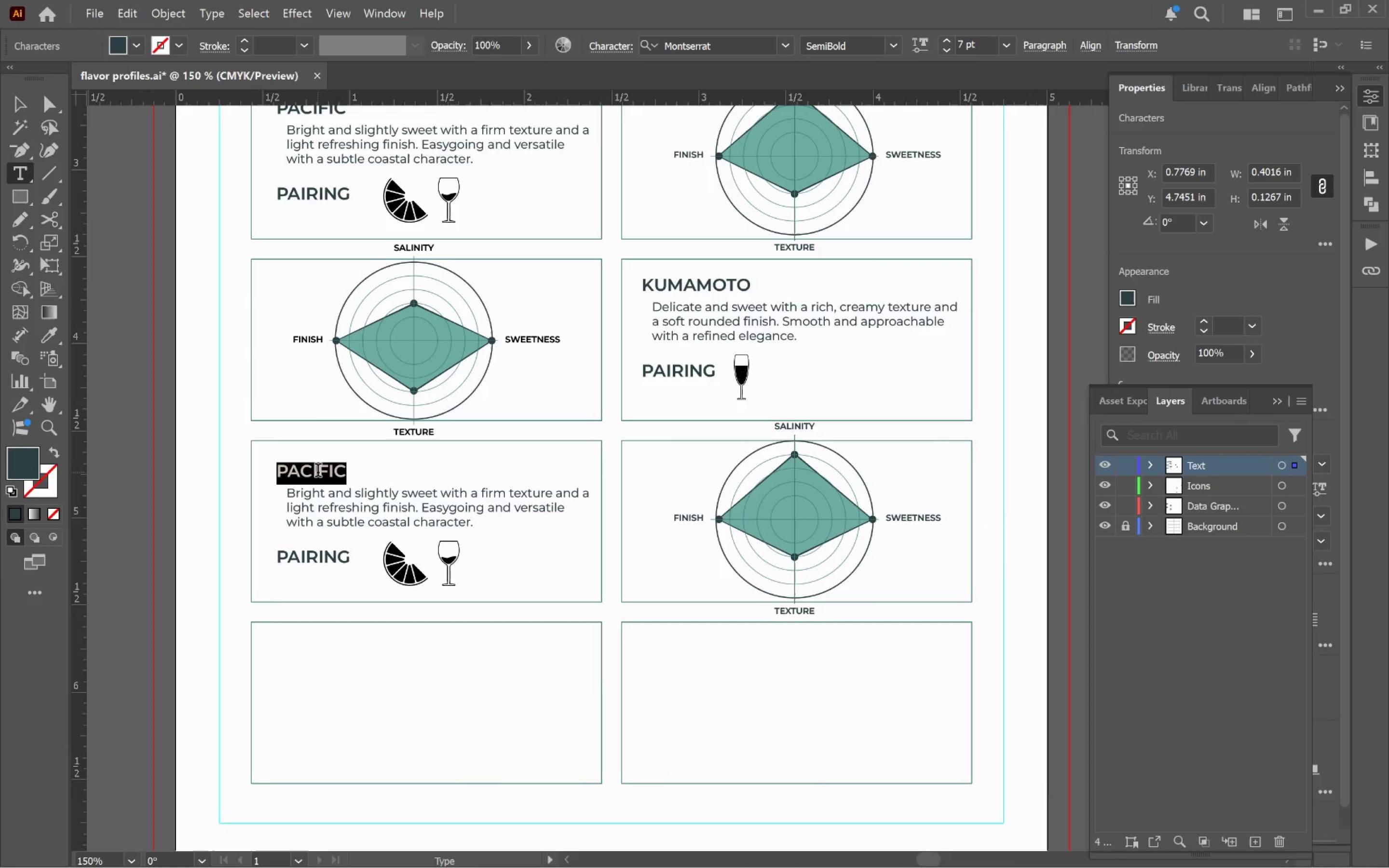 
type(Olympia)
 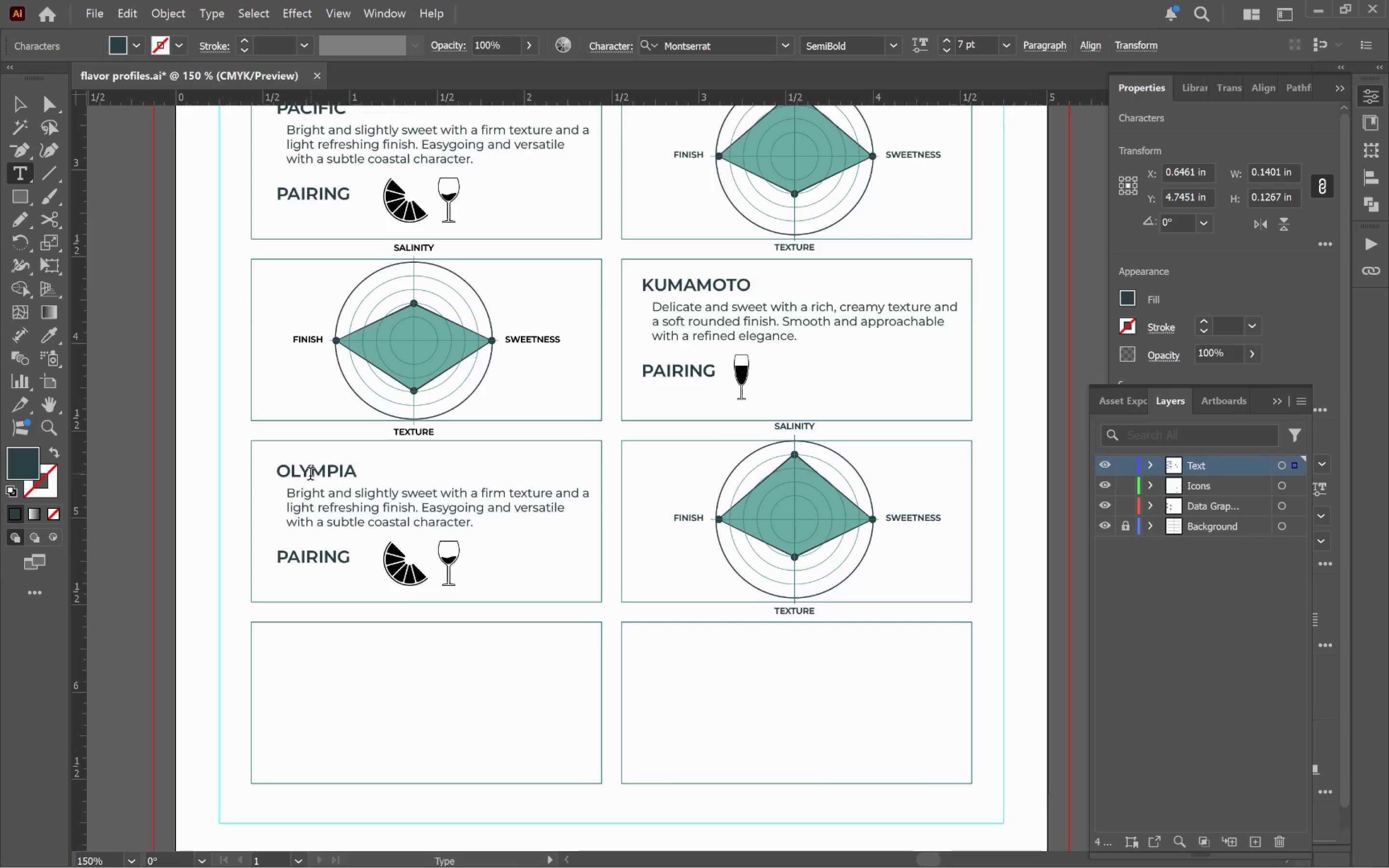 
left_click([346, 495])
 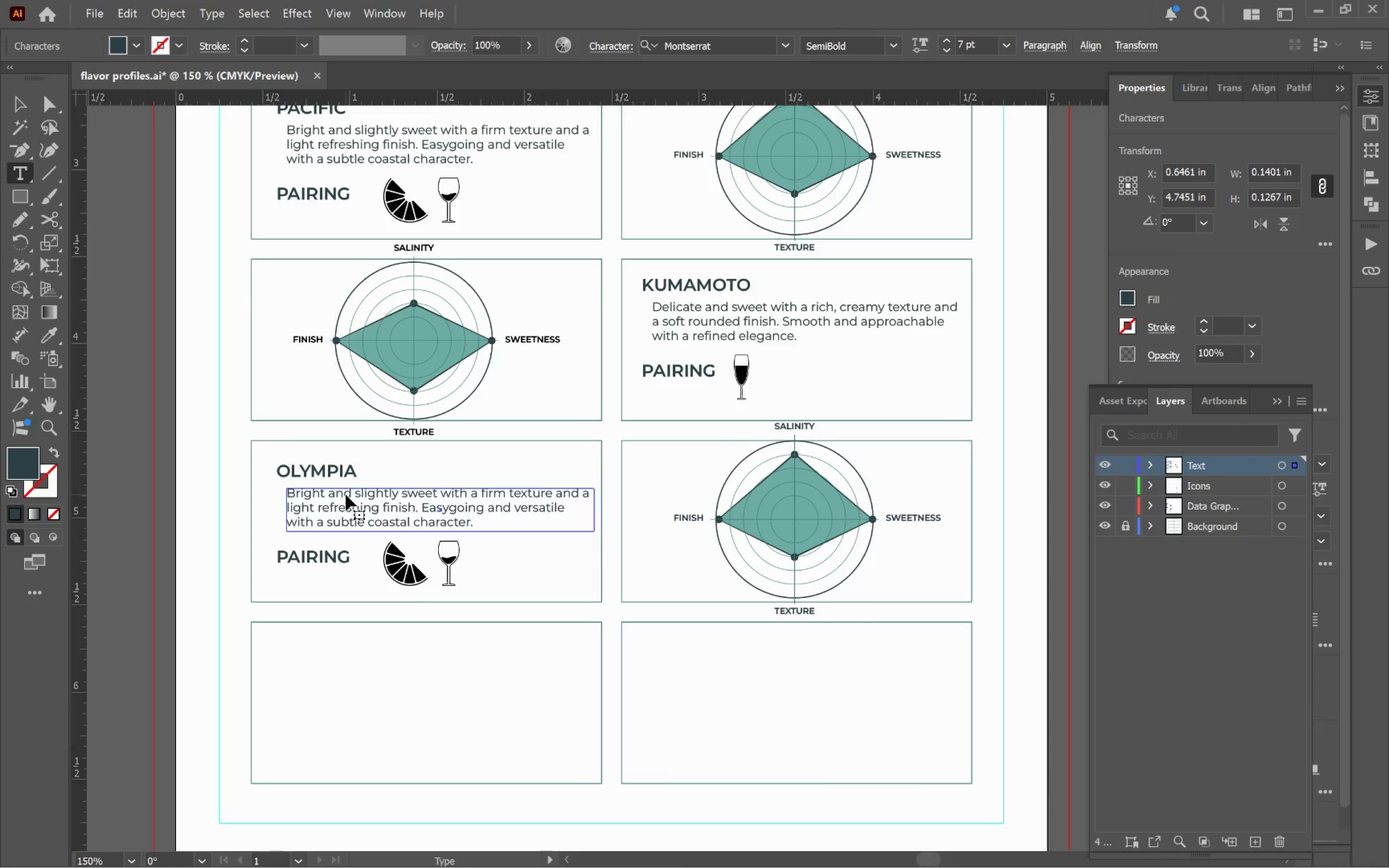 
key(Control+A)
 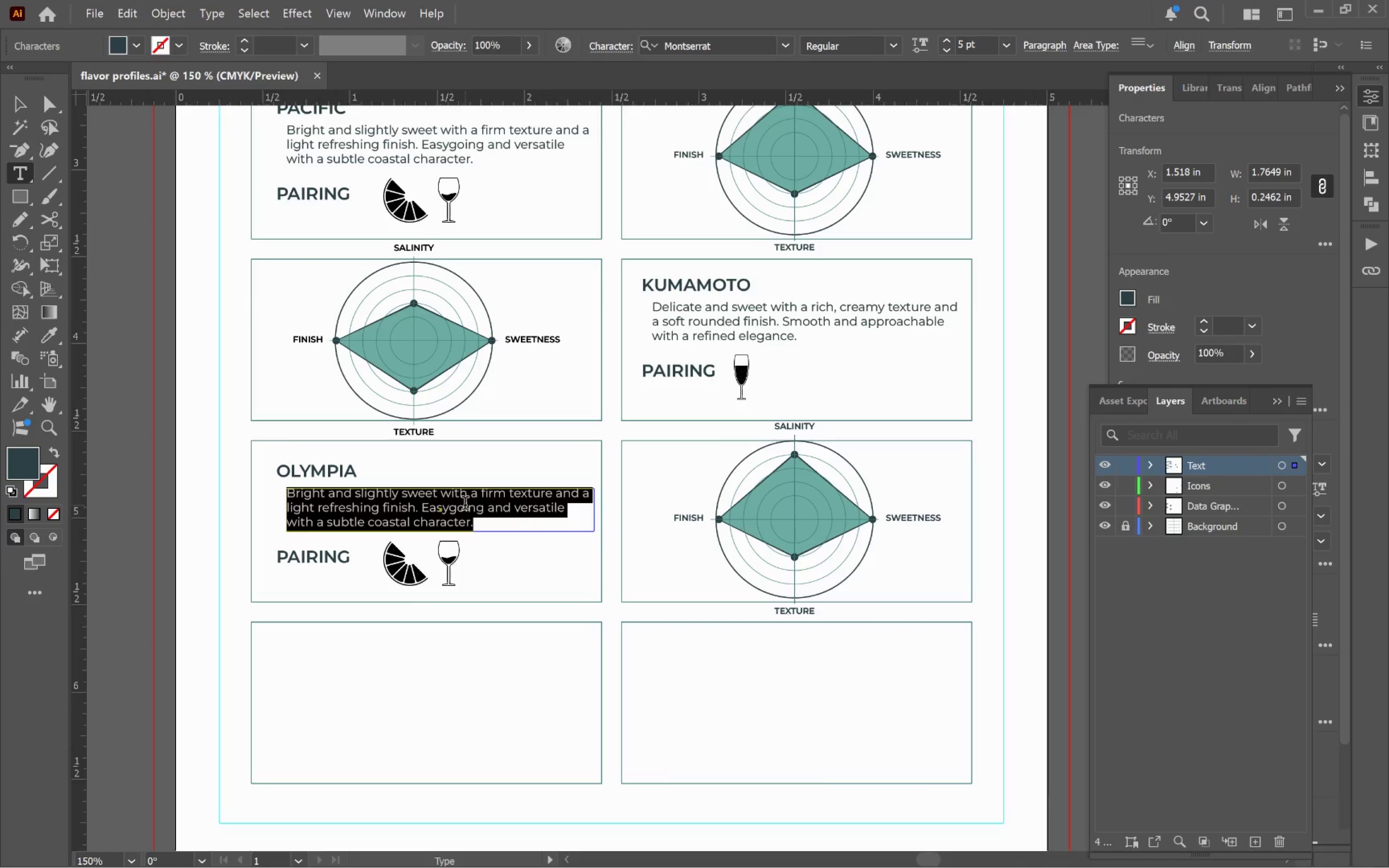 
type(Savory and complex with a soft texture and a pronounced )
 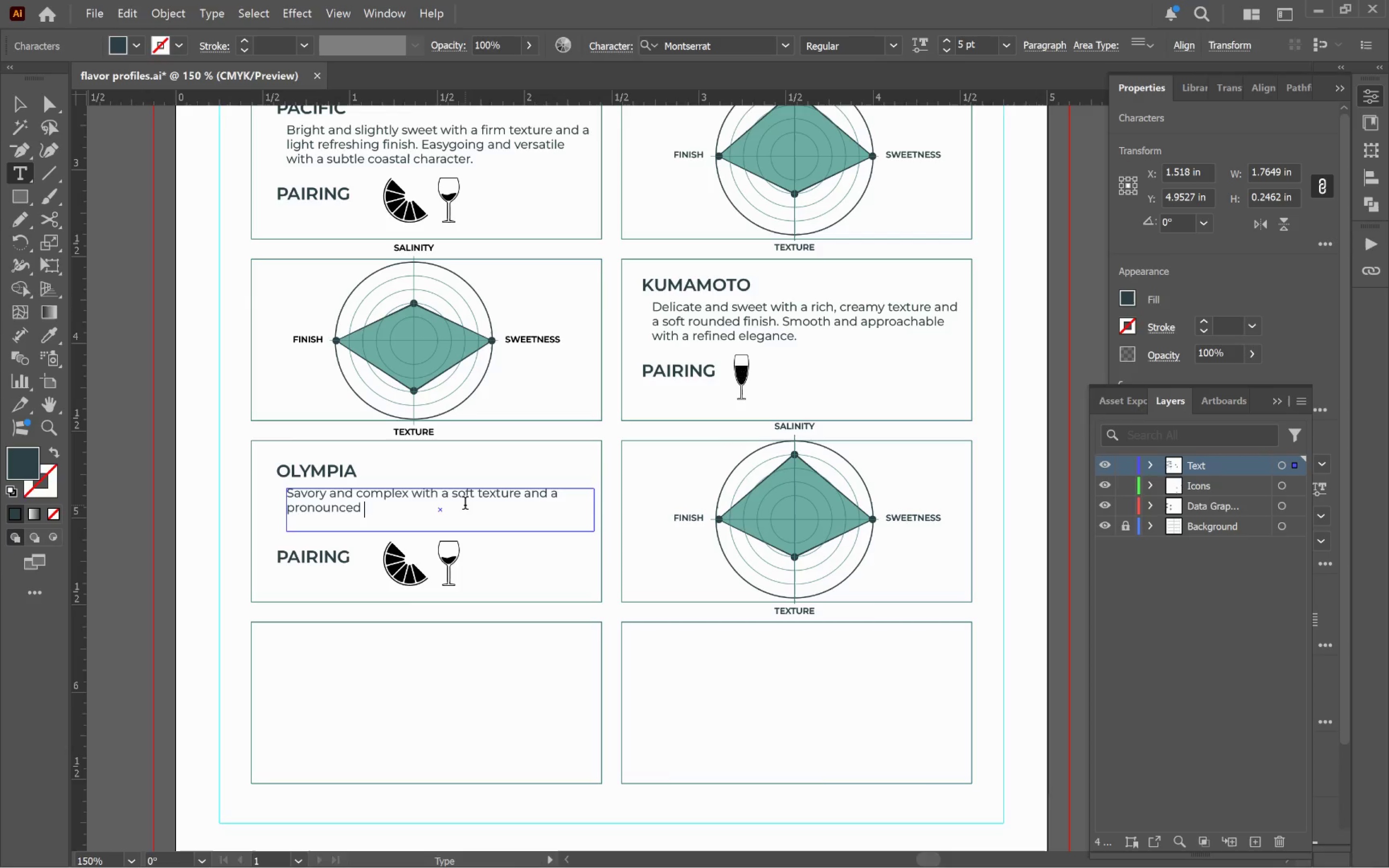 
type(mineral )
 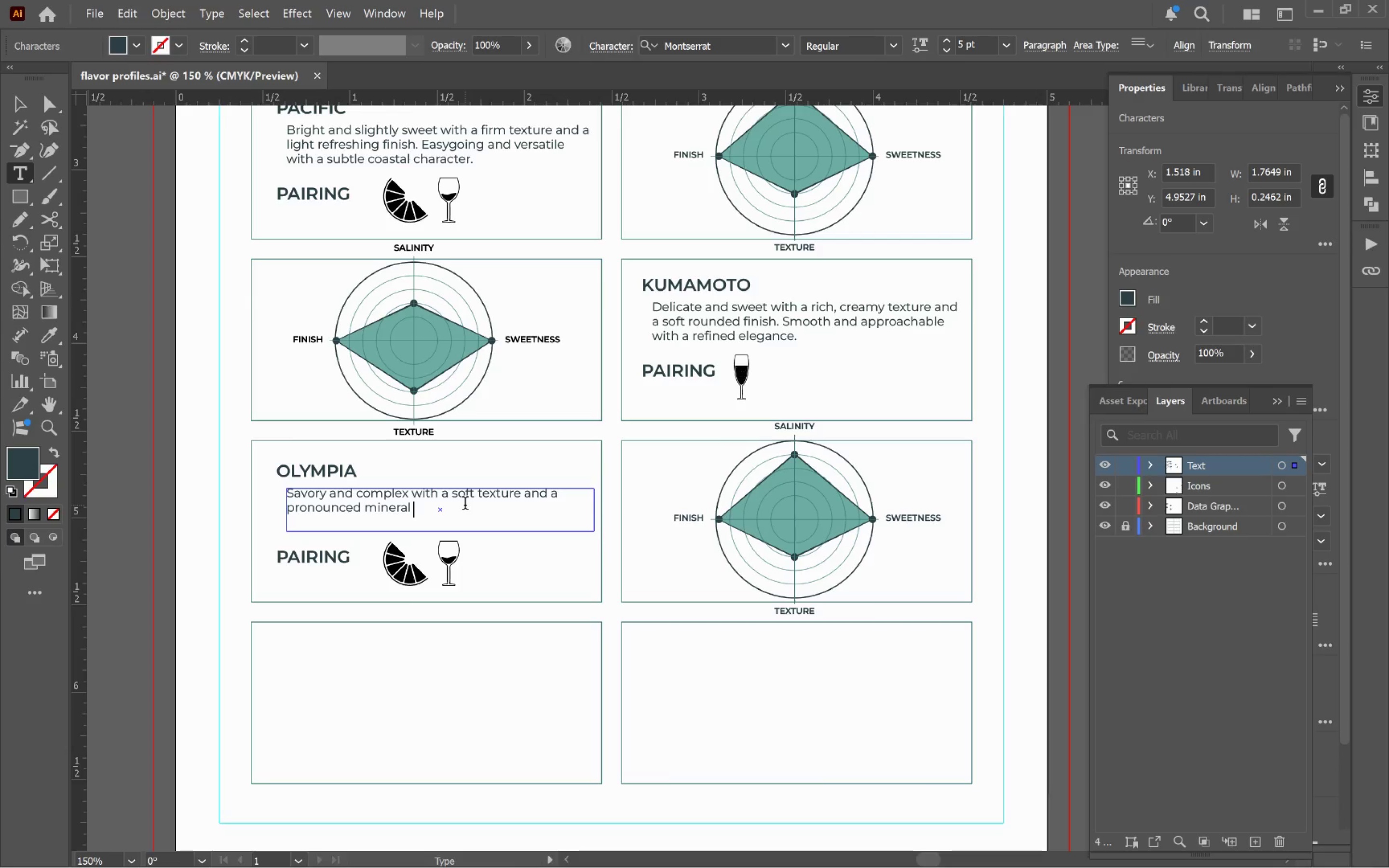 
wait(5.06)
 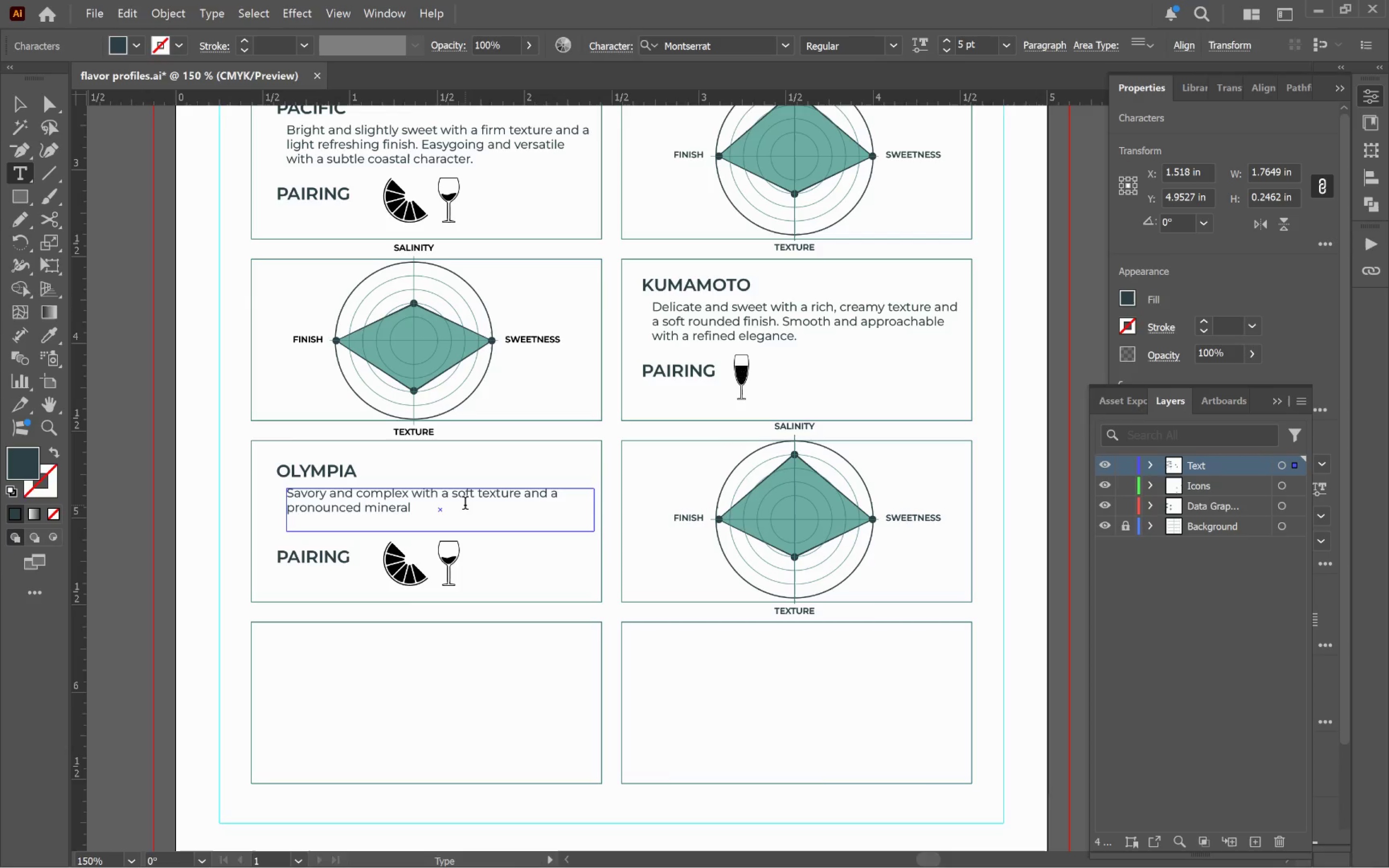 
type(slightly metallic finish. F)
key(Backspace)
type(Deep flavor with a lingering character.)
 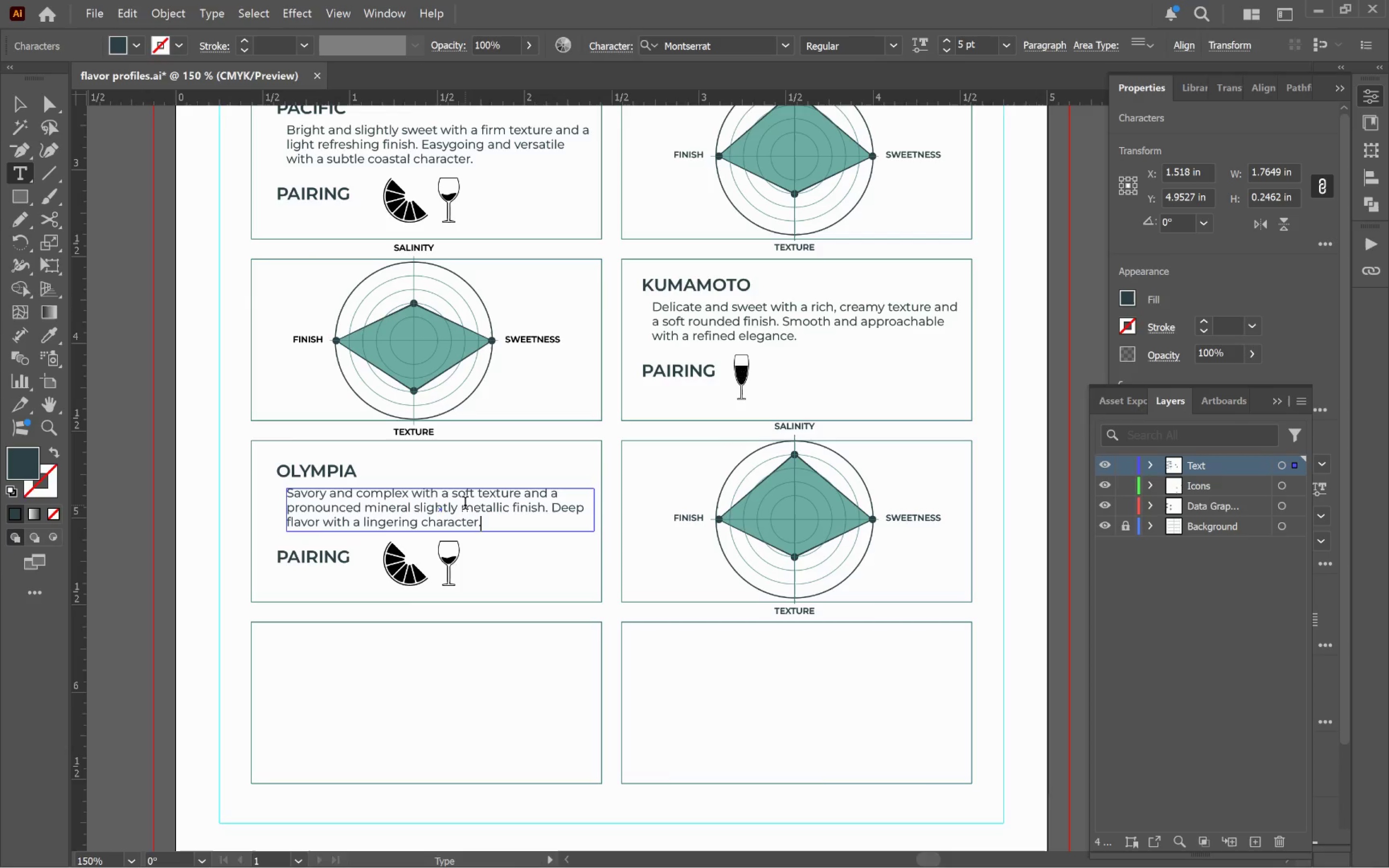 
hold_key(key=ControlLeft, duration=0.69)
 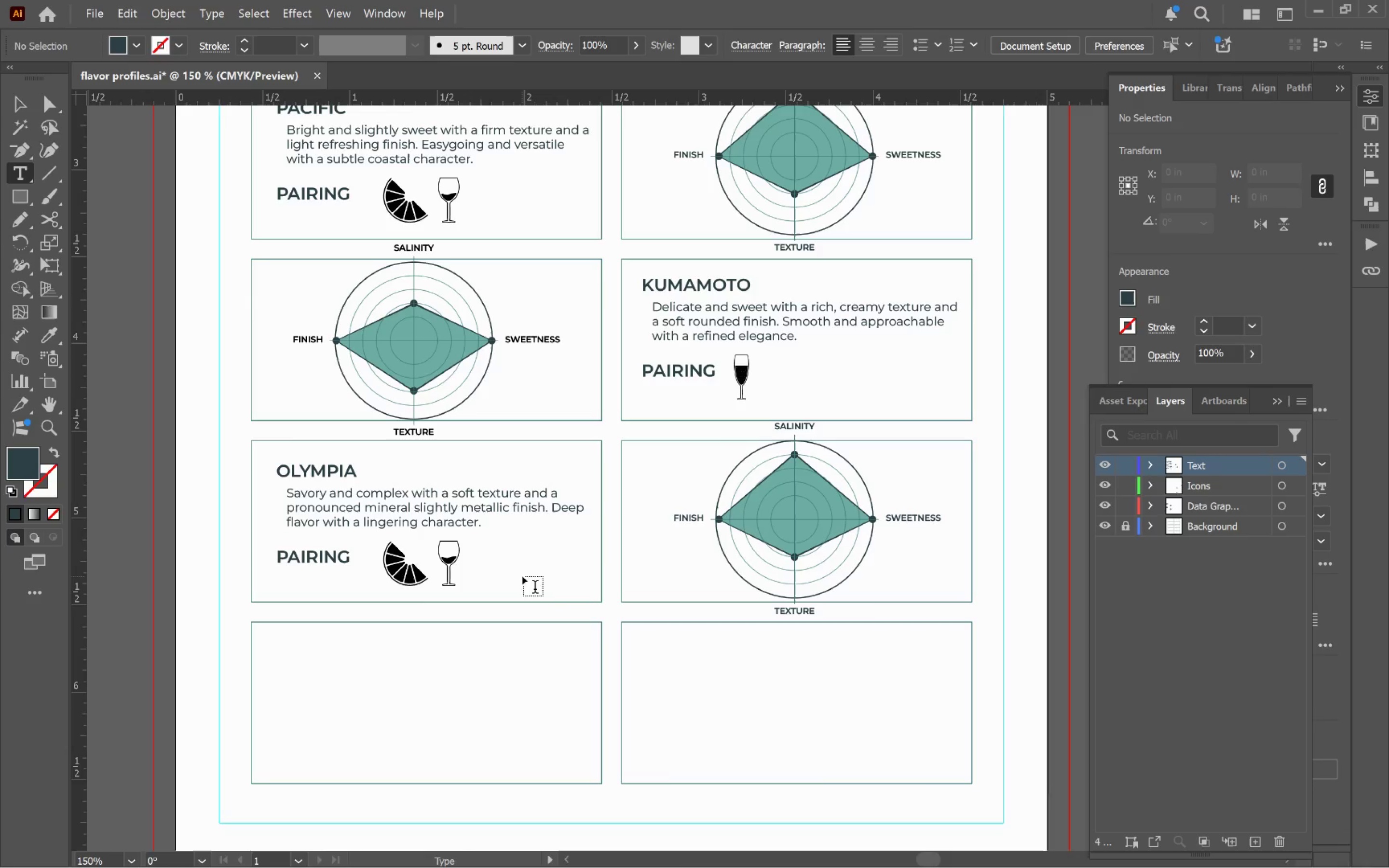 
key(V)
 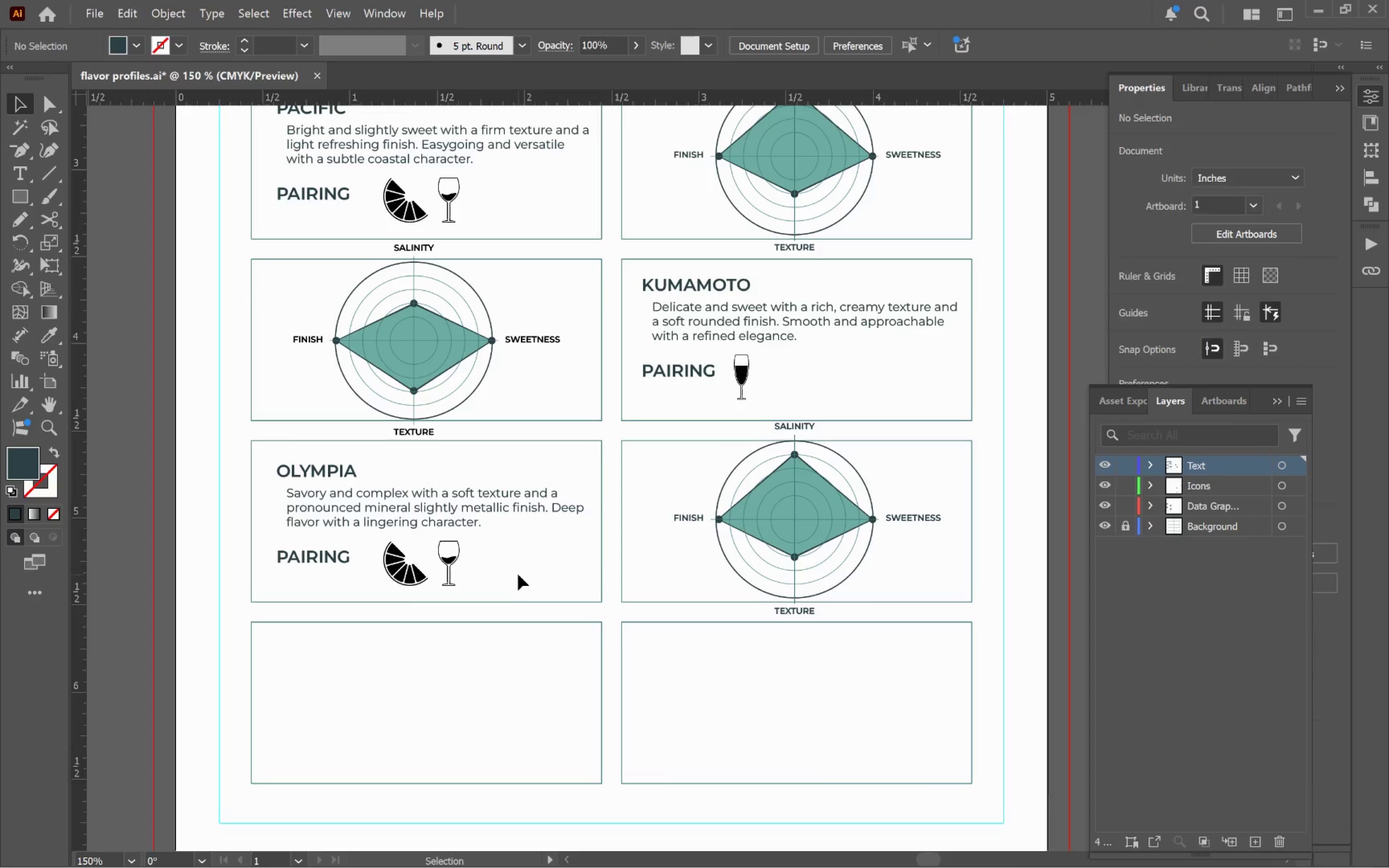 
left_click([518, 574])
 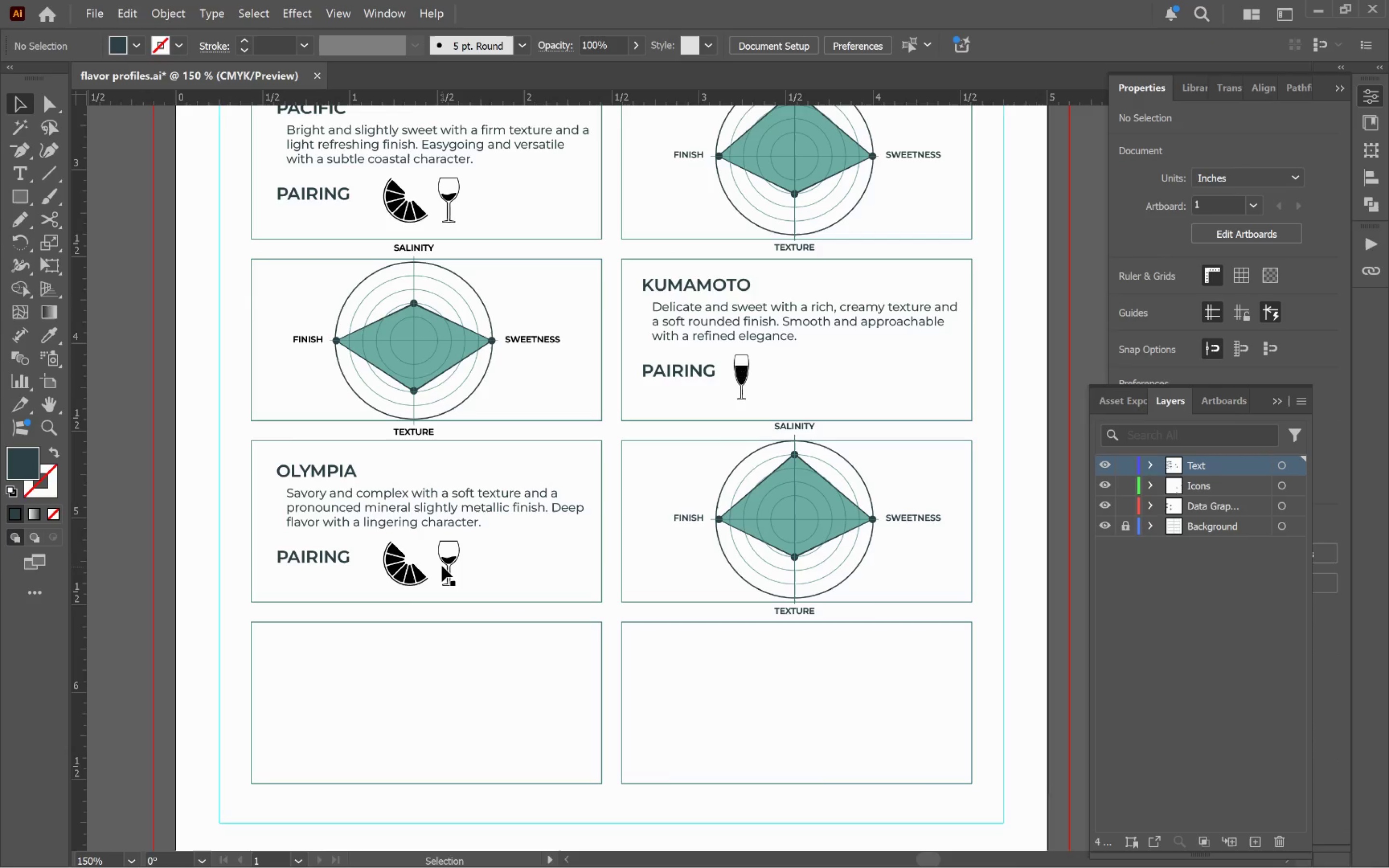 
left_click([444, 564])
 